 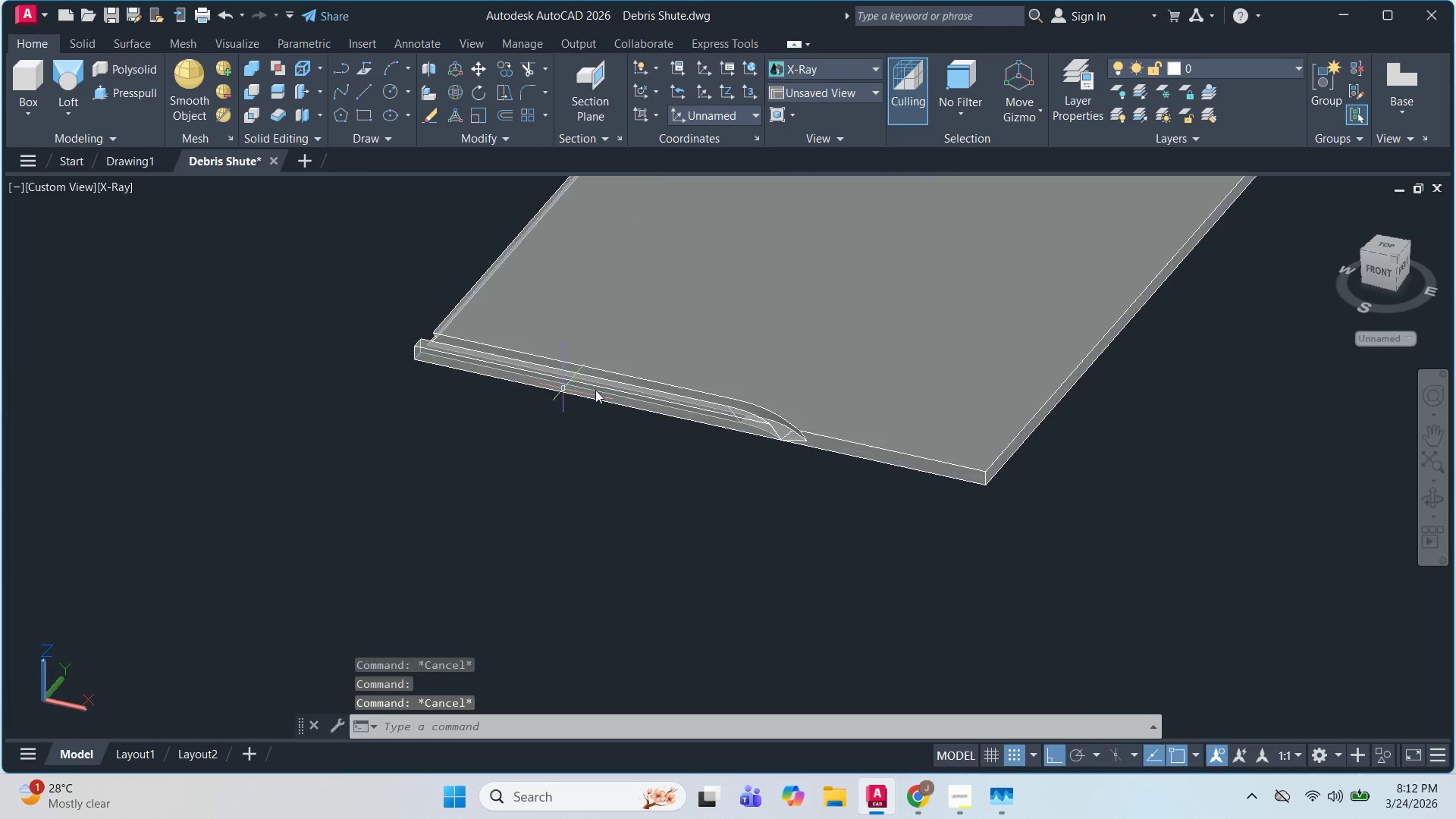 
hold_key(key=ShiftLeft, duration=1.52)
 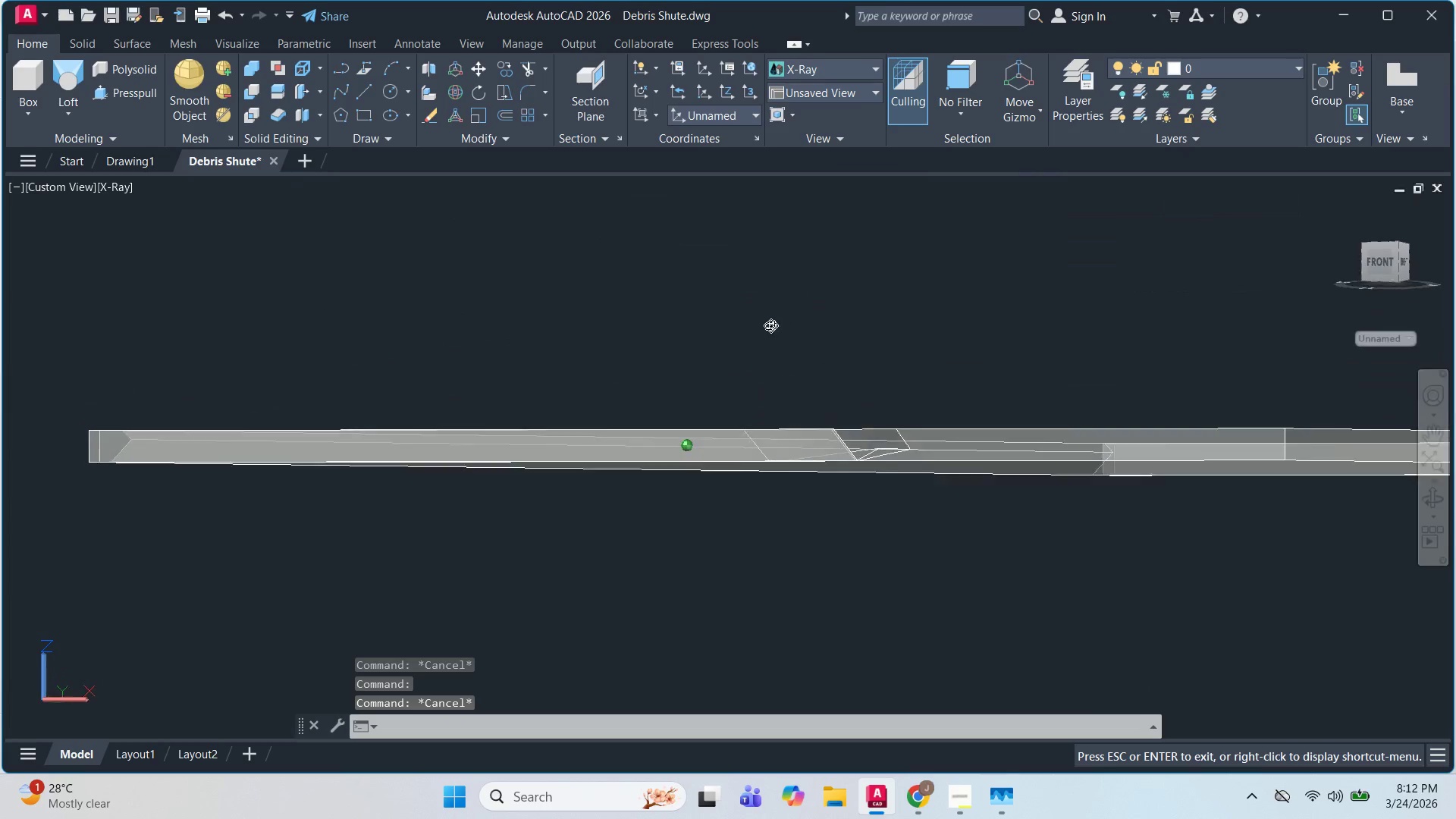 
scroll: coordinate [713, 388], scroll_direction: up, amount: 5.0
 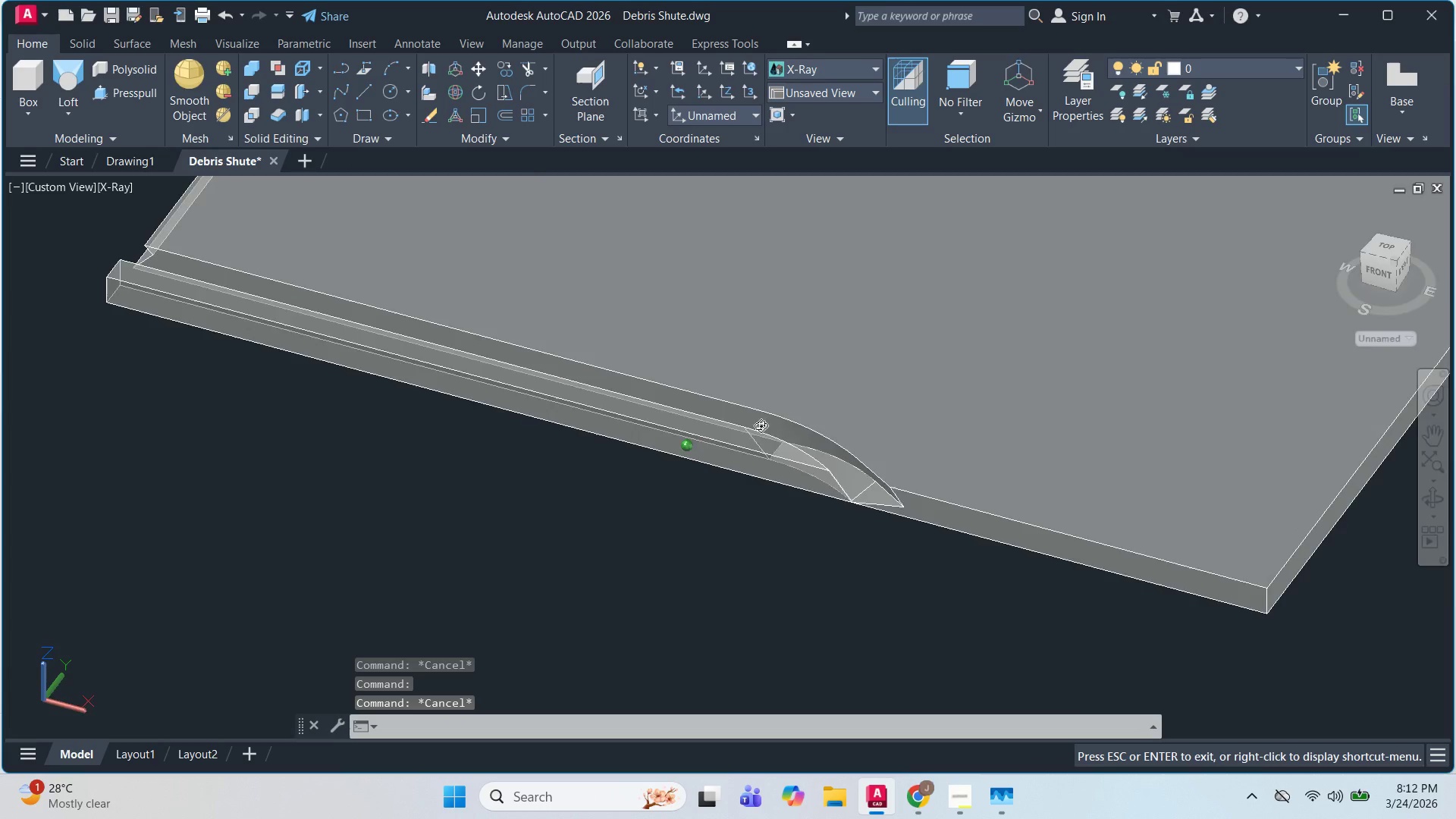 
hold_key(key=ShiftLeft, duration=1.5)
 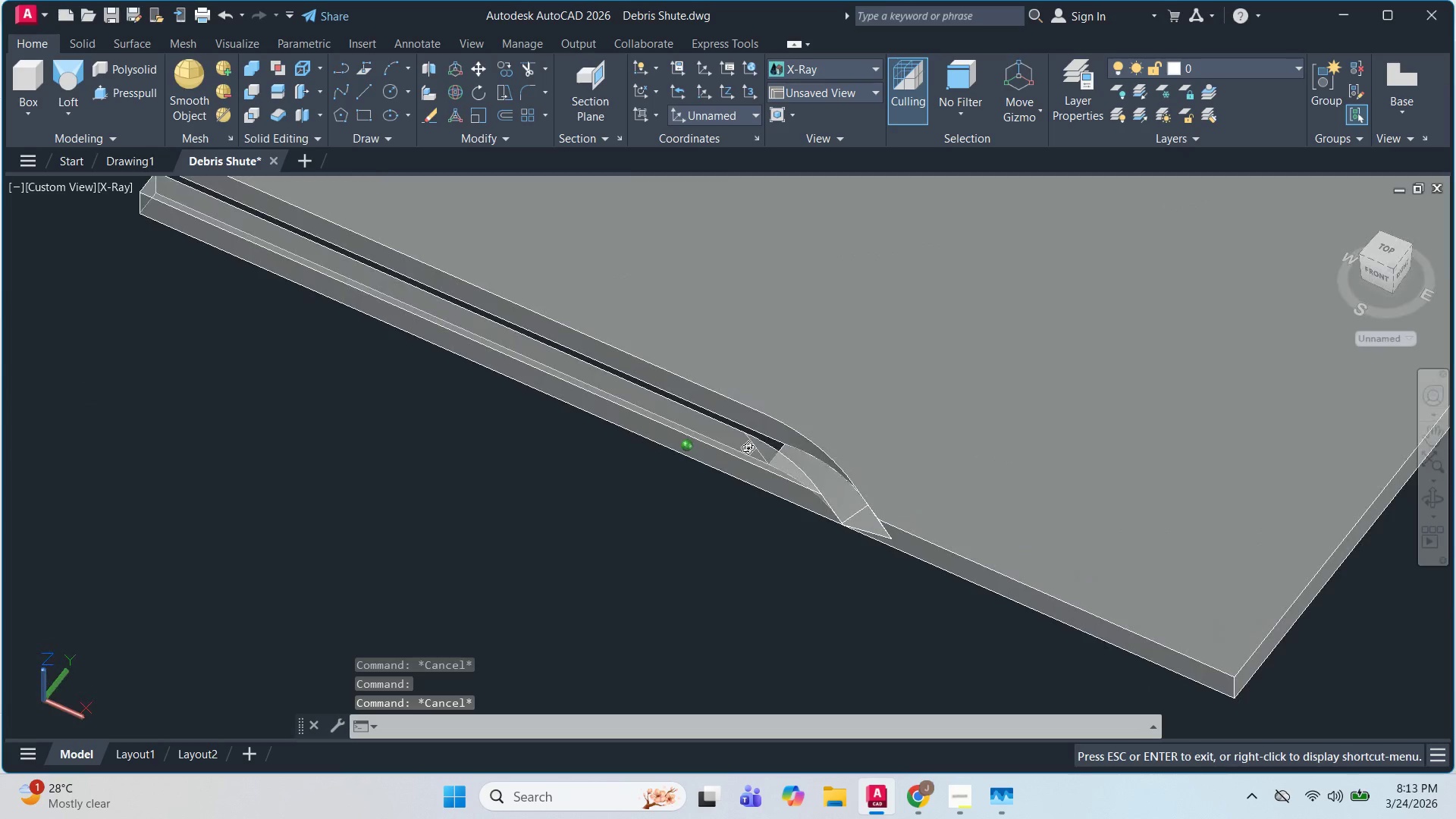 
key(Shift+ShiftLeft)
 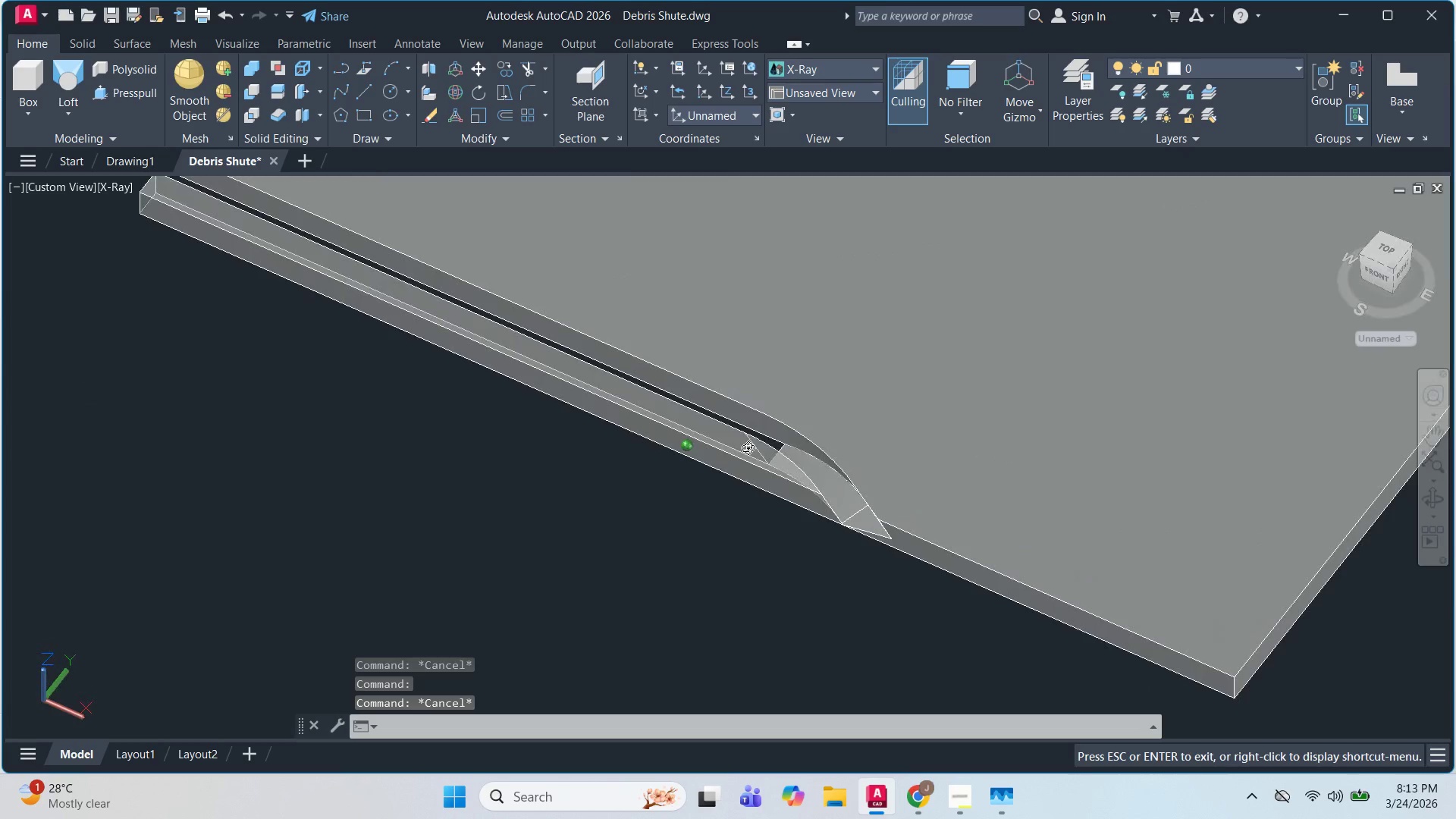 
key(Shift+ShiftLeft)
 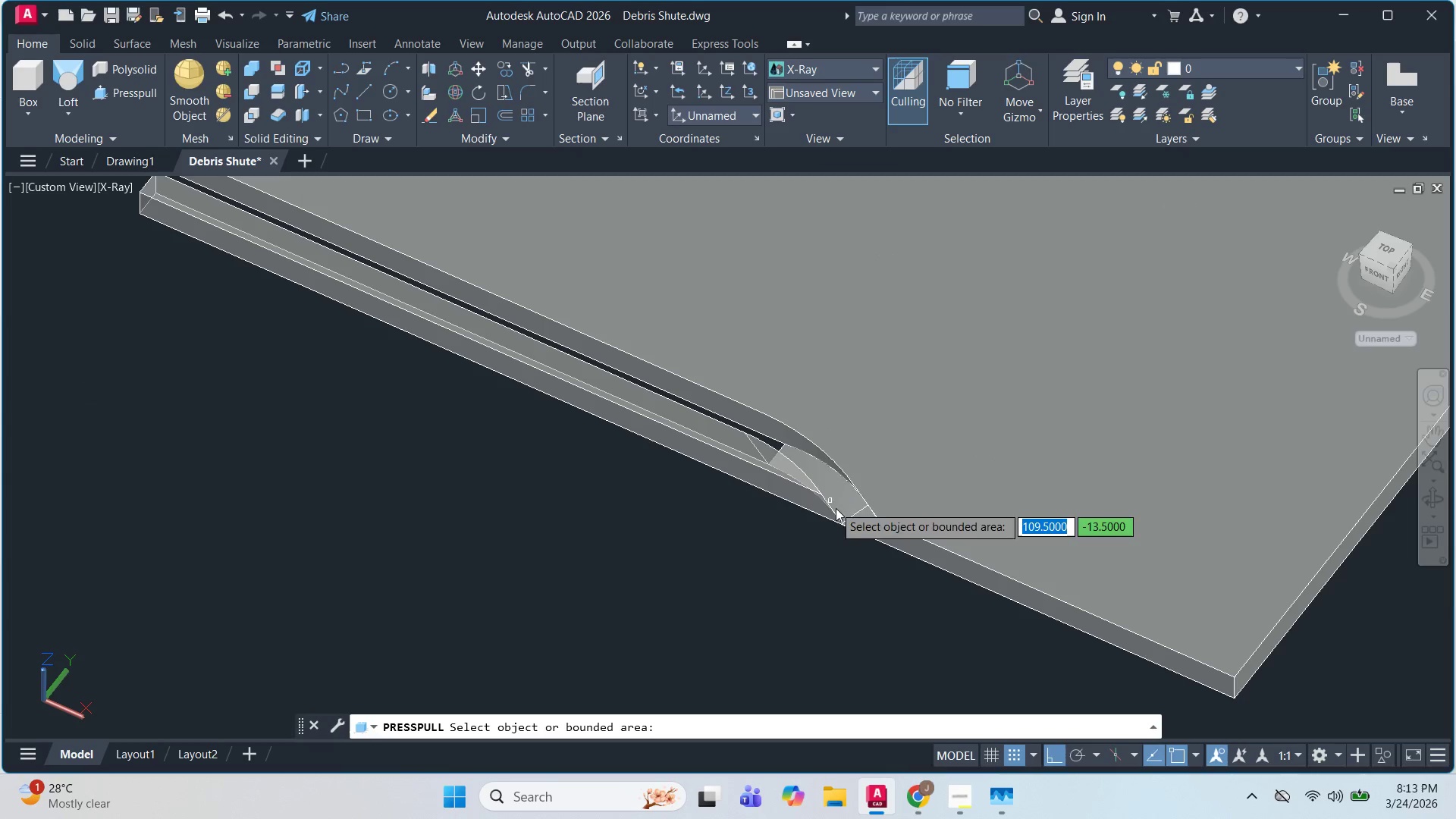 
left_click([846, 500])
 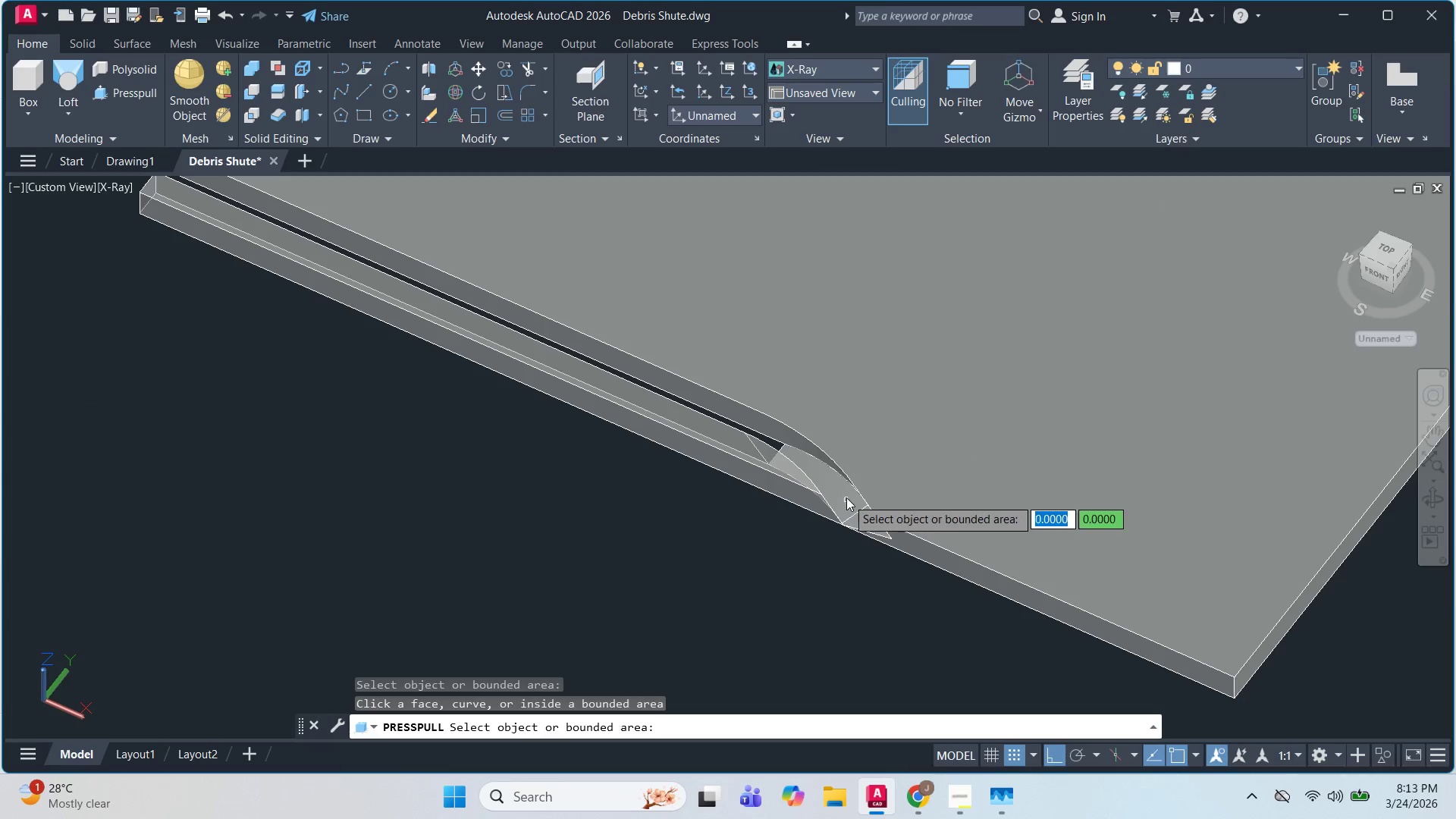 
hold_key(key=ShiftLeft, duration=0.61)
 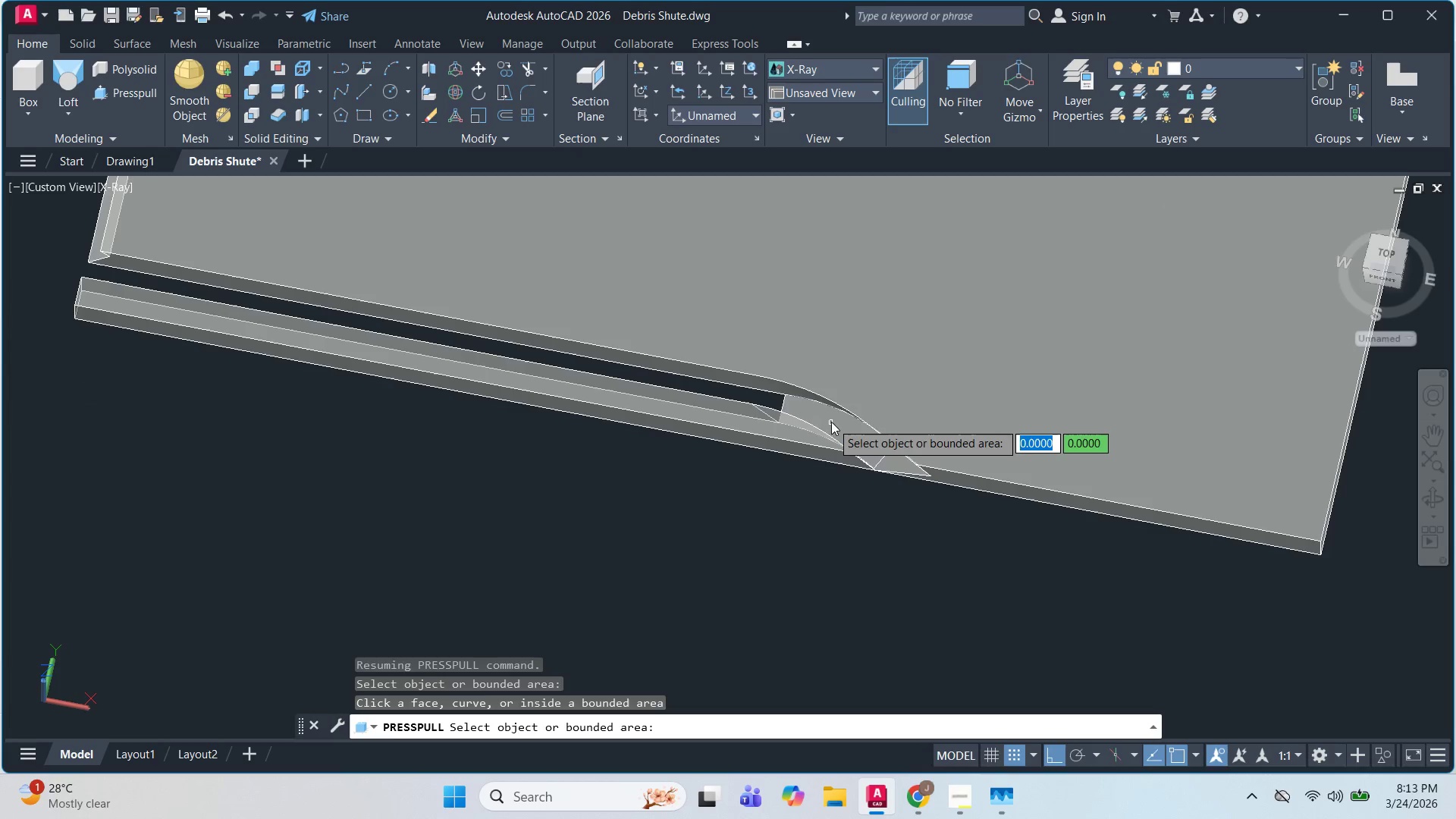 
double_click([802, 415])
 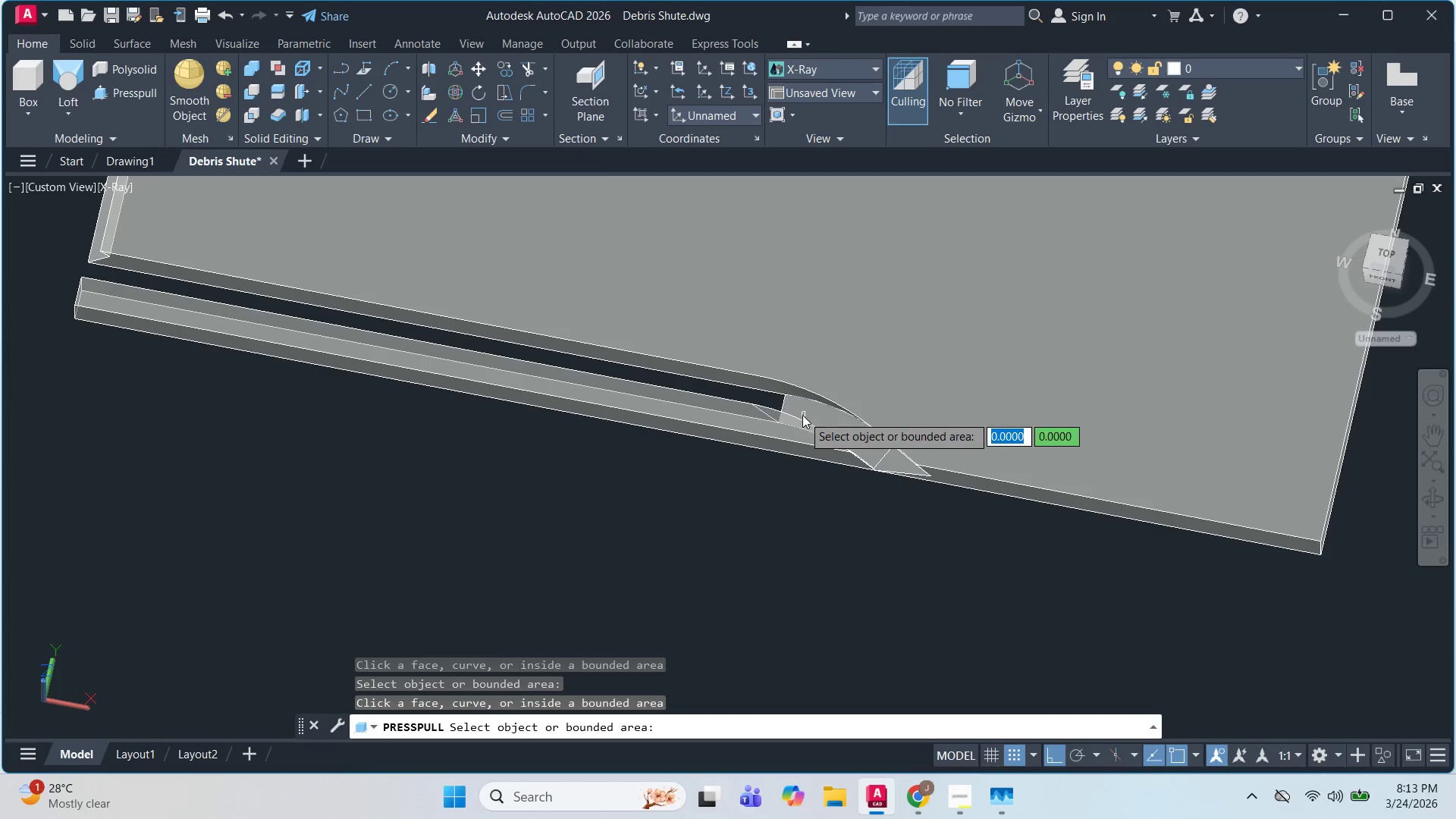 
key(Escape)
 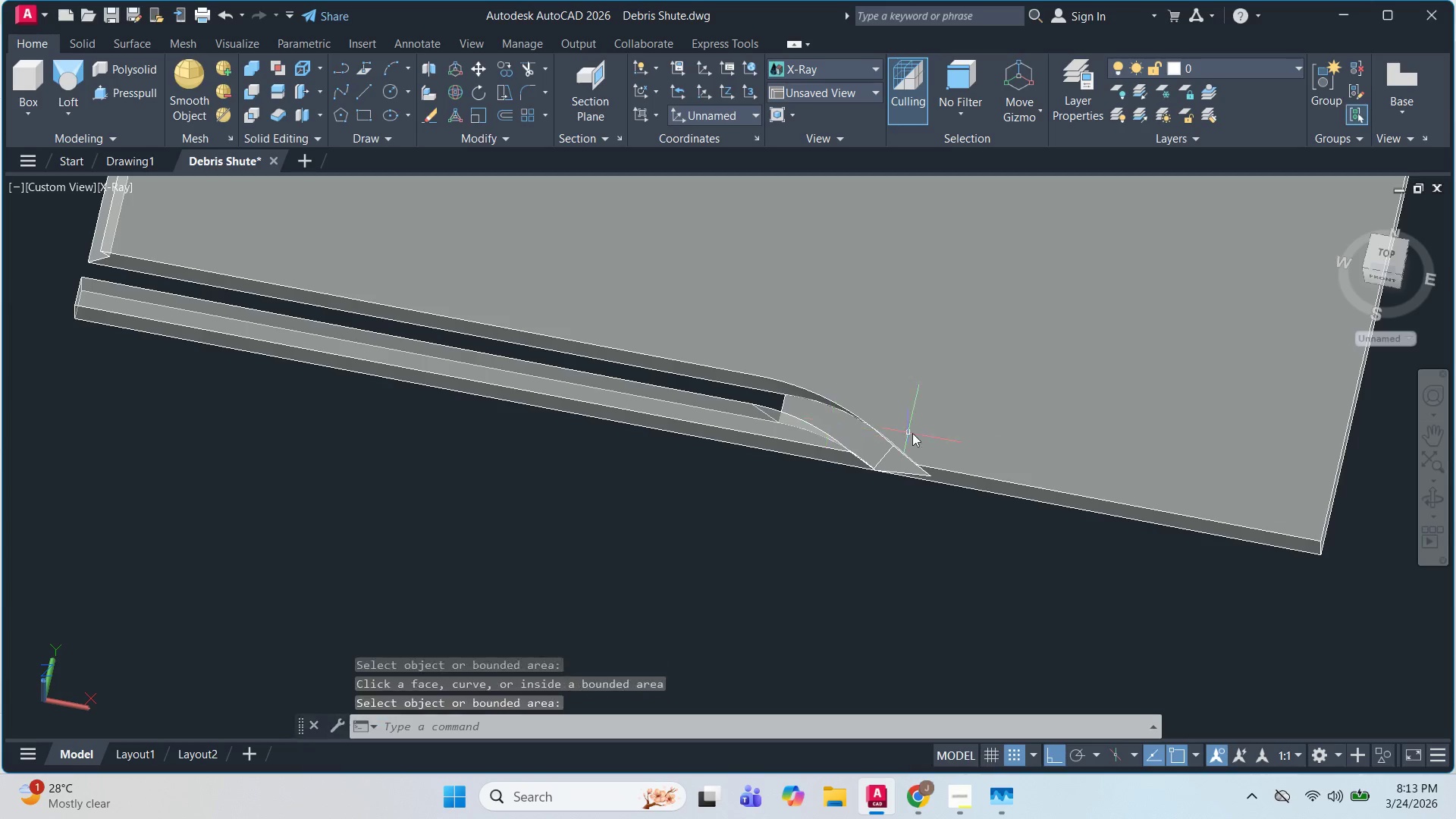 
key(Escape)
 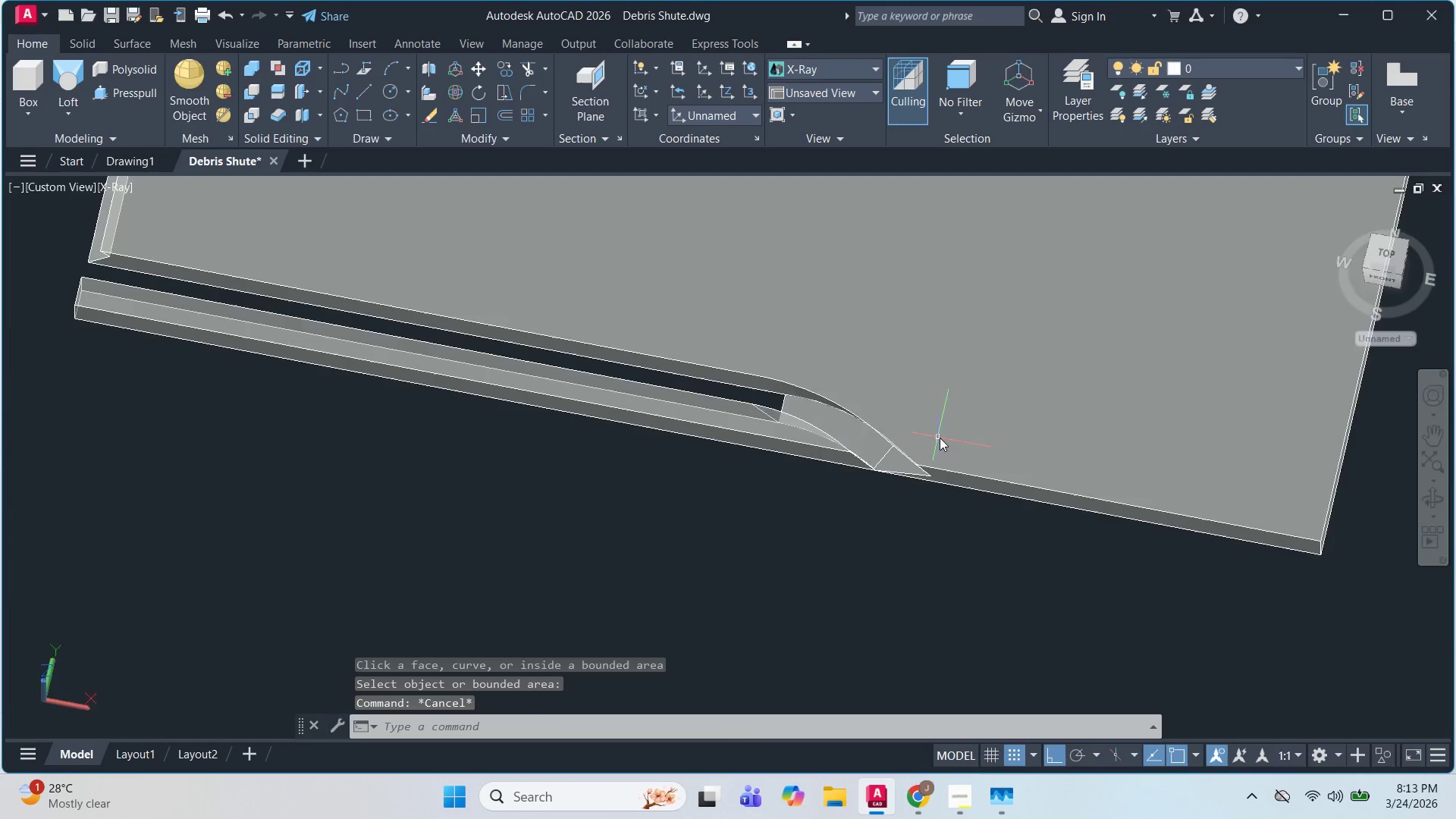 
hold_key(key=ShiftLeft, duration=0.48)
scroll: coordinate [947, 450], scroll_direction: up, amount: 2.0
 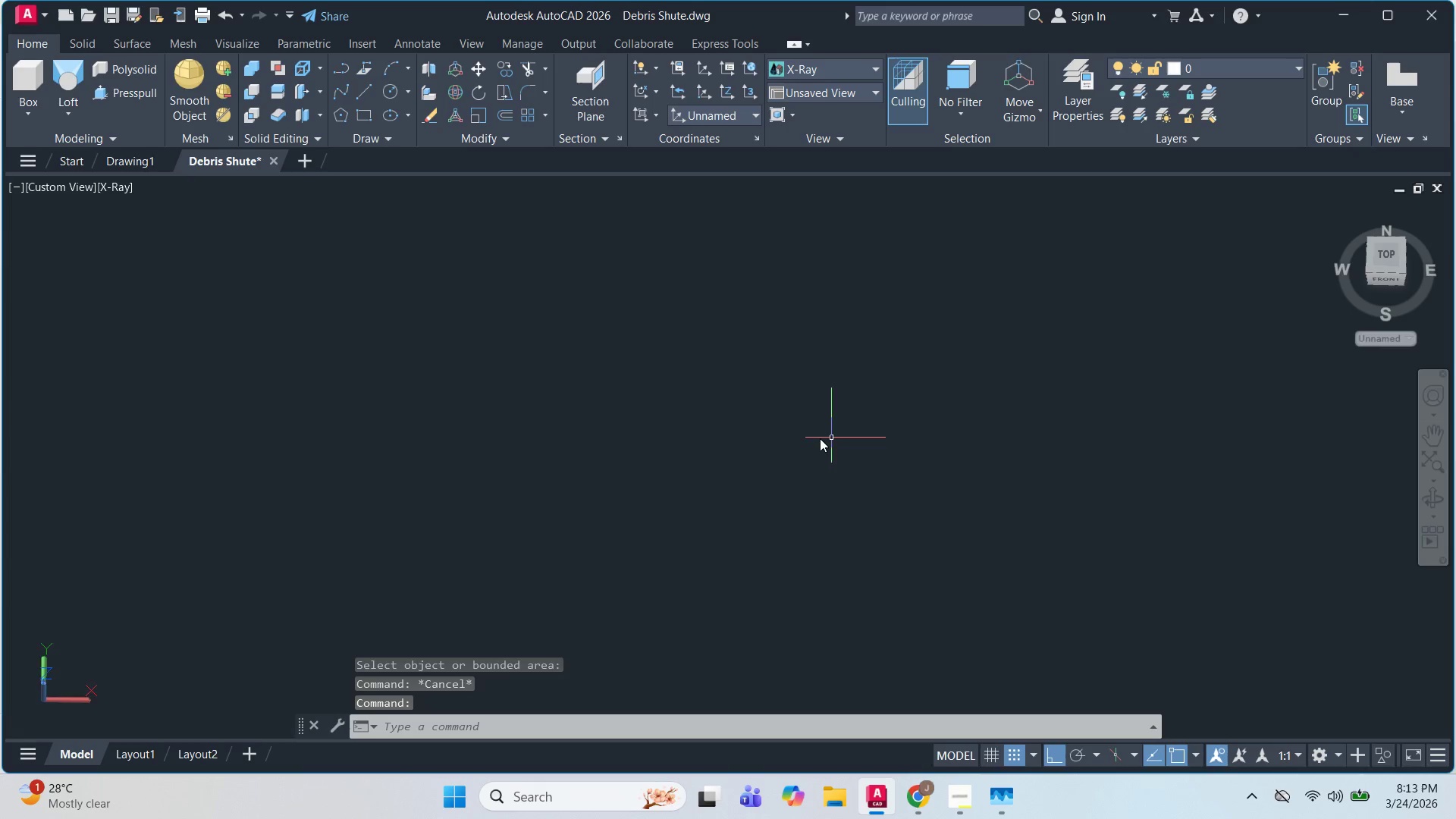 
hold_key(key=ShiftLeft, duration=0.58)
 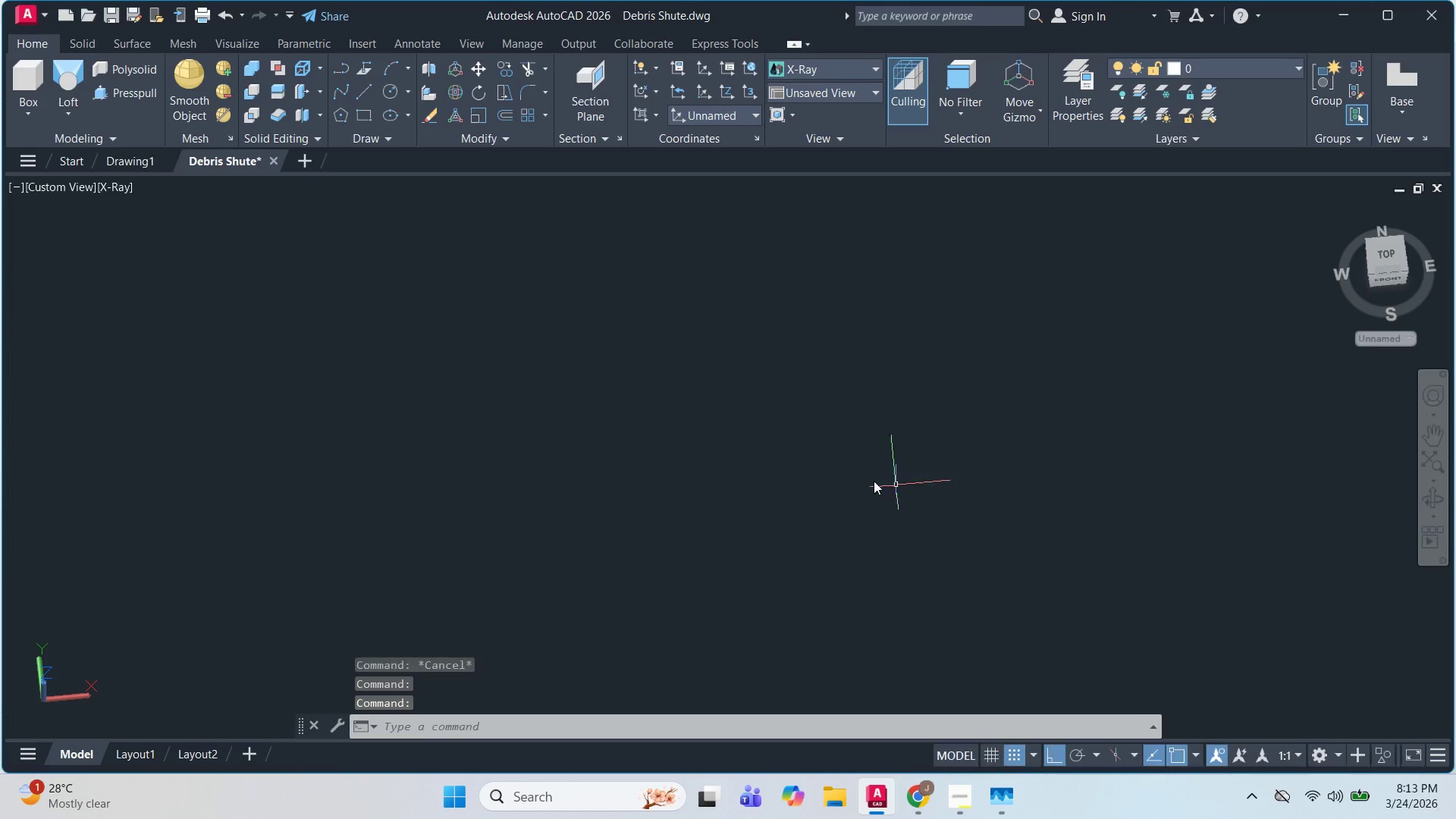 
scroll: coordinate [947, 509], scroll_direction: up, amount: 4.0
 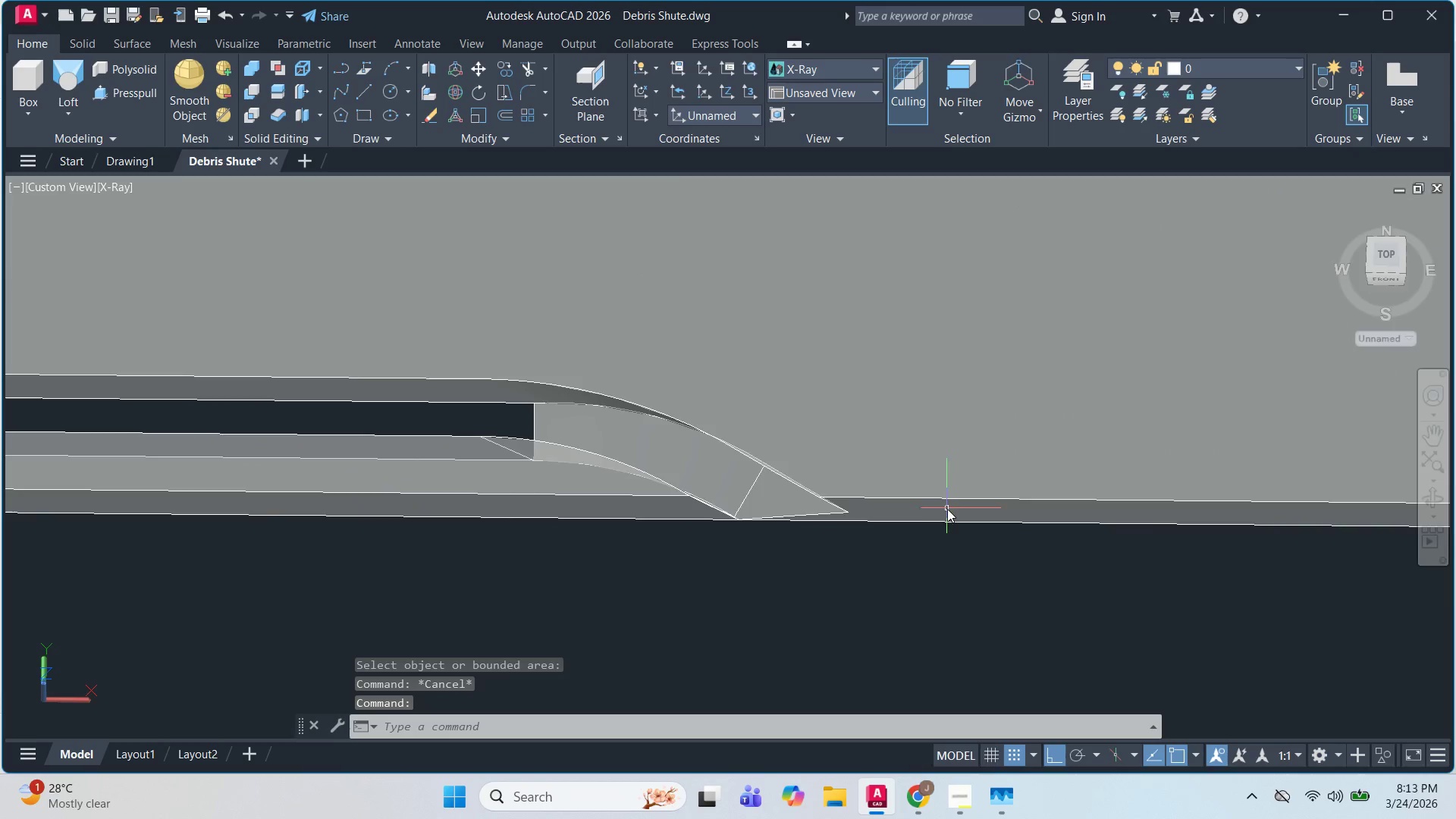 
key(Escape)
 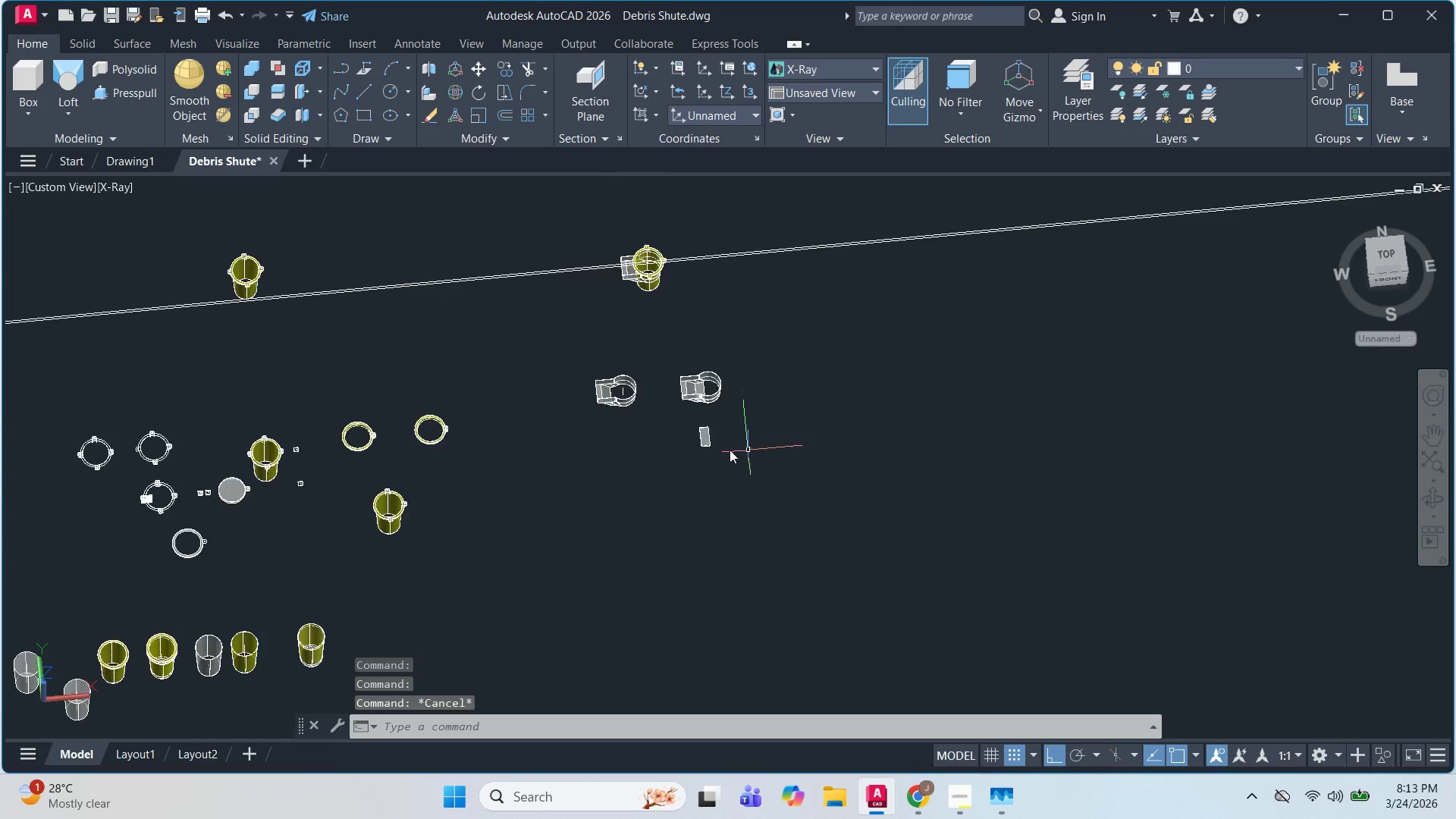 
key(Escape)
 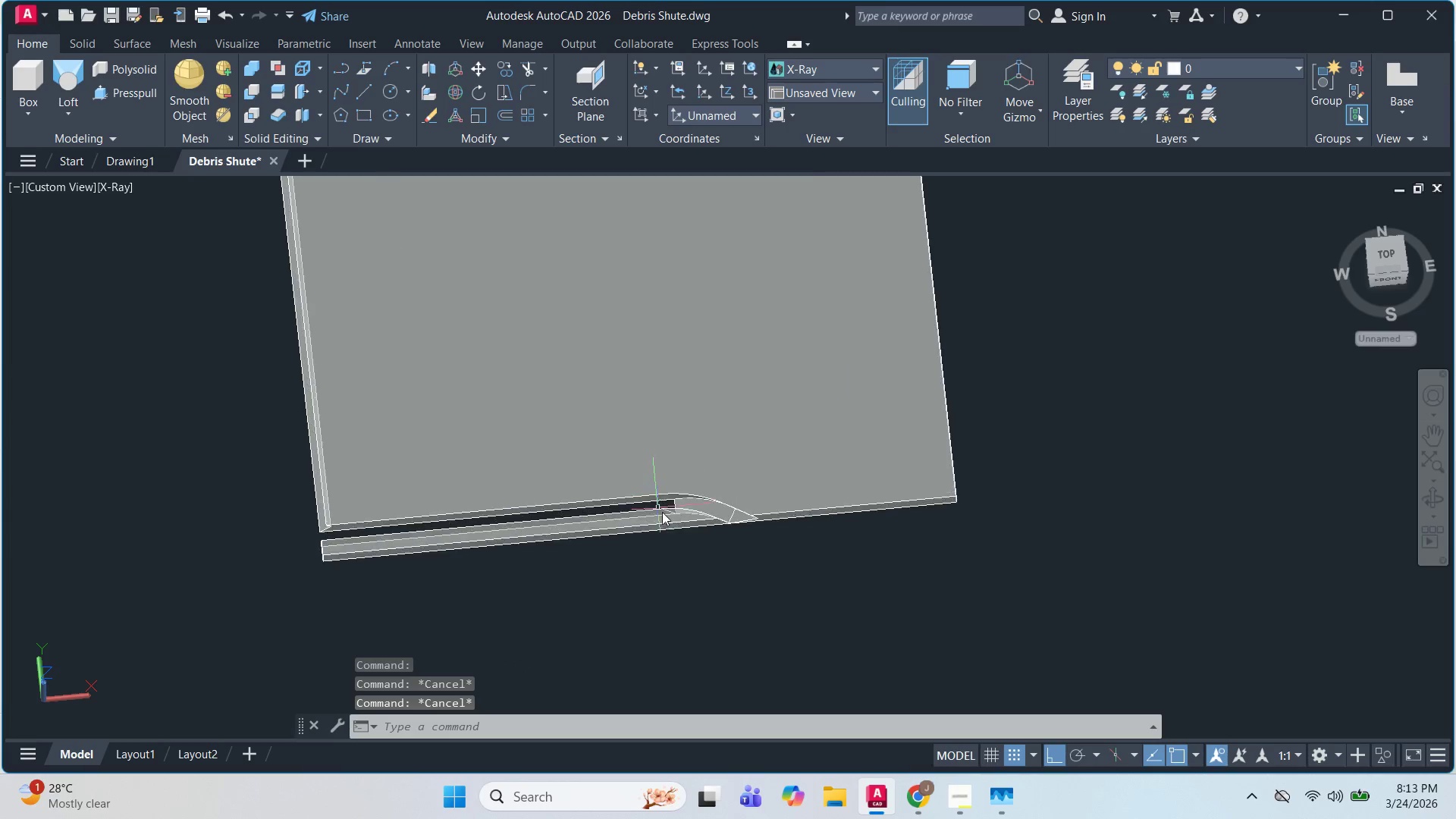 
hold_key(key=ShiftLeft, duration=0.83)
 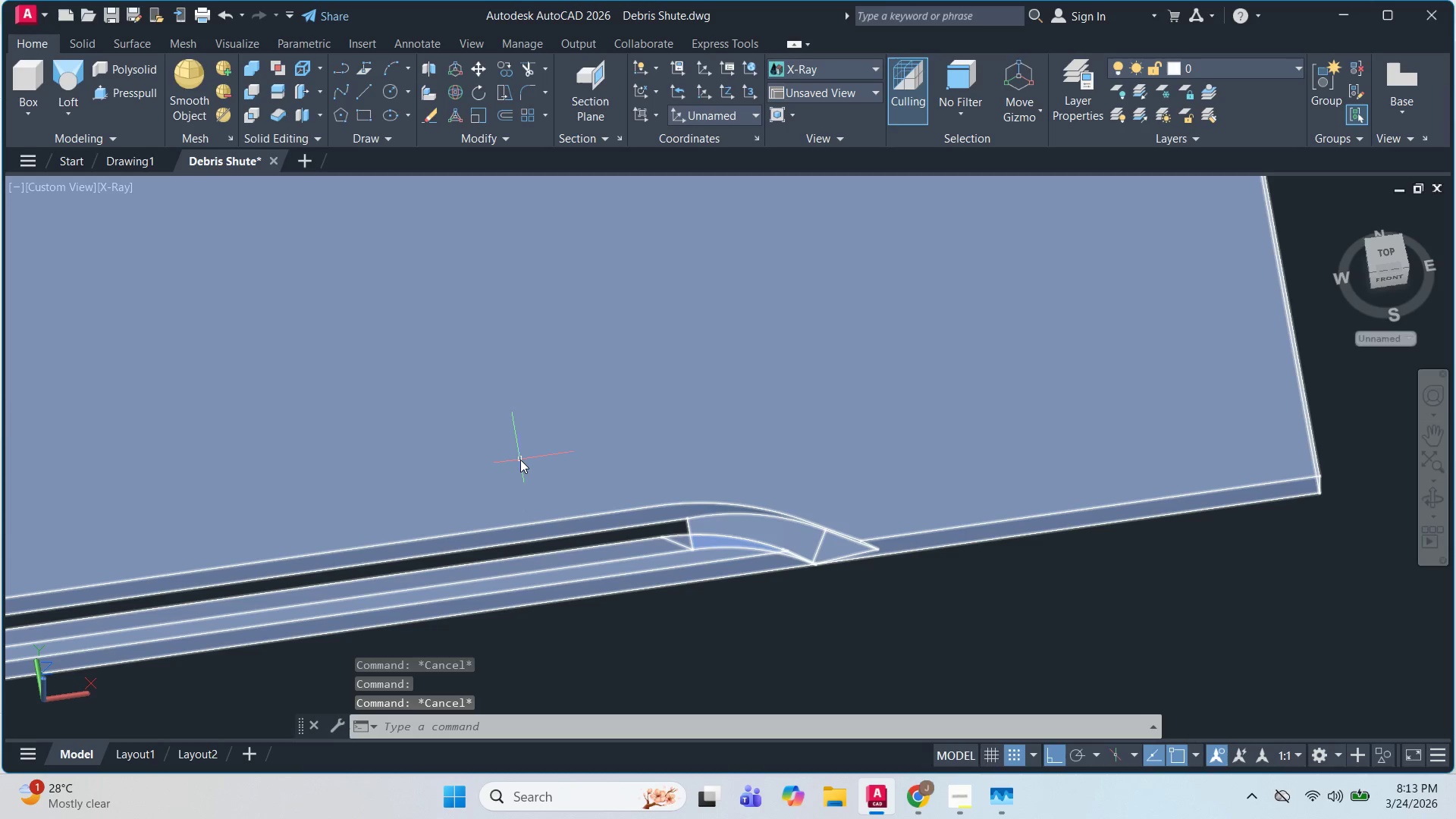 
scroll: coordinate [694, 510], scroll_direction: up, amount: 2.0
 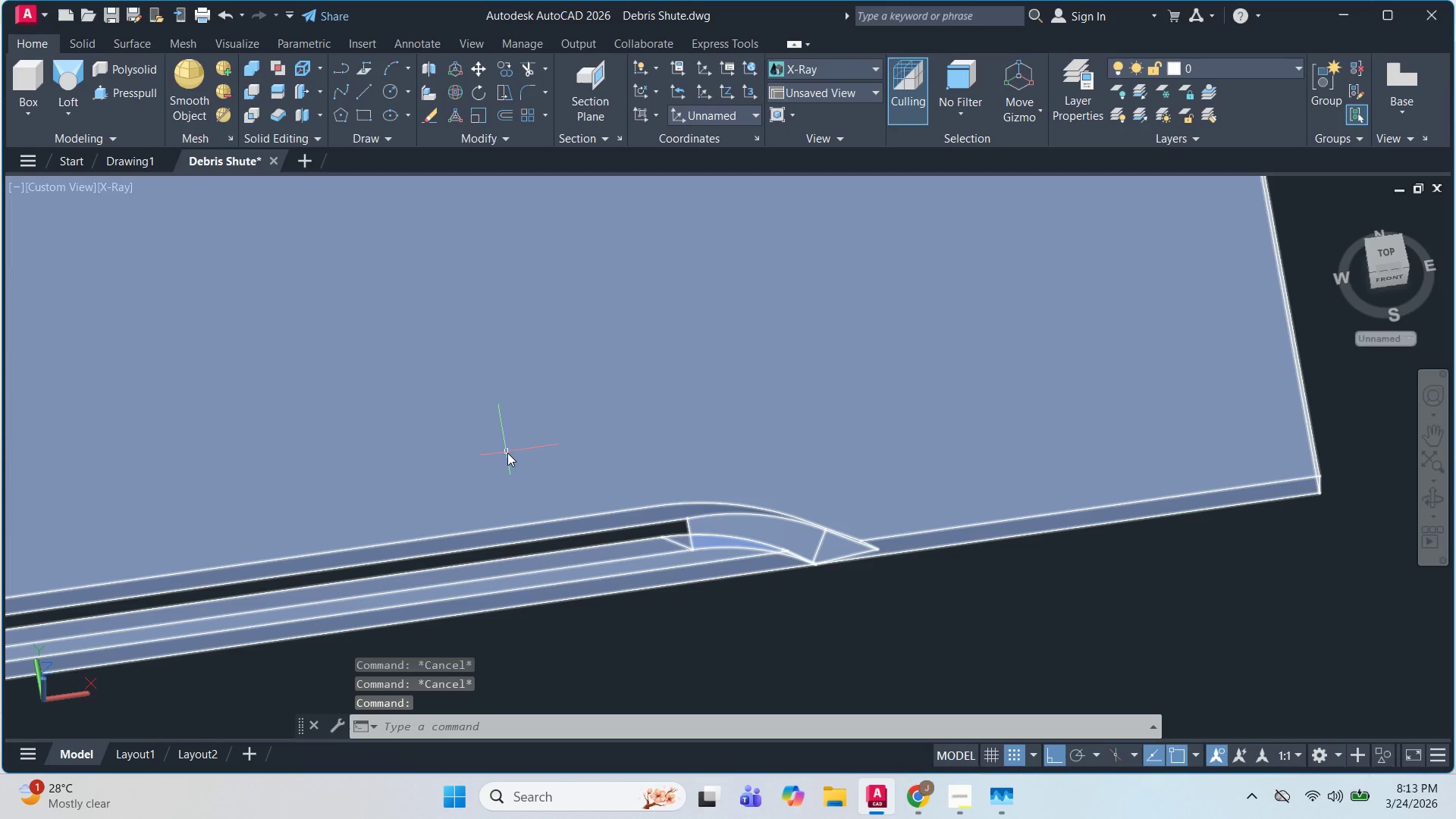 
key(Escape)
 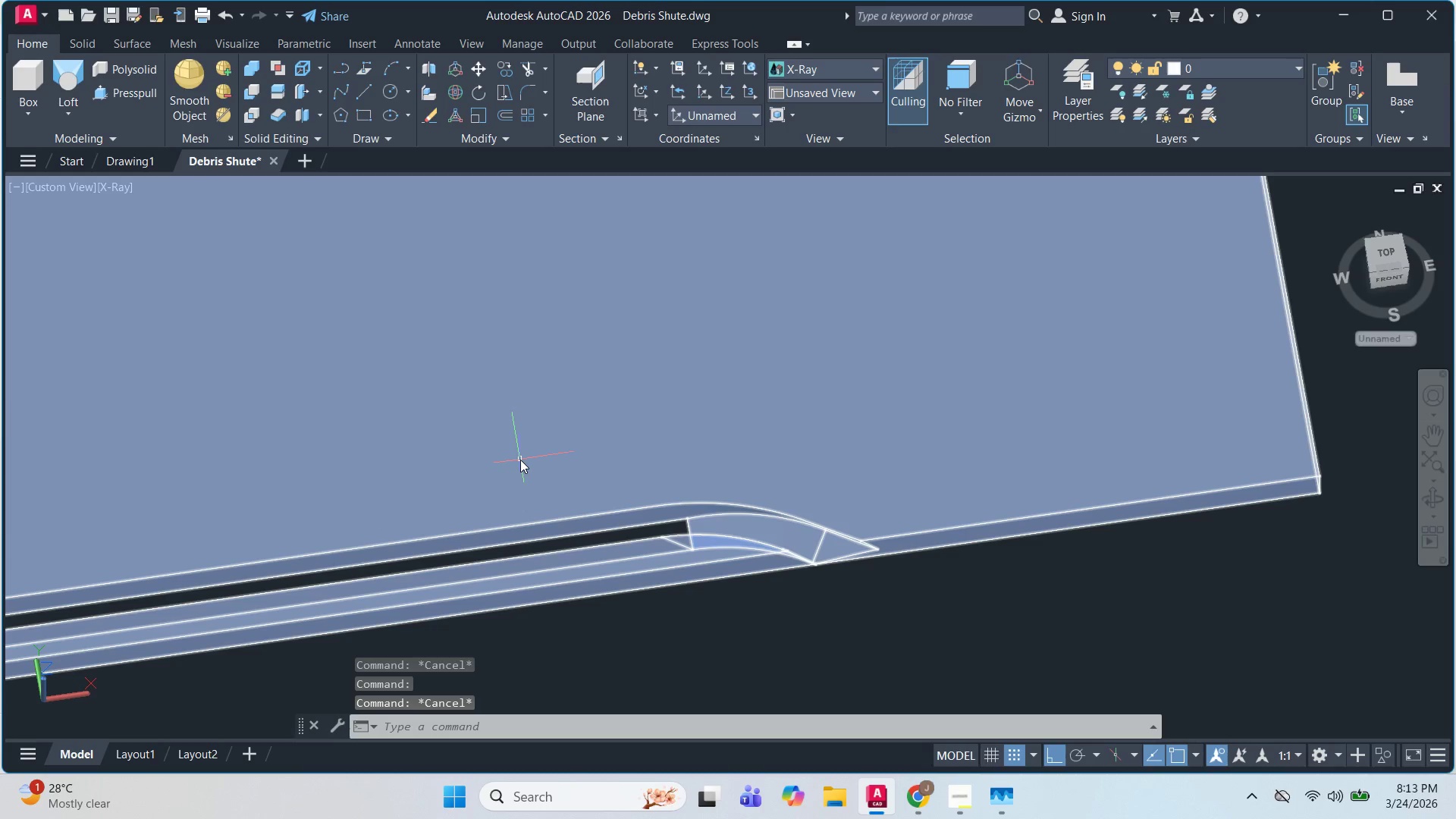 
key(Escape)
 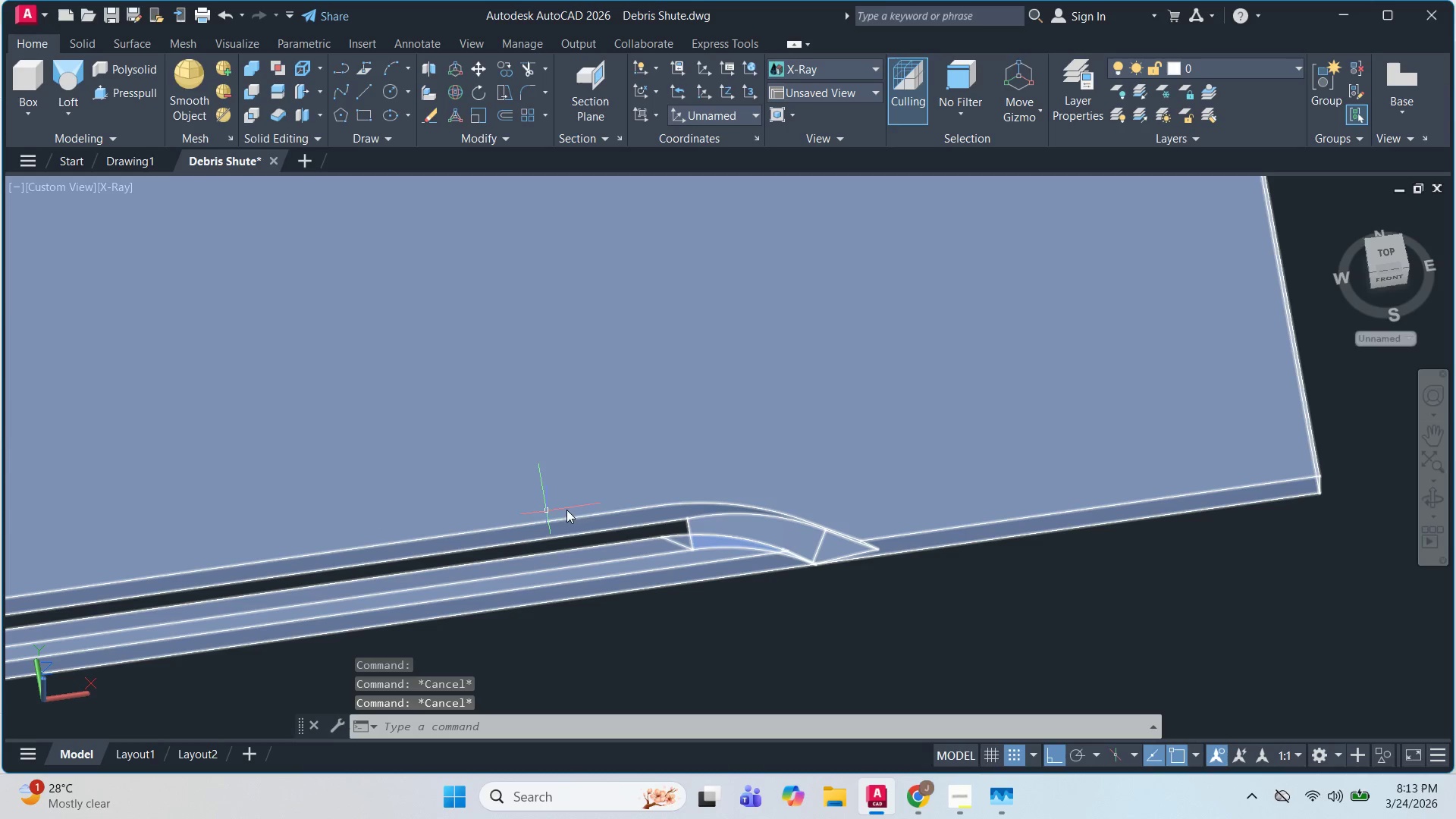 
hold_key(key=ShiftLeft, duration=0.77)
 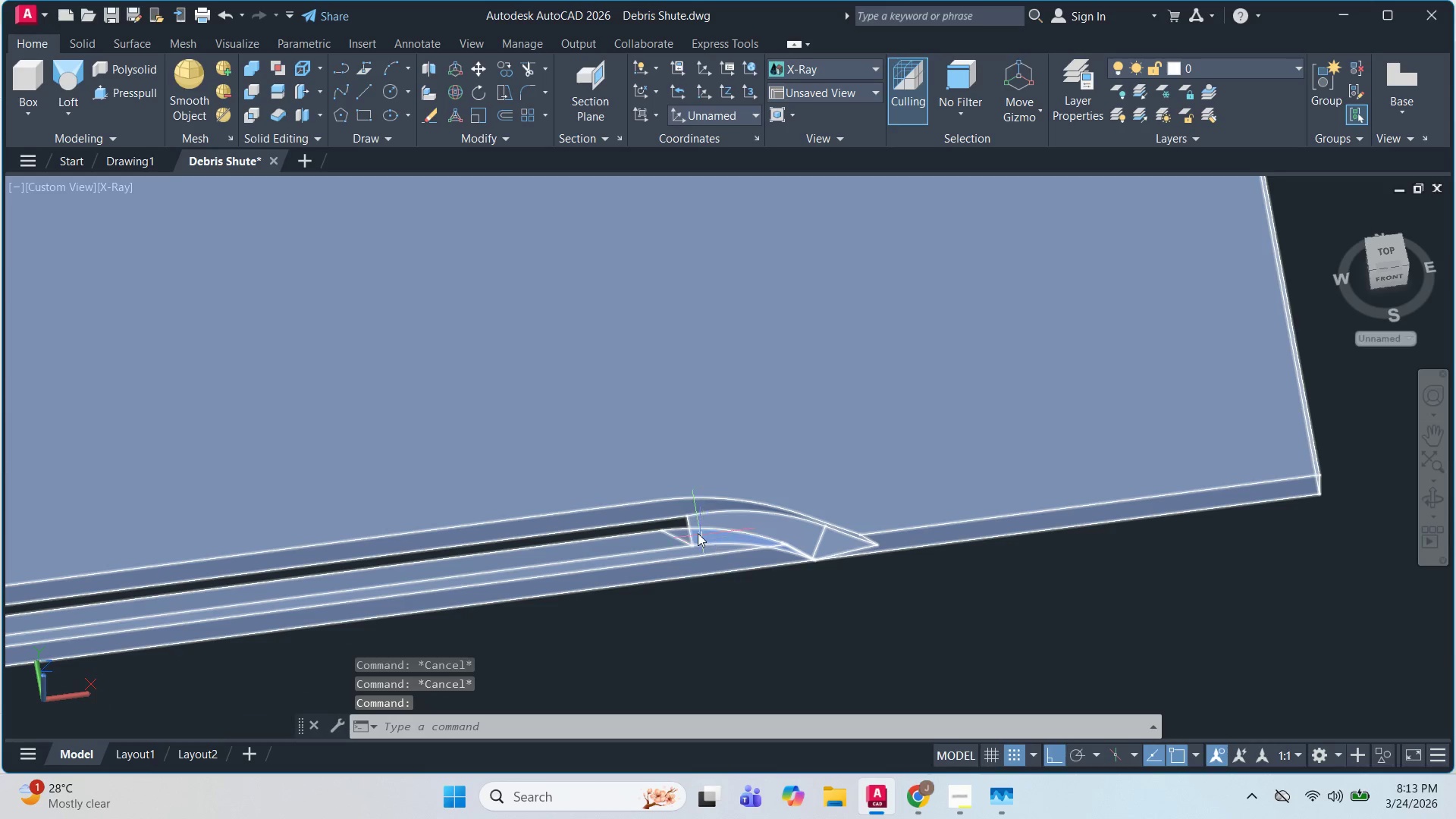 
hold_key(key=ControlLeft, duration=0.44)
 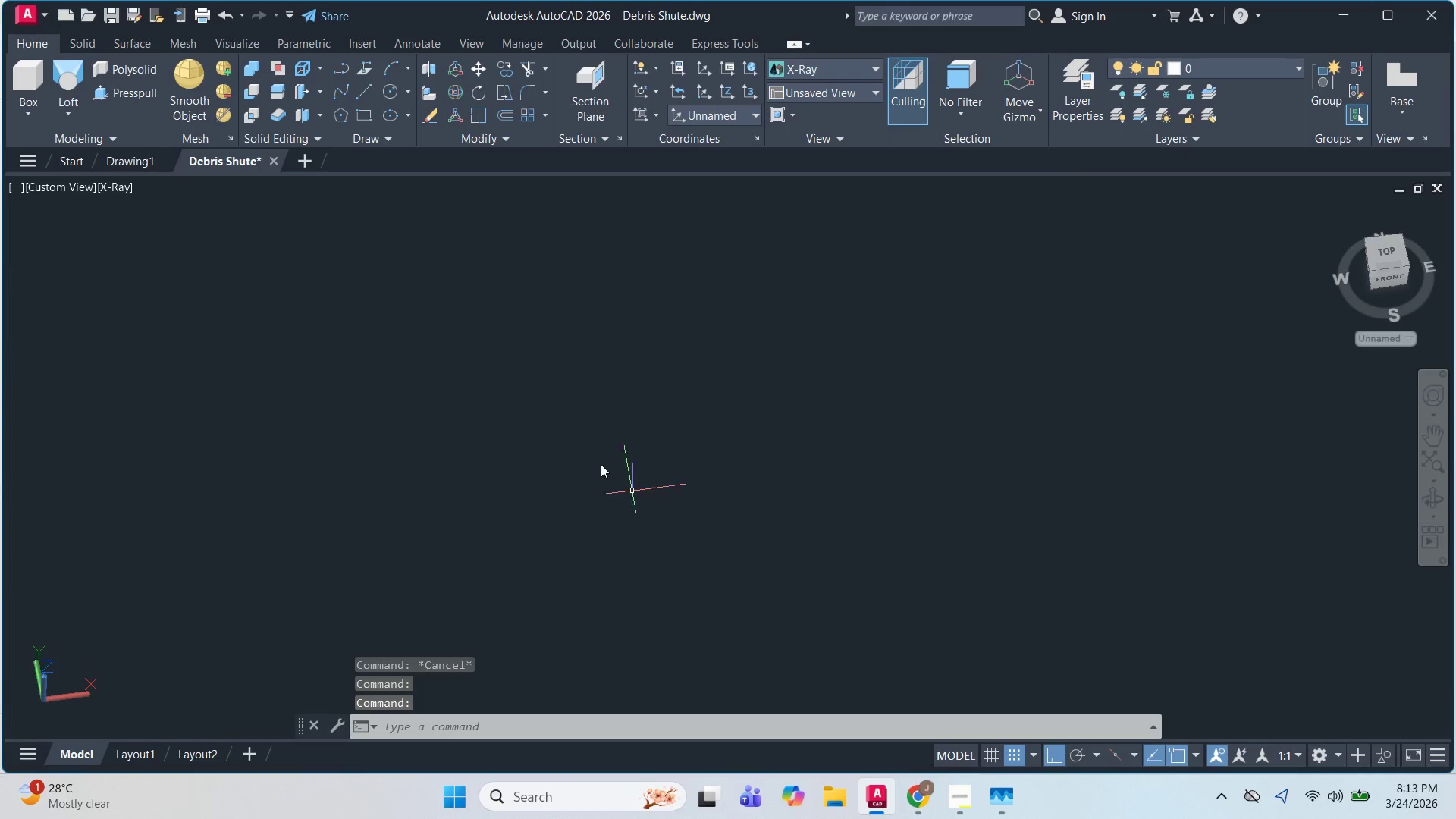 
hold_key(key=ShiftLeft, duration=0.88)
scroll: coordinate [450, 312], scroll_direction: none, amount: 0.0
 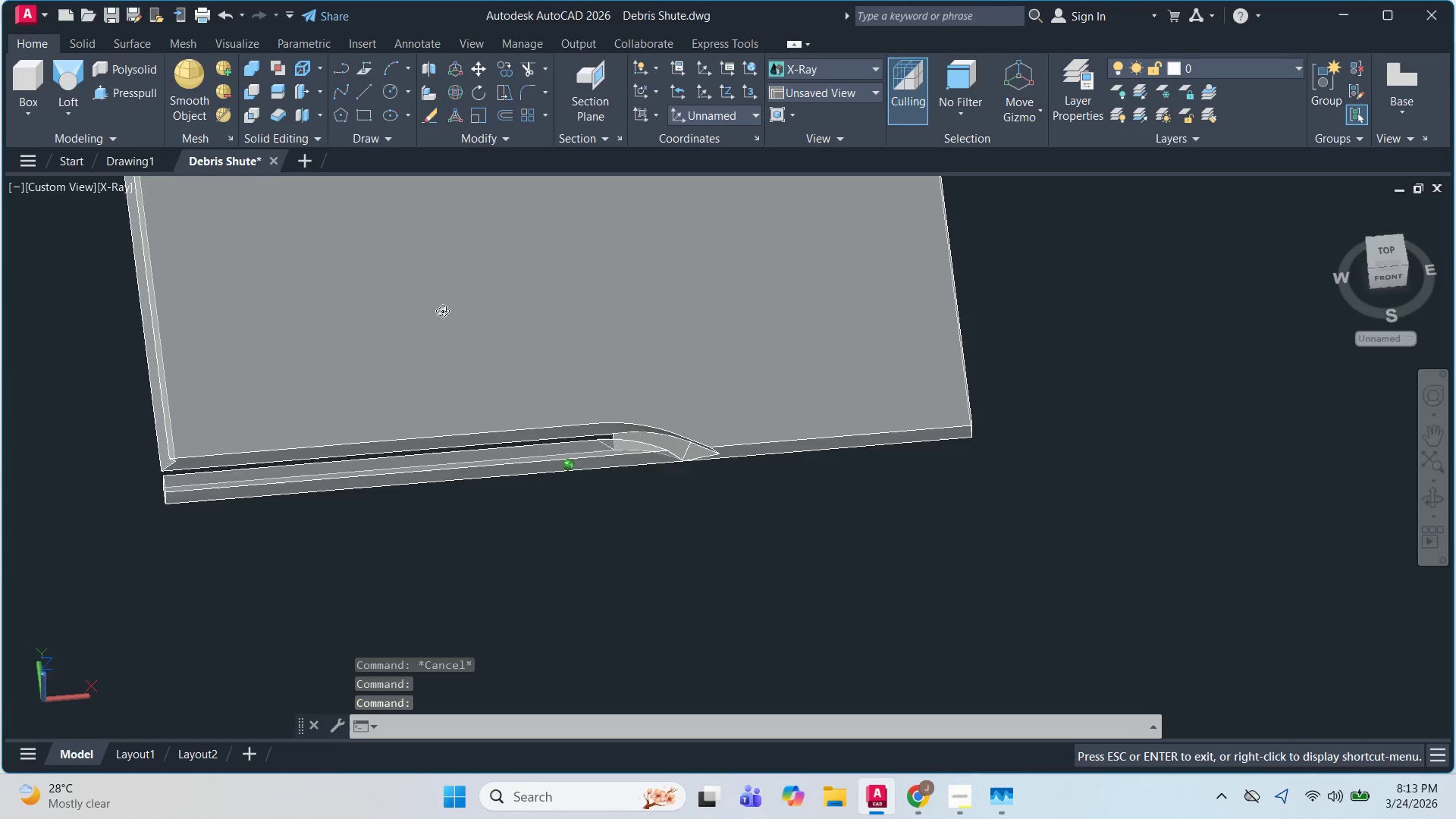 
key(Escape)
 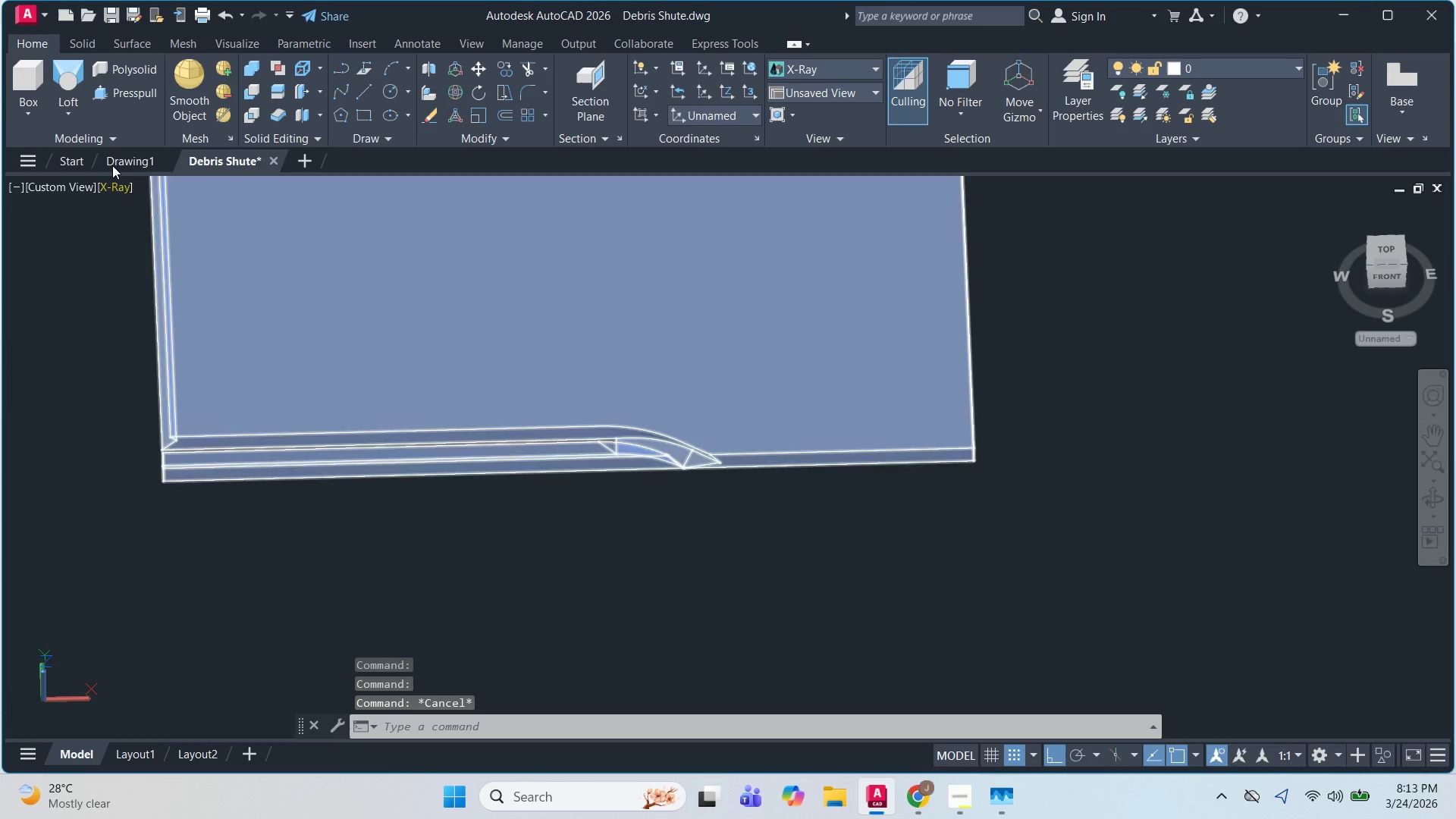 
key(Escape)
 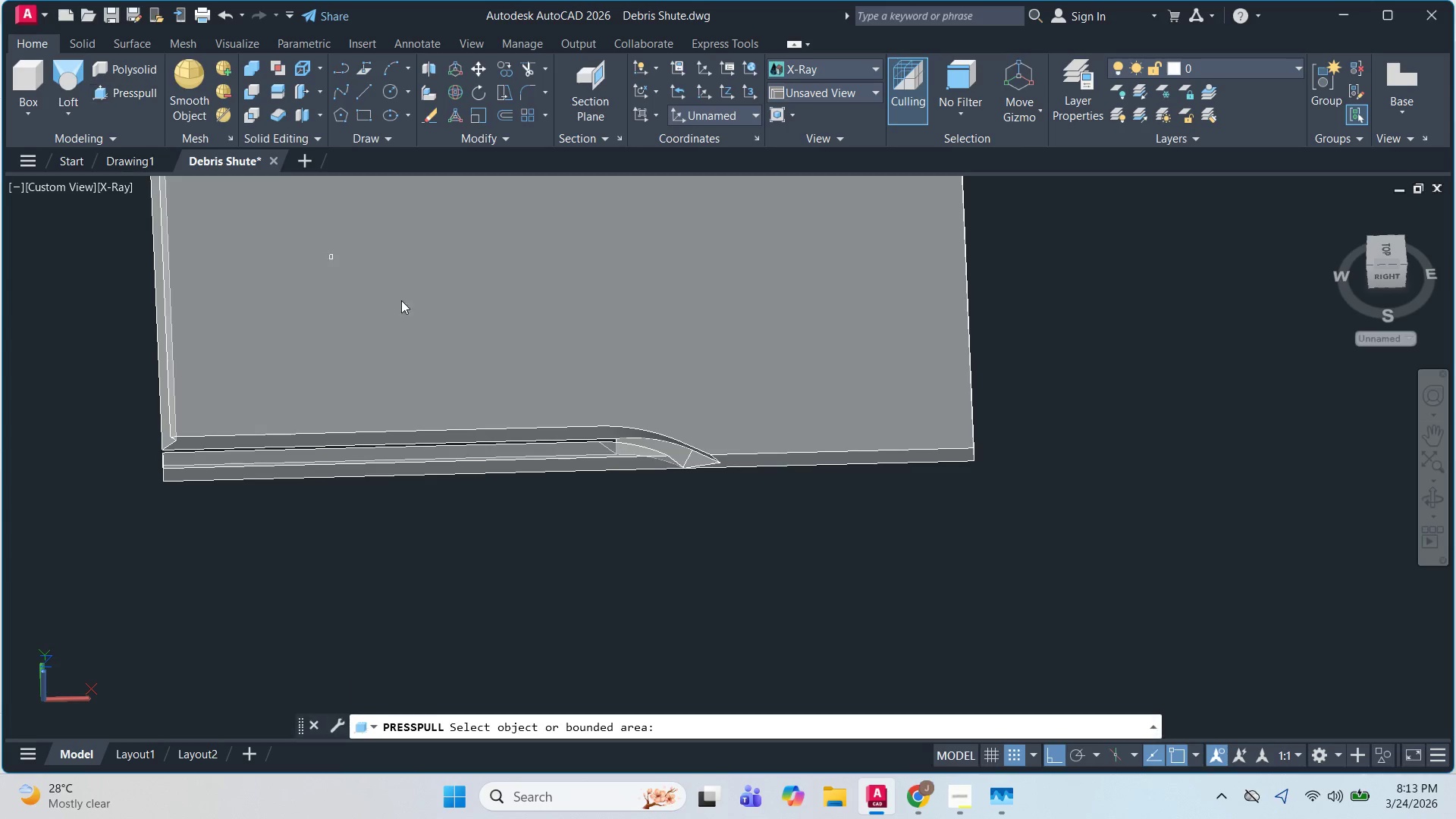 
left_click([678, 453])
 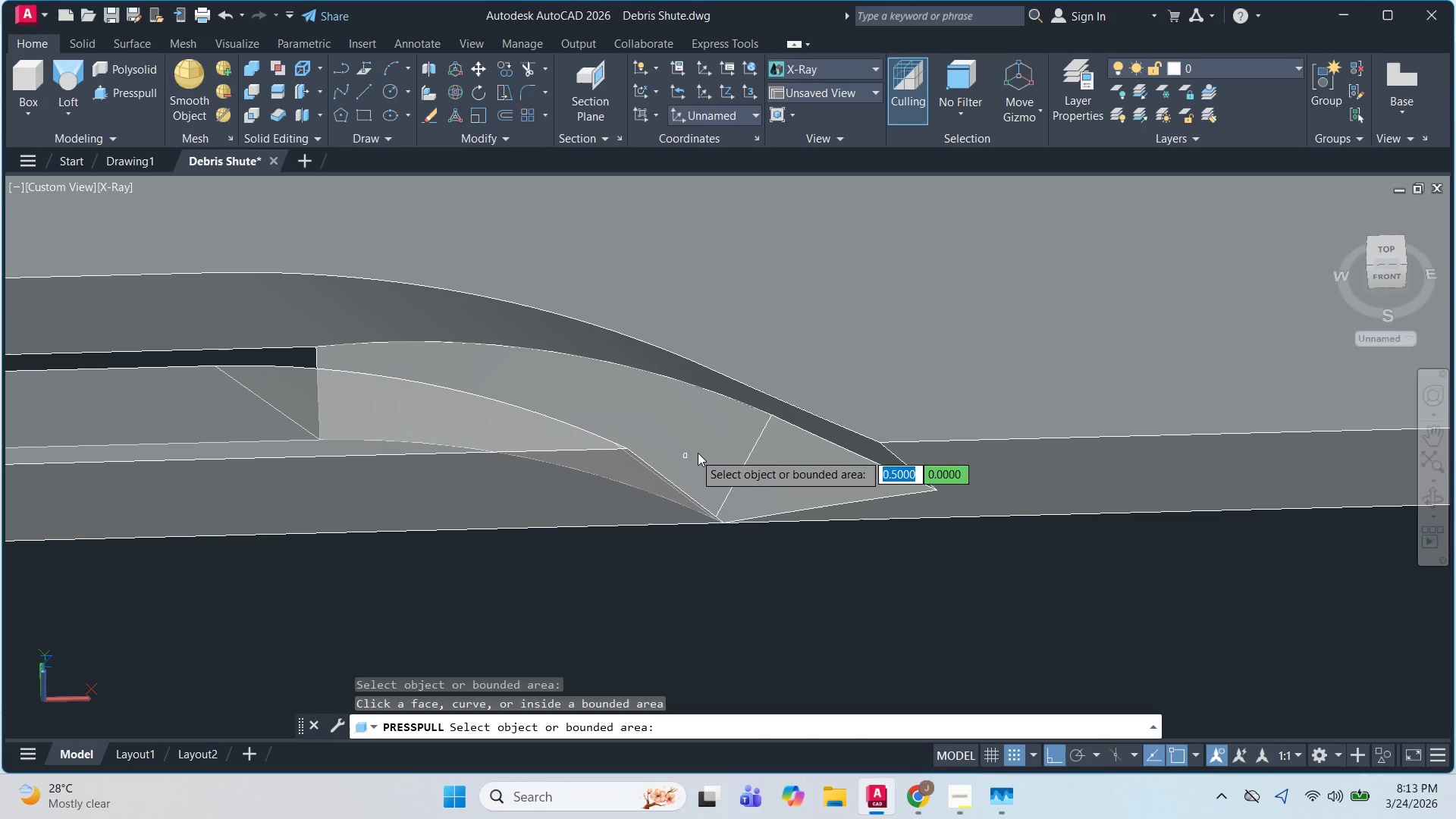 
scroll: coordinate [808, 527], scroll_direction: up, amount: 5.0
 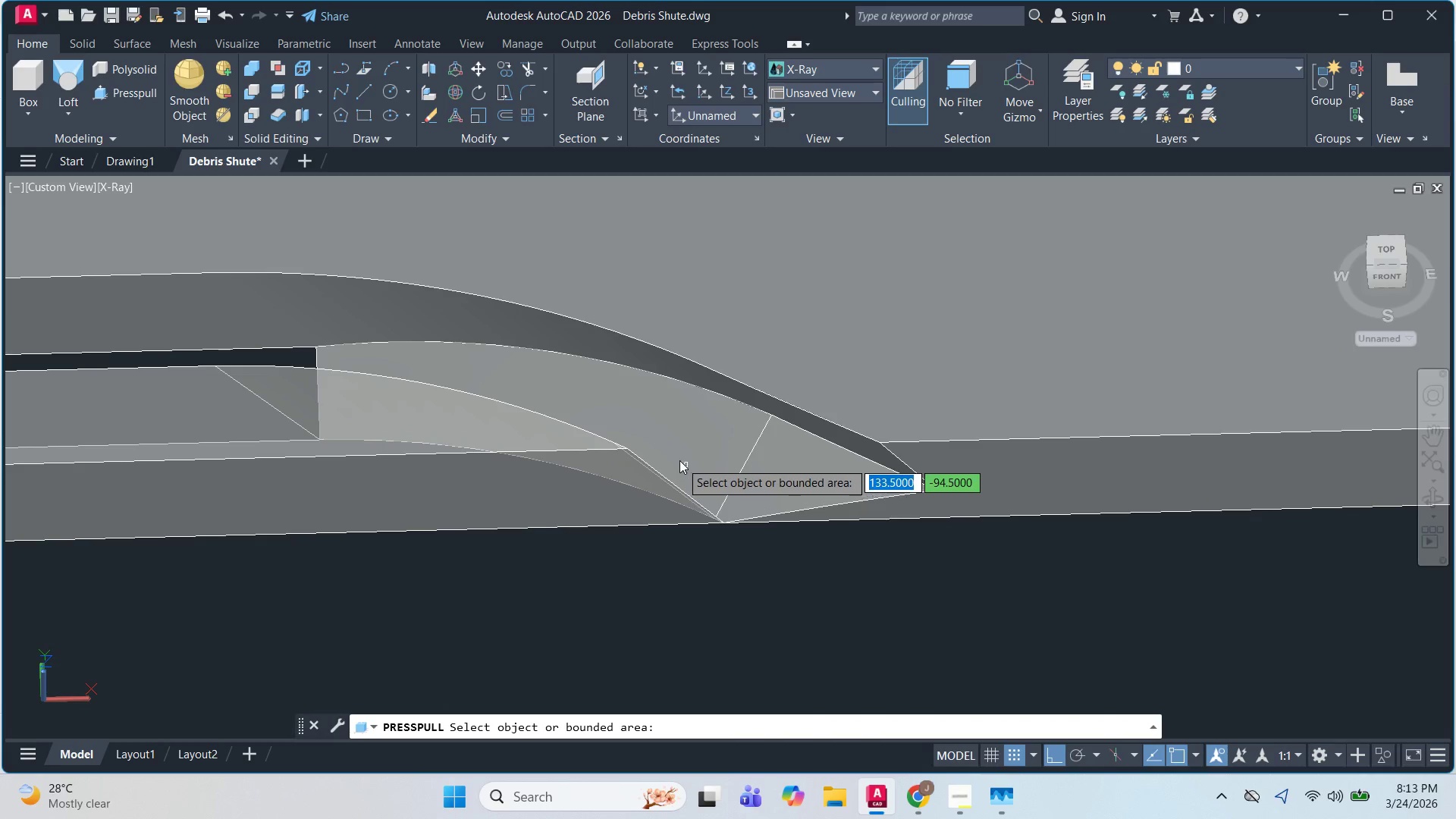 
hold_key(key=ShiftLeft, duration=0.53)
 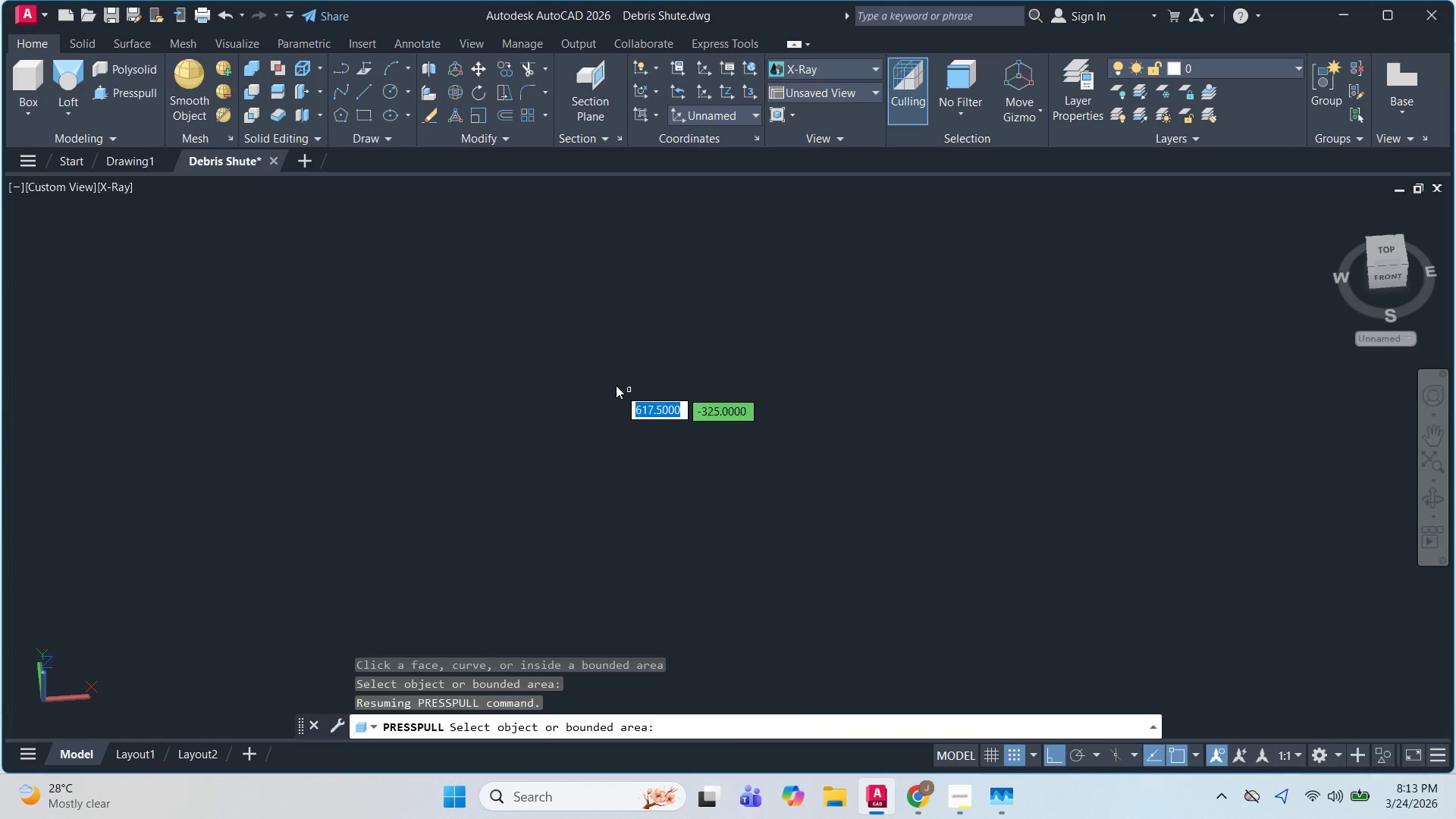 
key(Escape)
 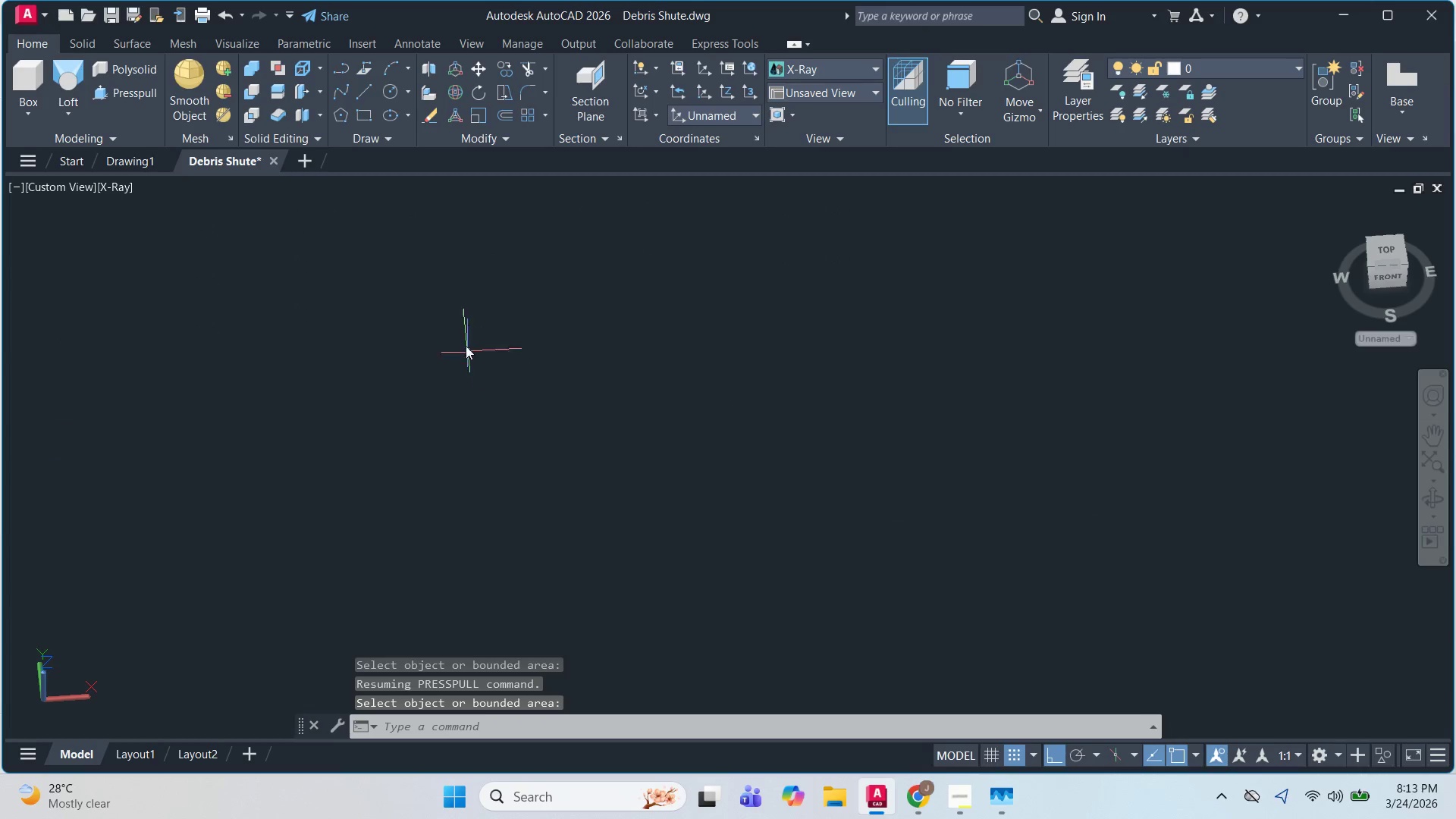 
scroll: coordinate [471, 354], scroll_direction: up, amount: 3.0
 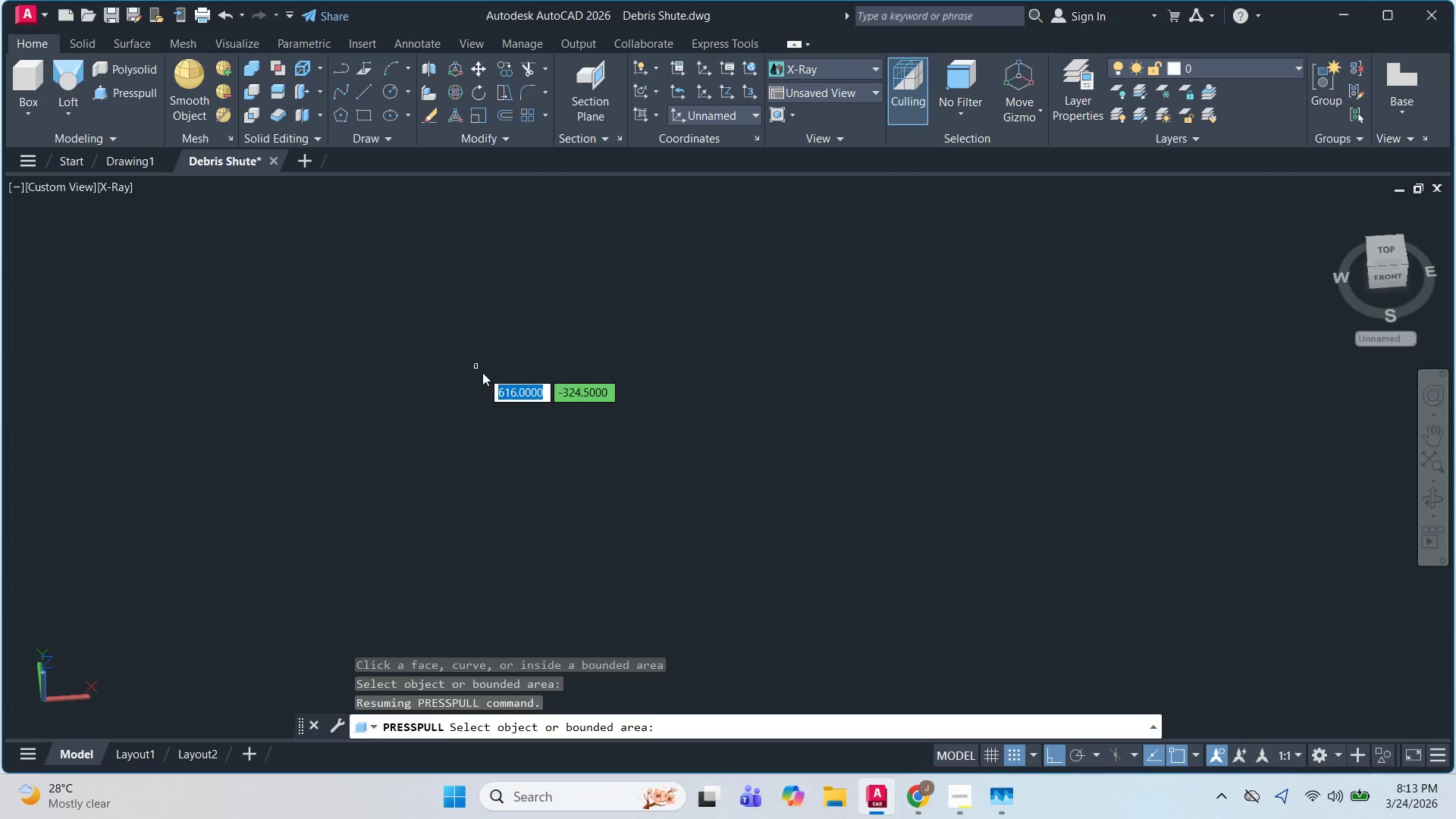 
key(Escape)
 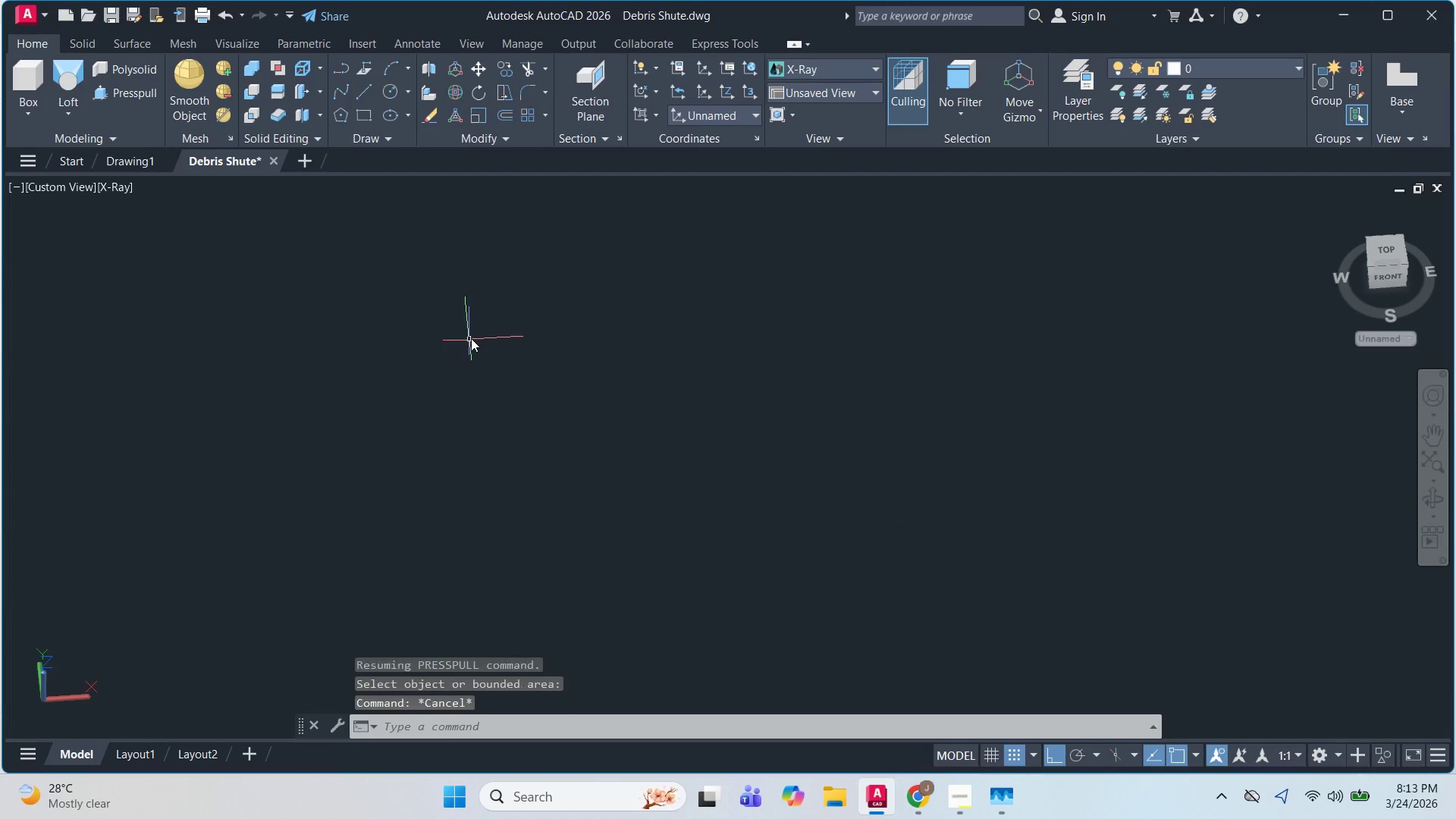 
double_click([476, 336])
 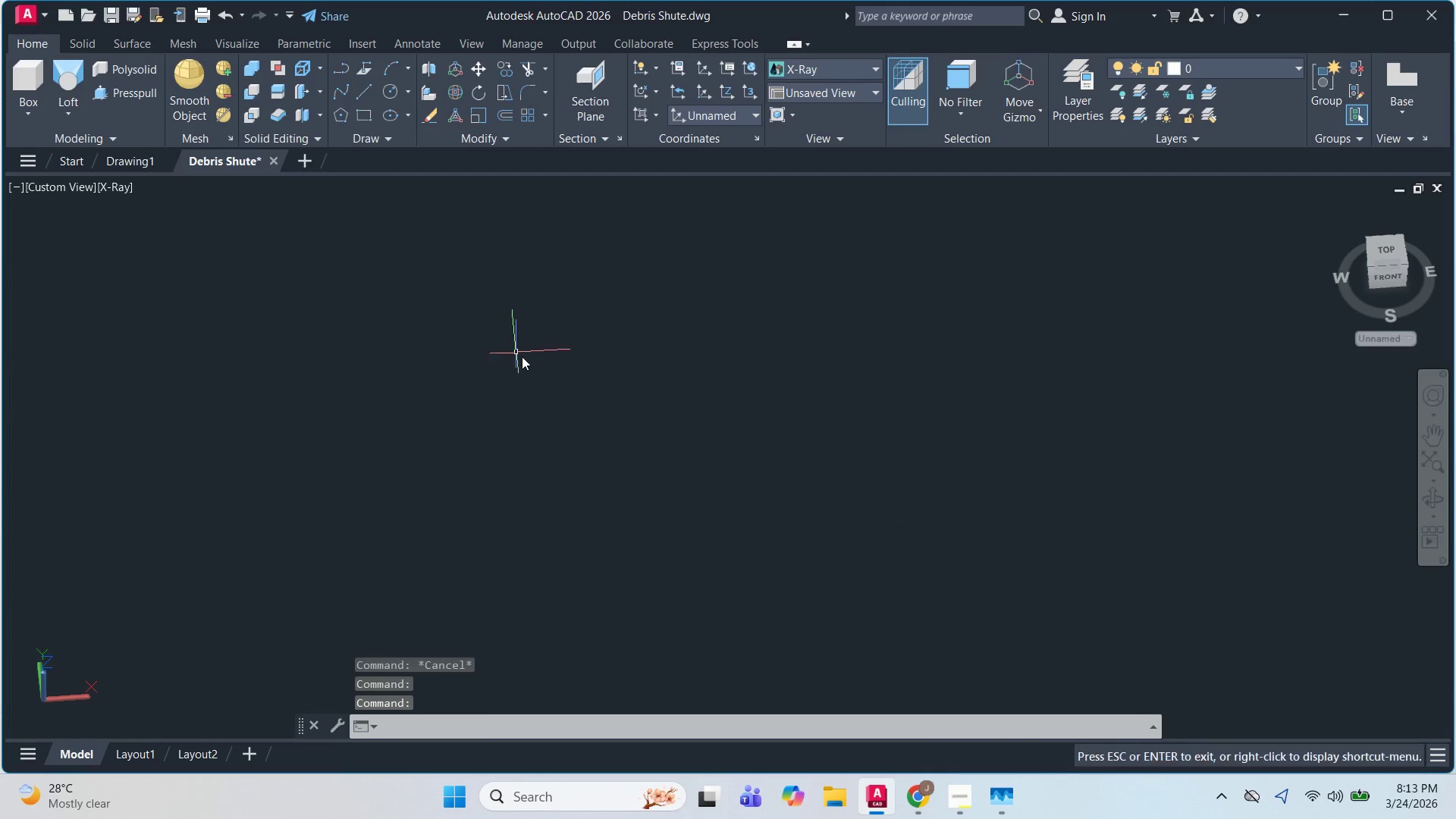 
scroll: coordinate [472, 338], scroll_direction: down, amount: 4.0
 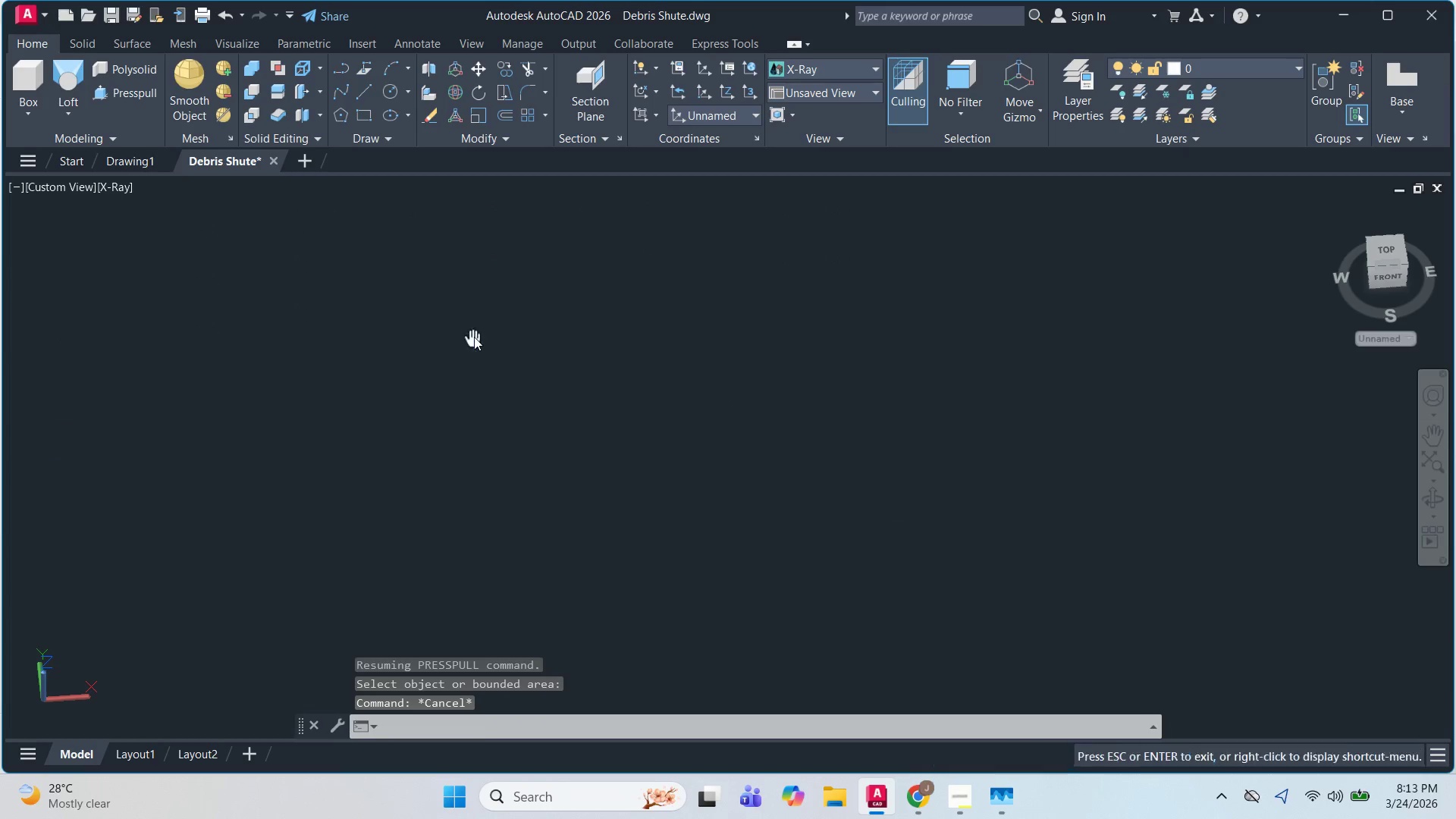 
double_click([530, 364])
 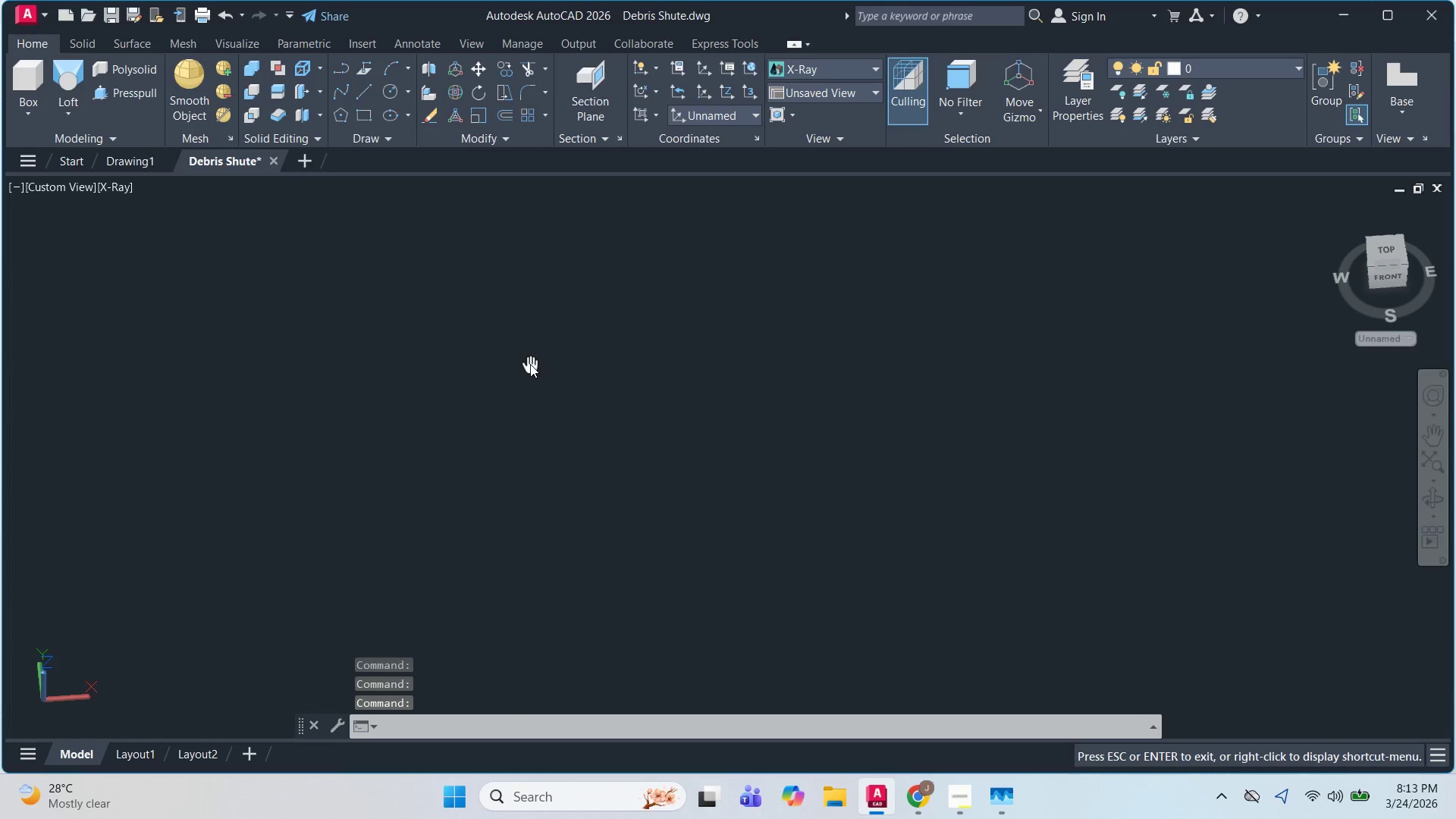 
triple_click([530, 364])
 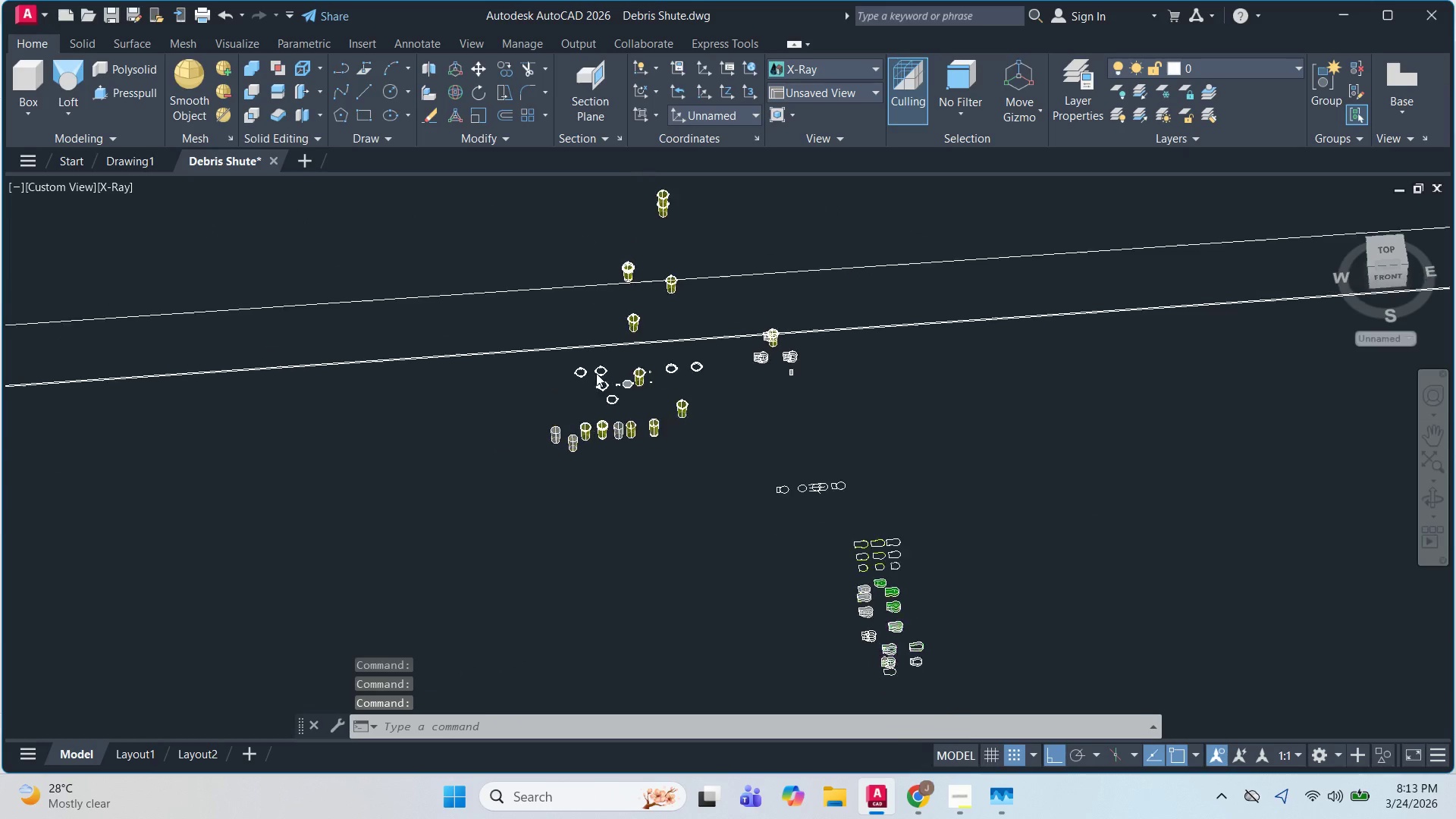 
key(Escape)
 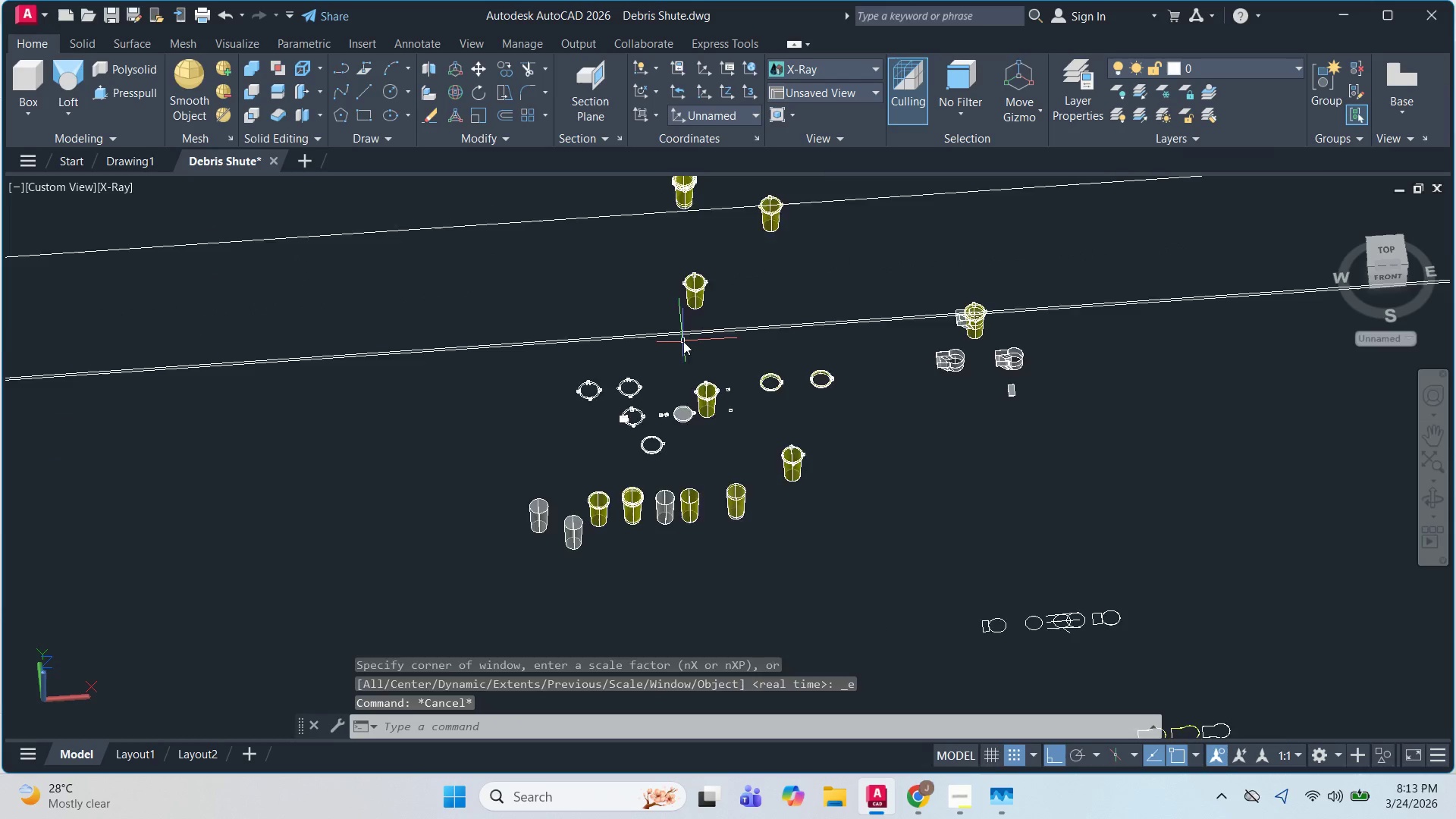 
key(Escape)
 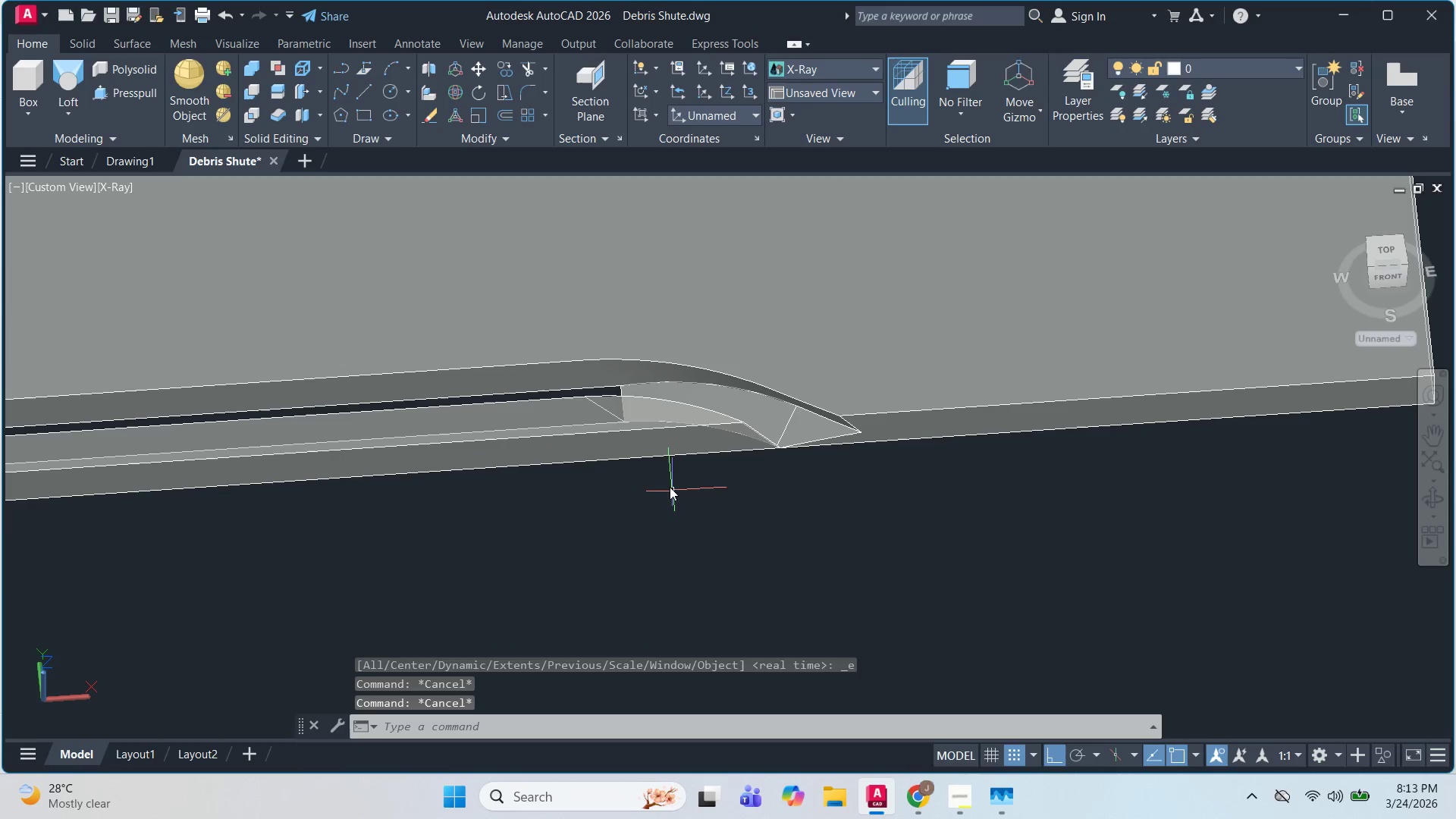 
scroll: coordinate [770, 554], scroll_direction: up, amount: 18.0
 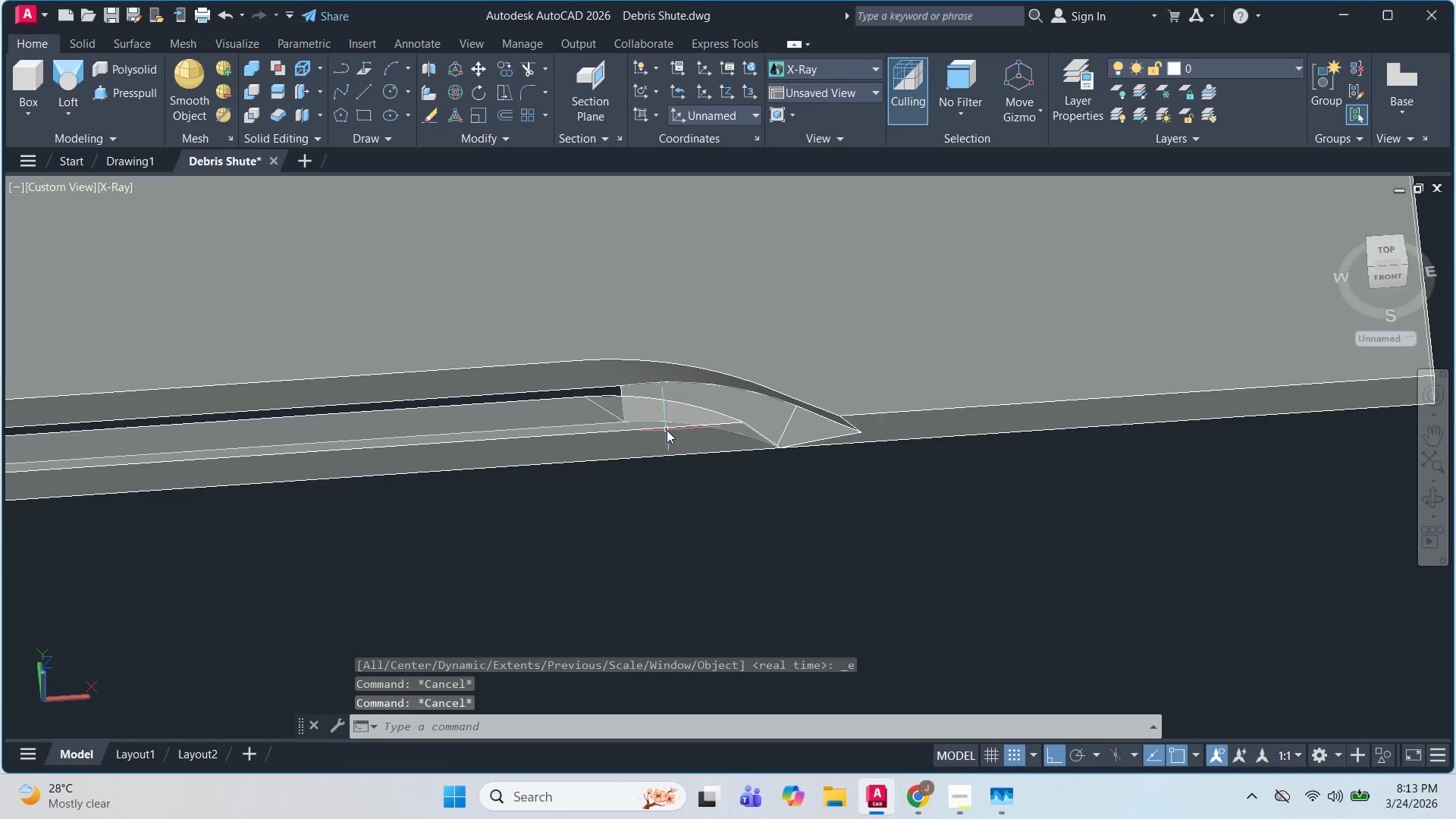 
hold_key(key=ShiftLeft, duration=0.98)
 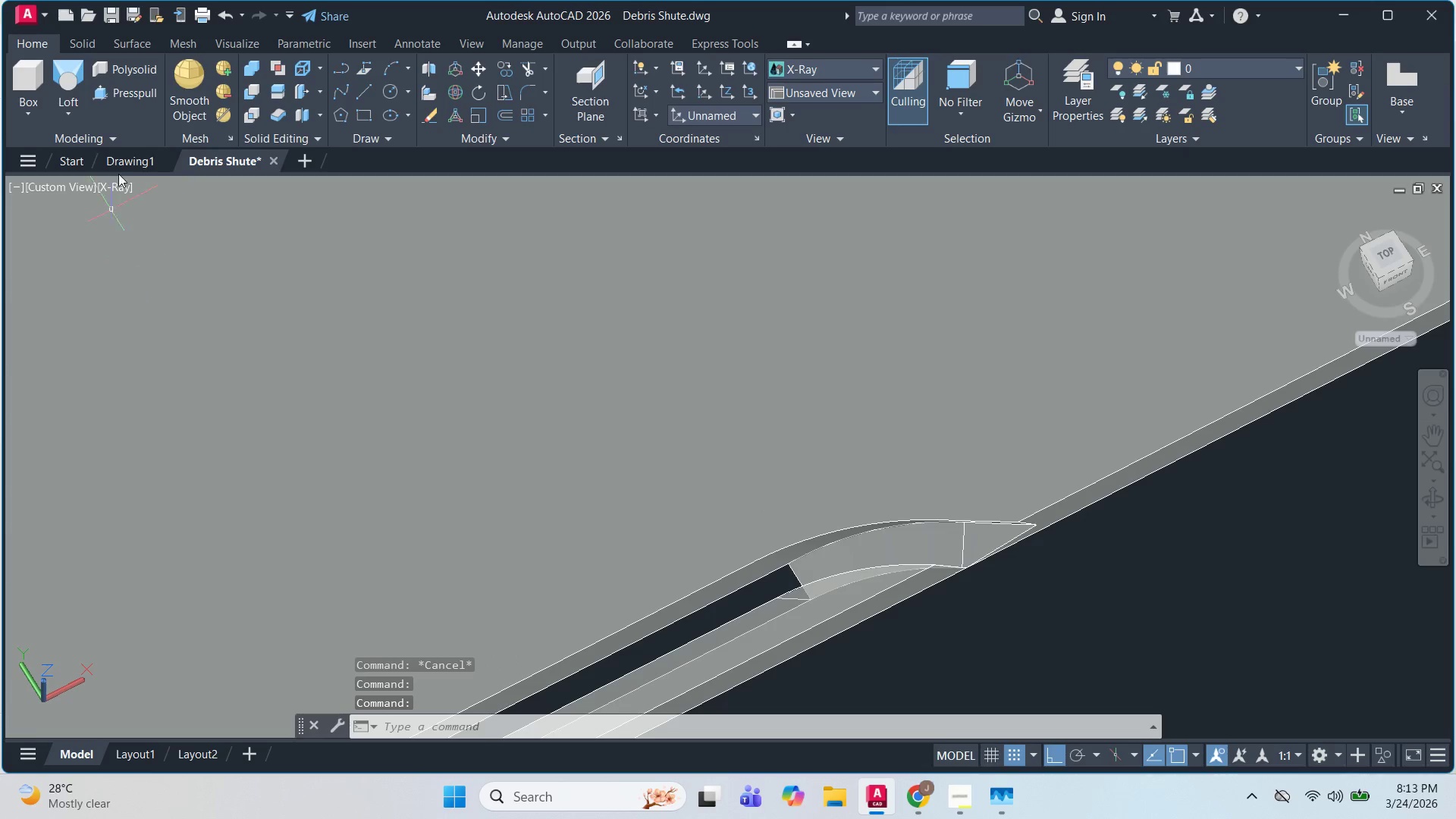 
left_click([129, 93])
 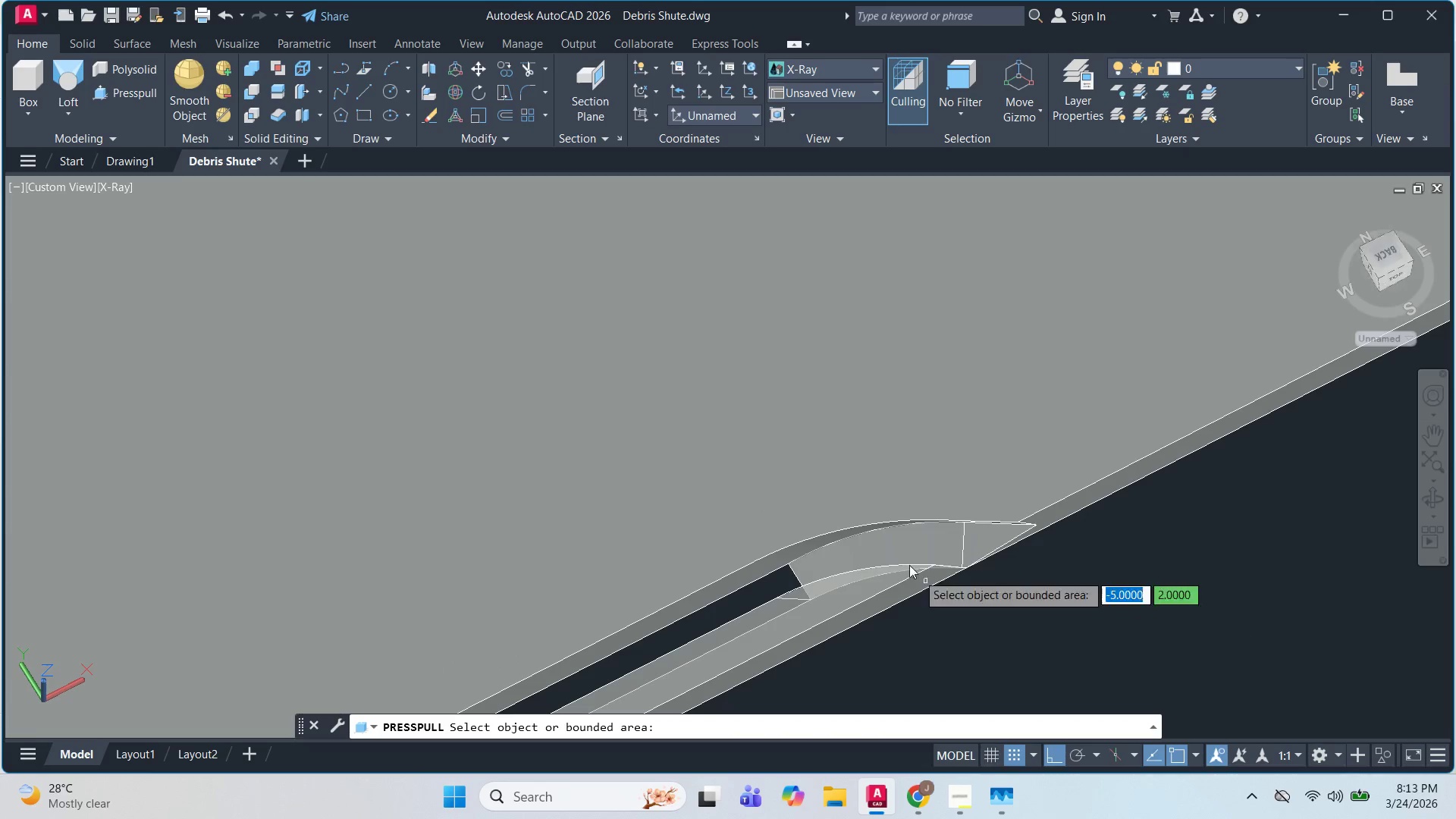 
left_click([898, 548])
 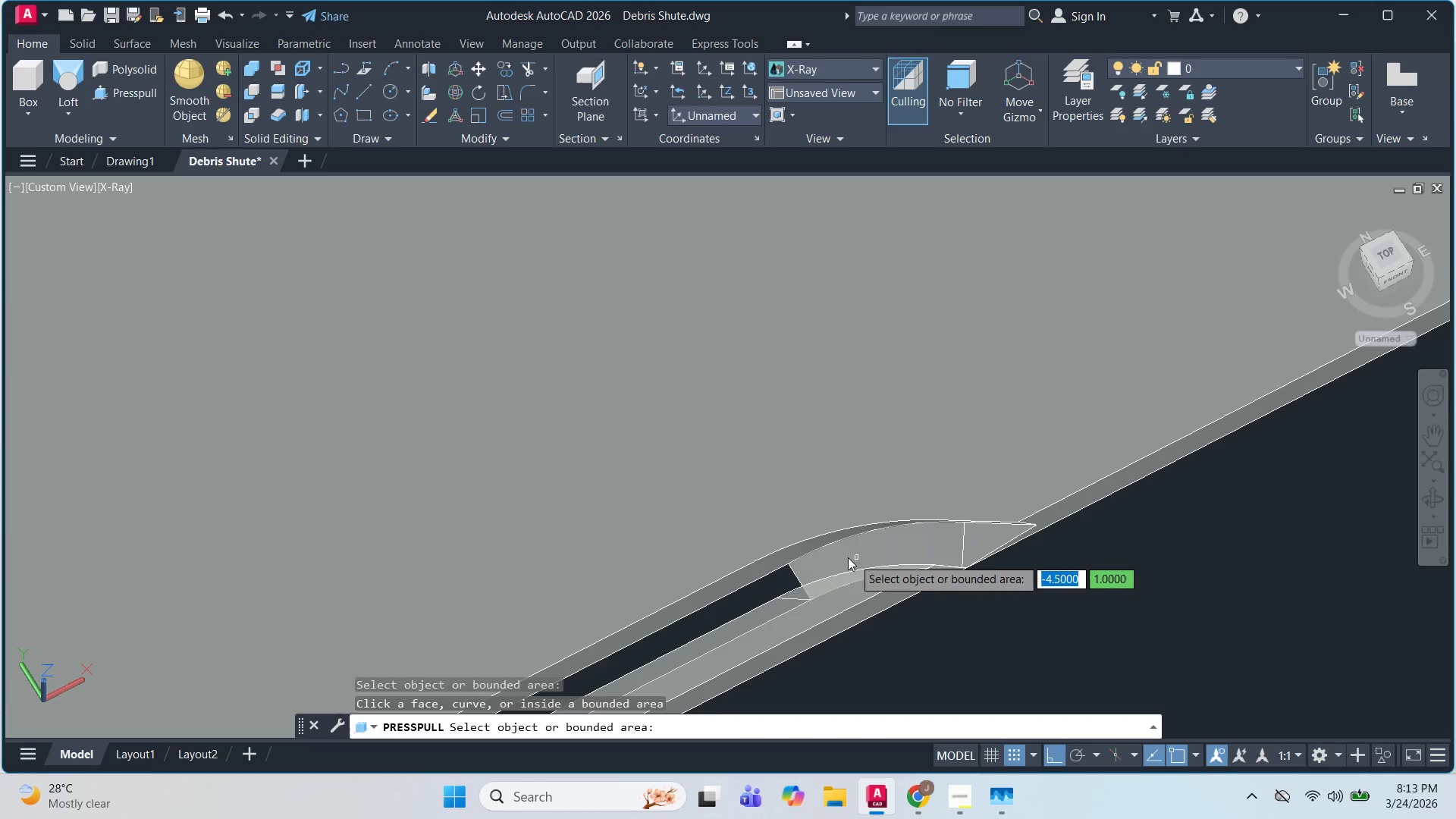 
left_click([837, 556])
 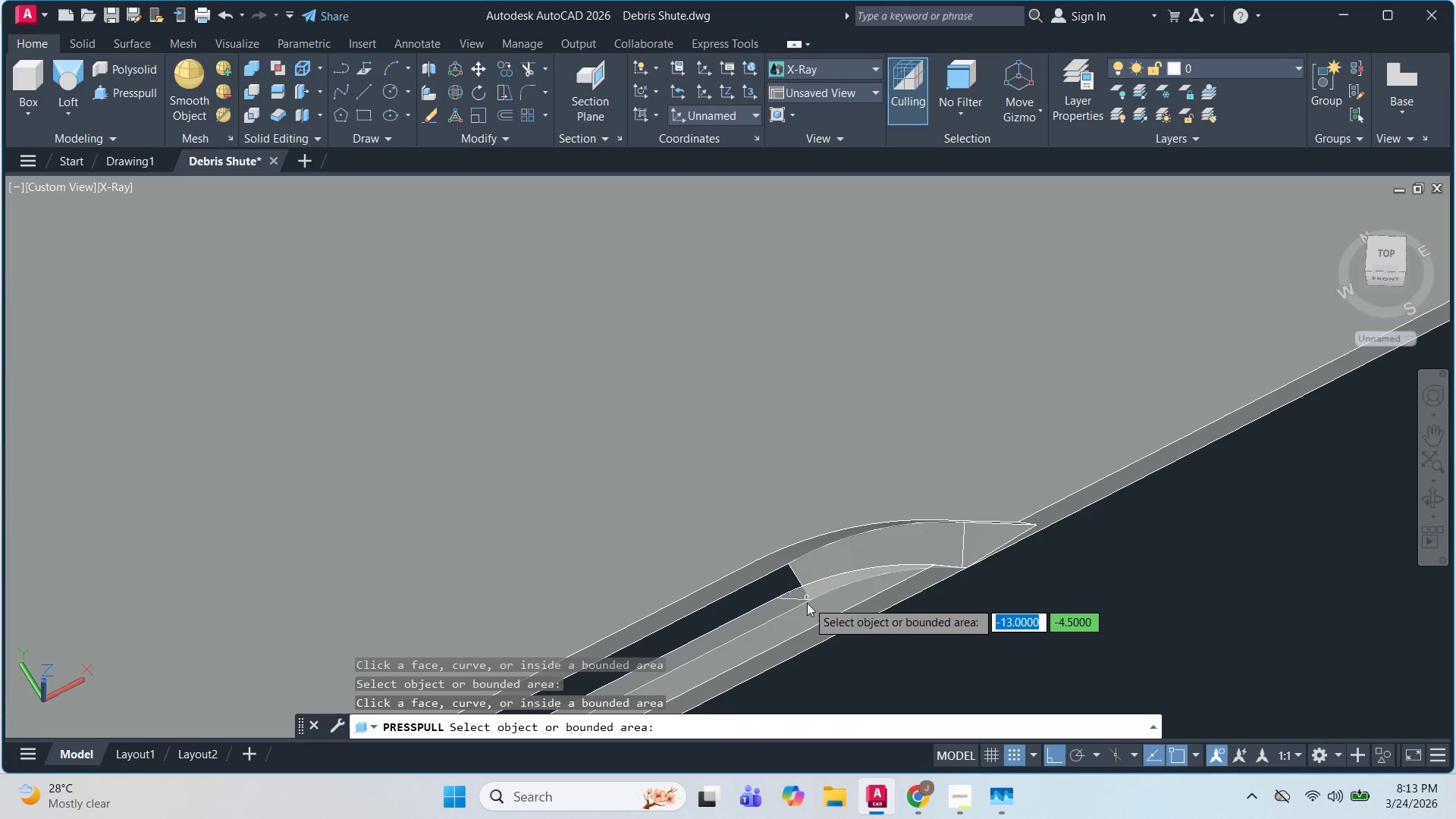 
left_click([818, 618])
 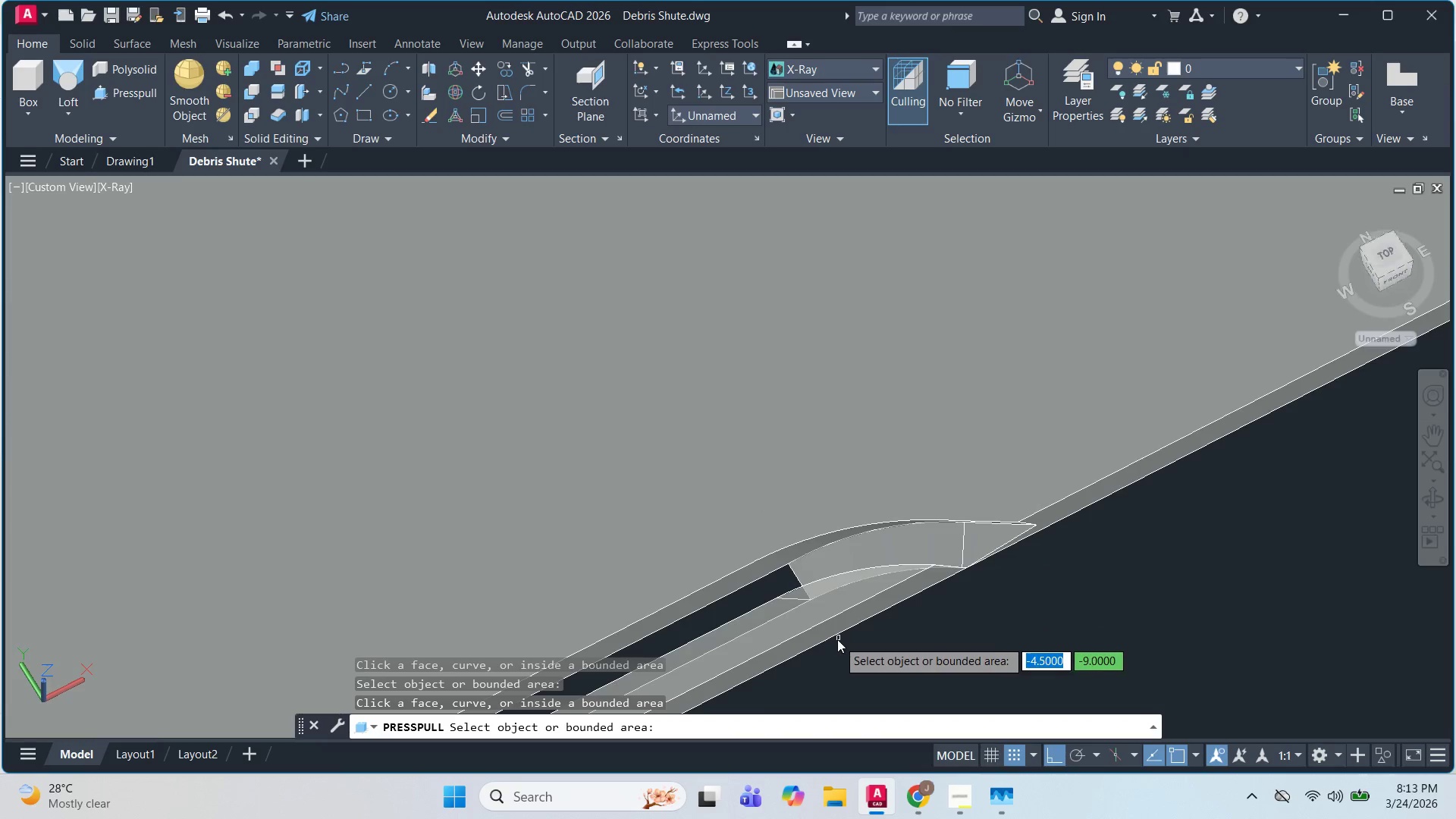 
scroll: coordinate [837, 639], scroll_direction: down, amount: 3.0
 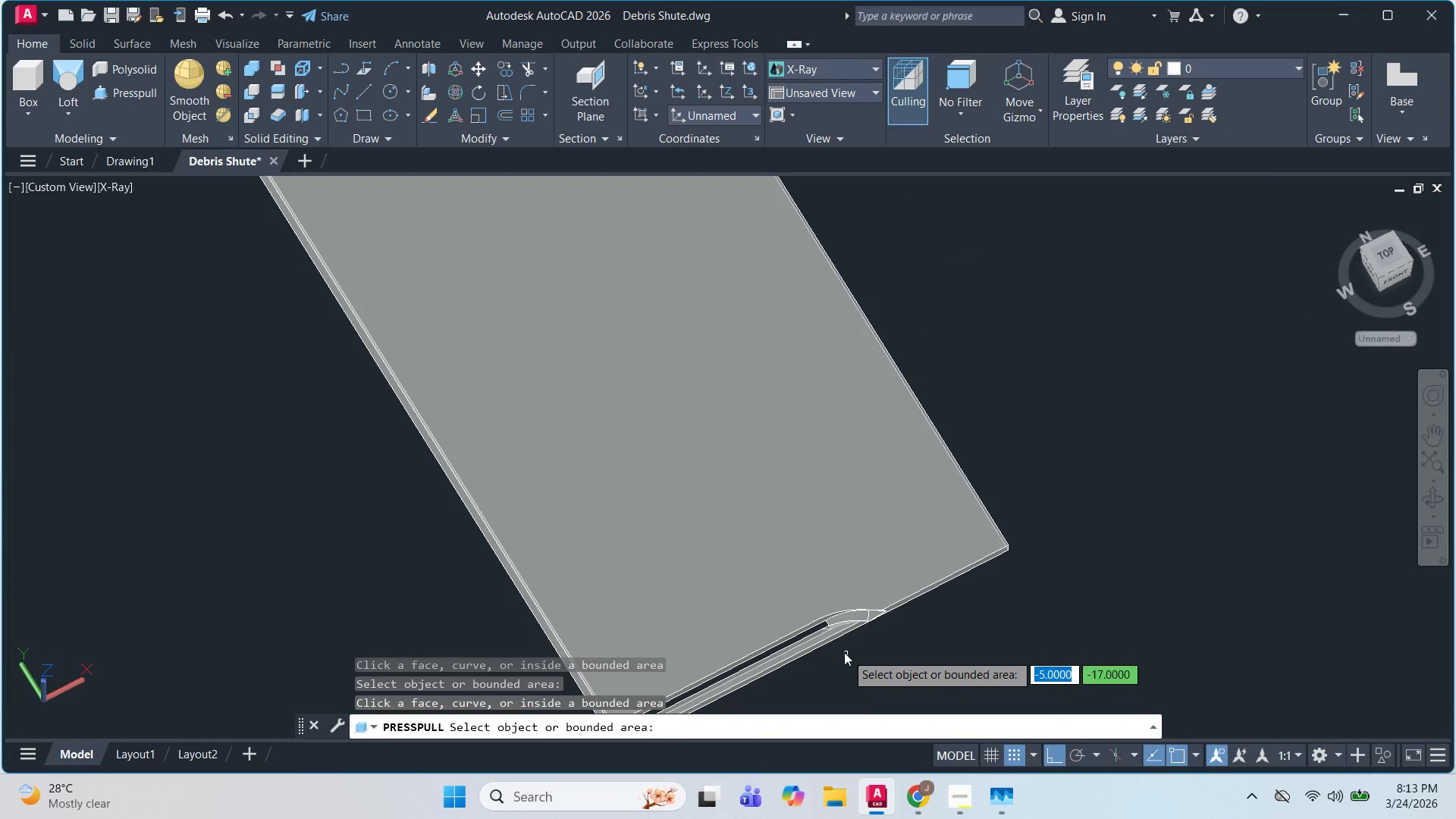 
hold_key(key=ShiftLeft, duration=1.11)
 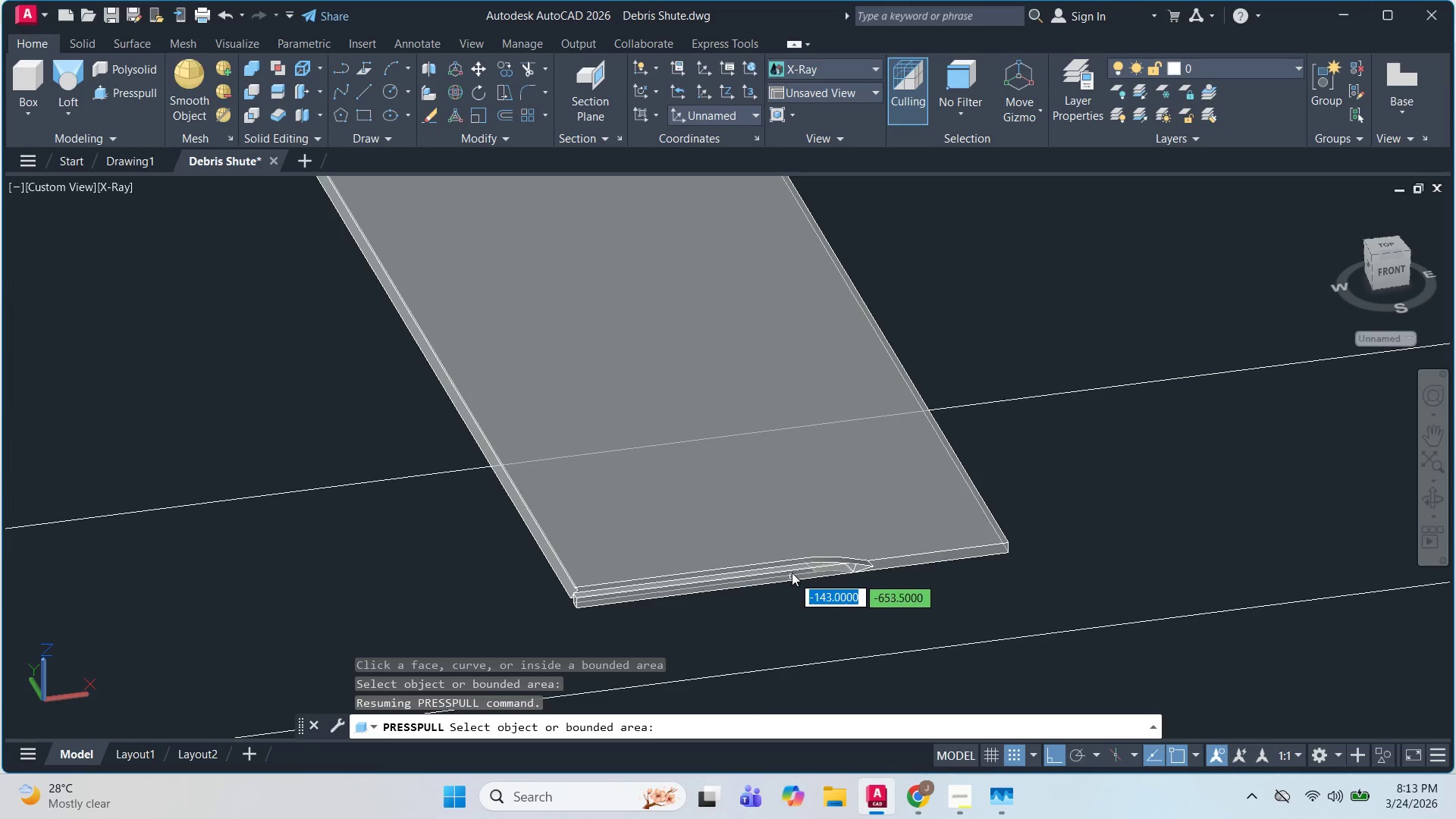 
left_click([792, 587])
 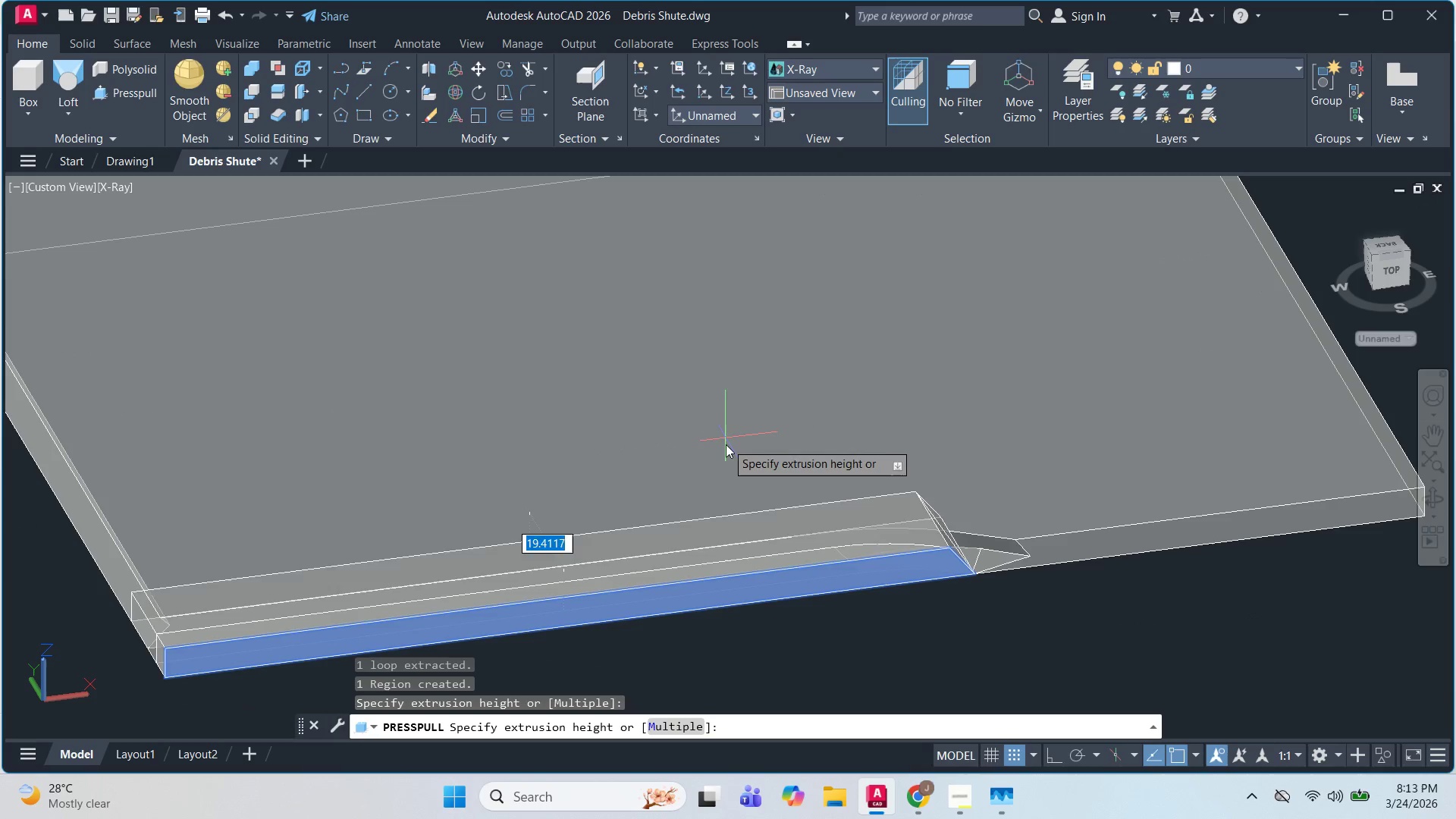 
scroll: coordinate [711, 491], scroll_direction: up, amount: 5.0
 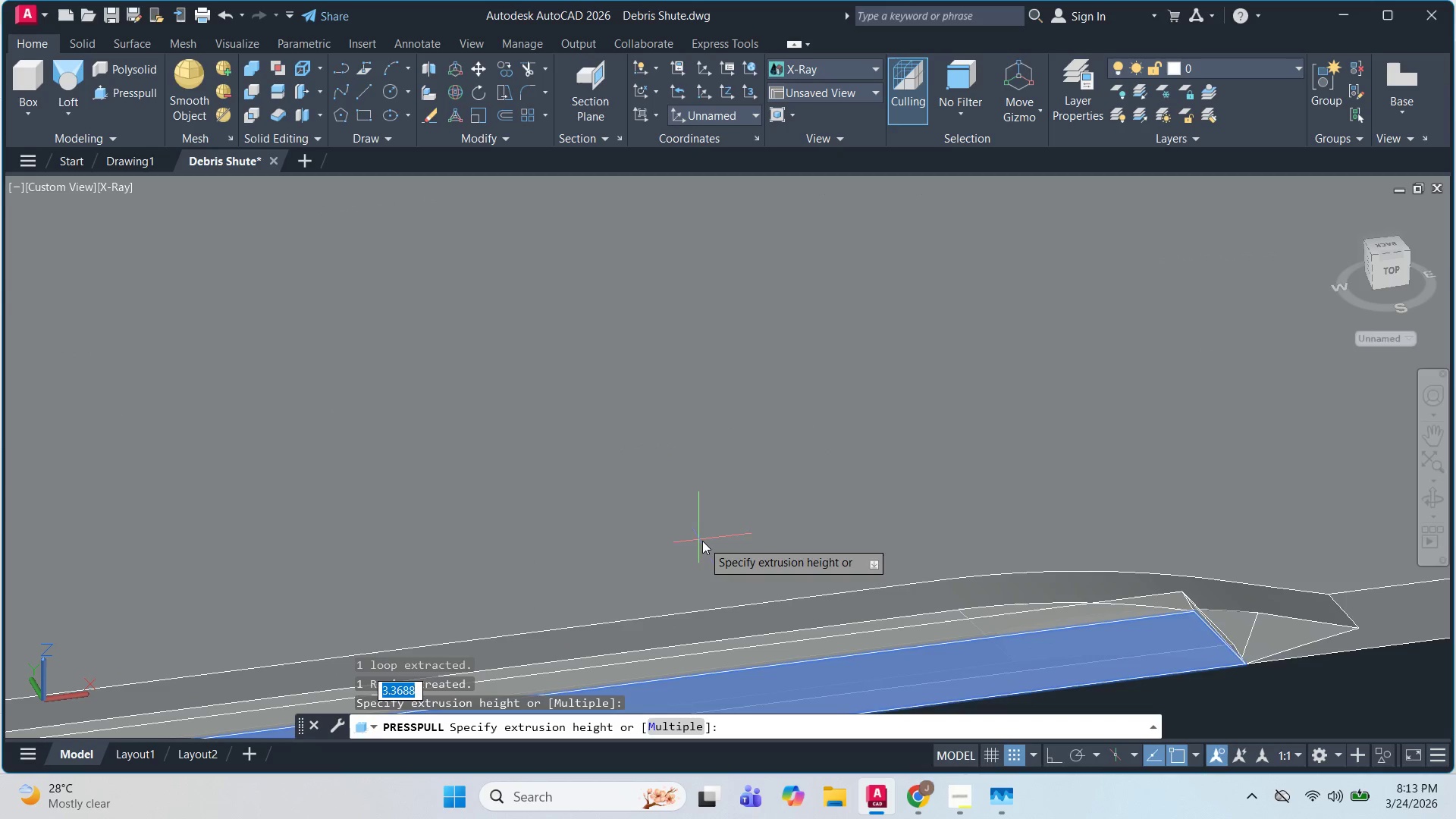 
hold_key(key=ShiftLeft, duration=0.73)
 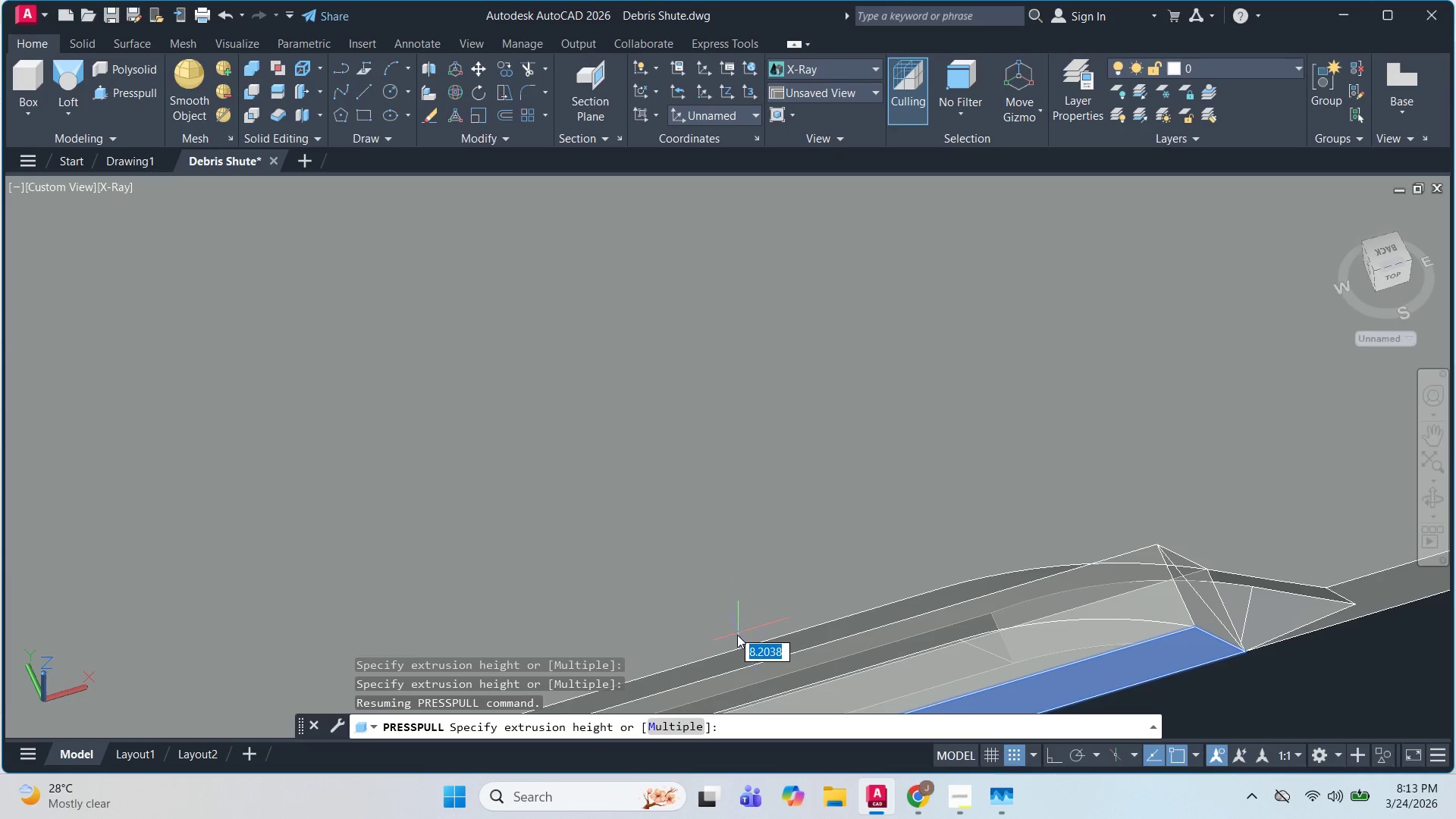 
left_click([739, 635])
 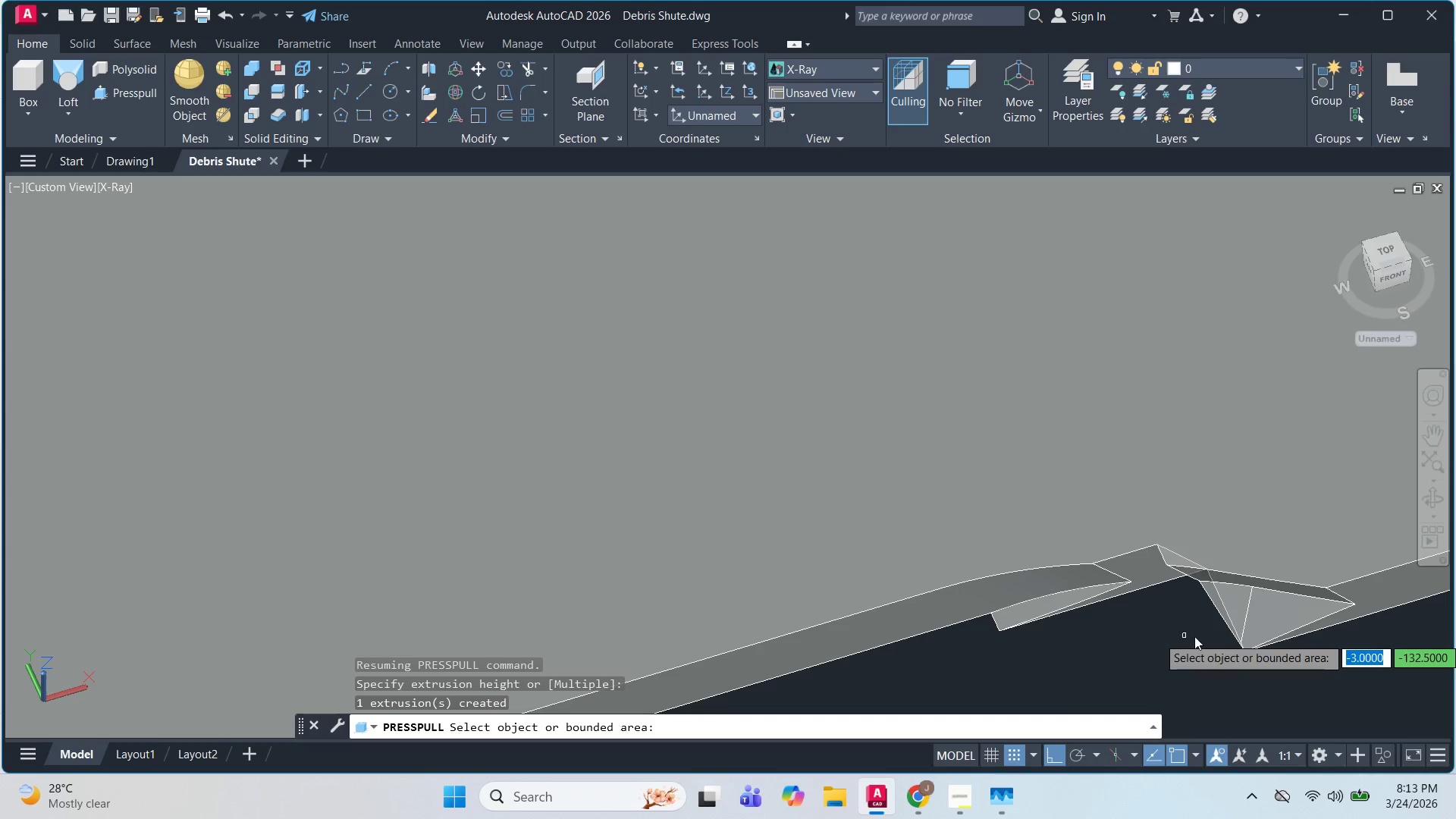 
hold_key(key=ShiftLeft, duration=0.47)
 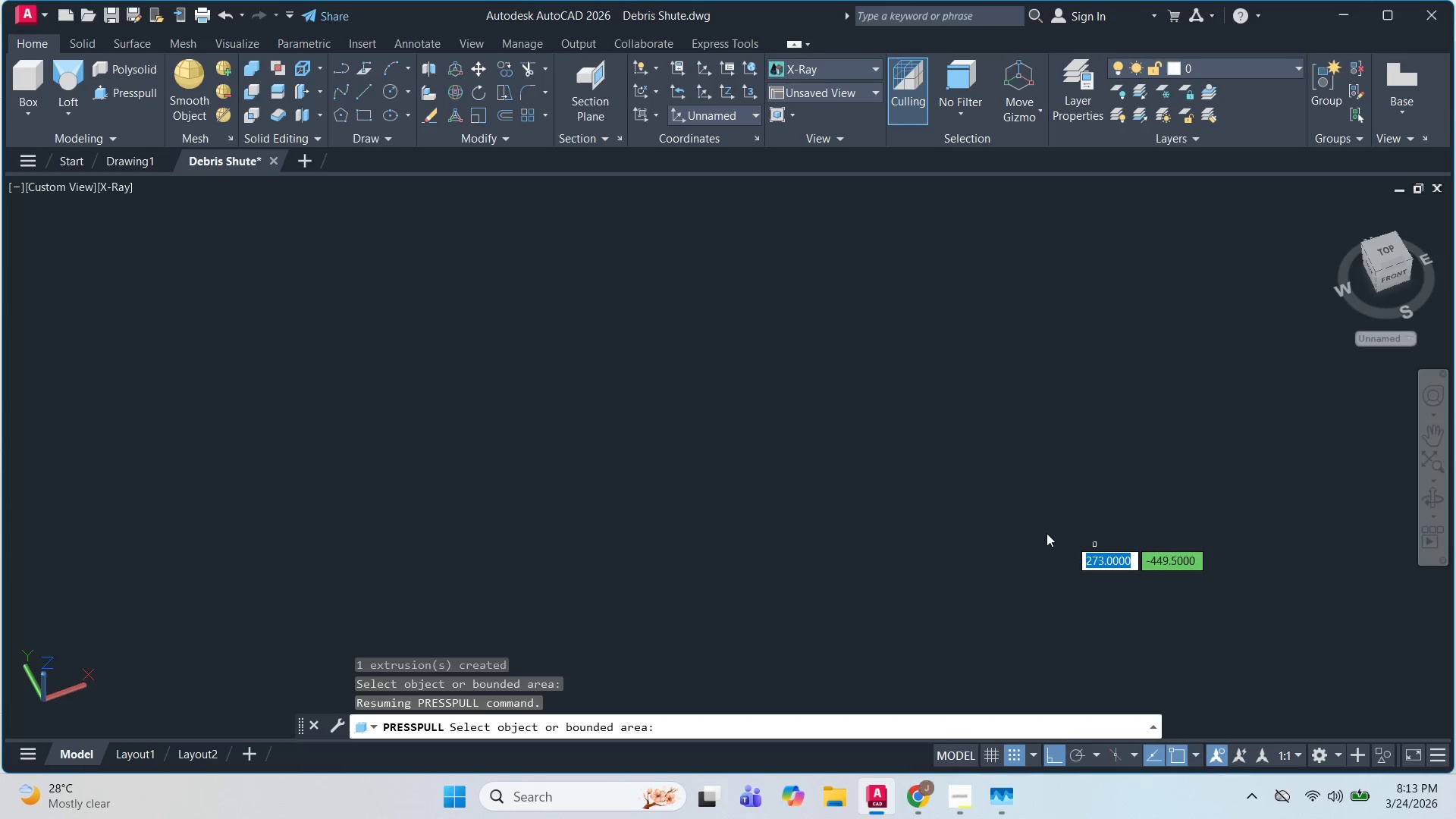 
key(Control+Z)
 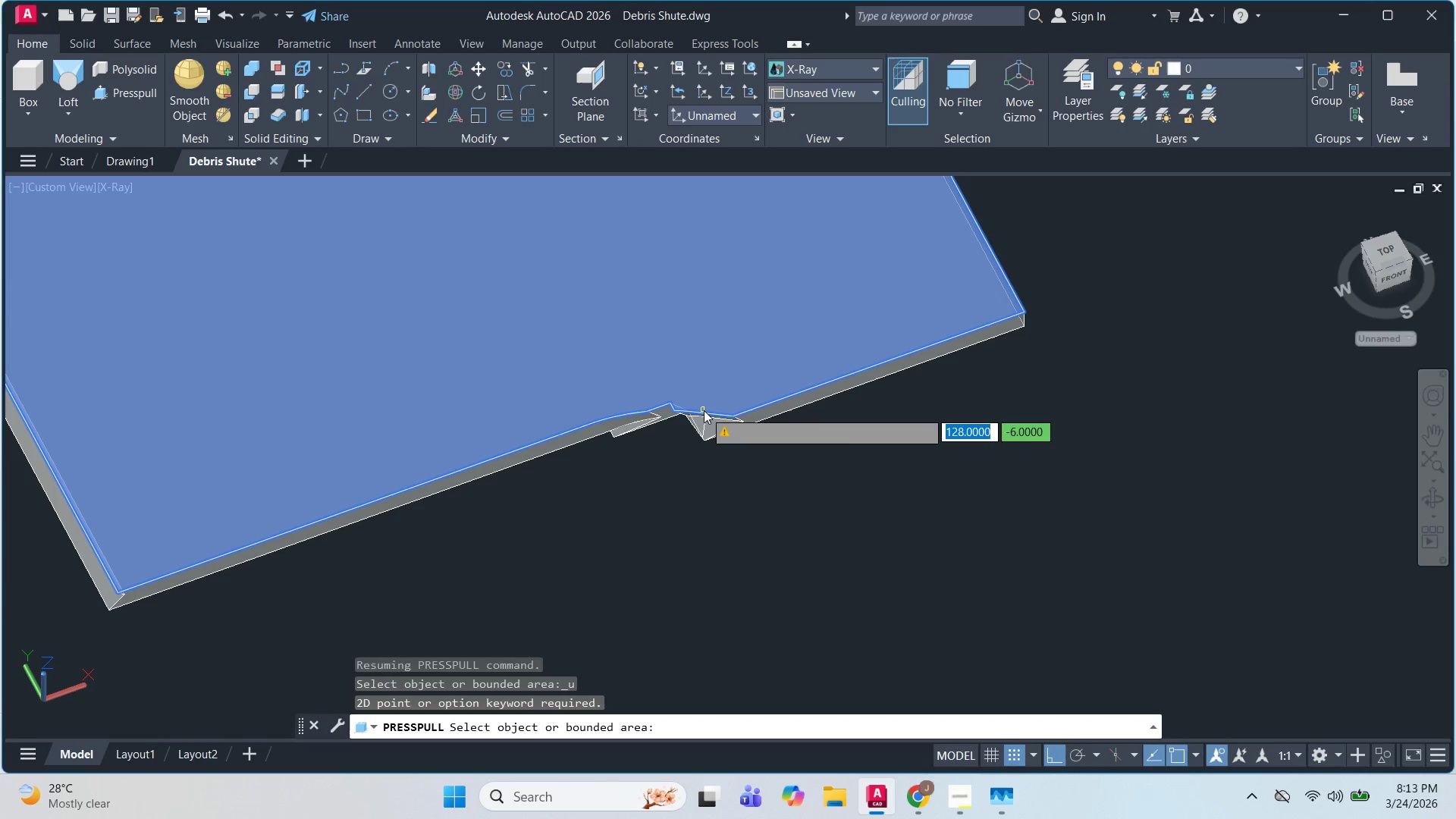 
scroll: coordinate [662, 359], scroll_direction: up, amount: 1.0
 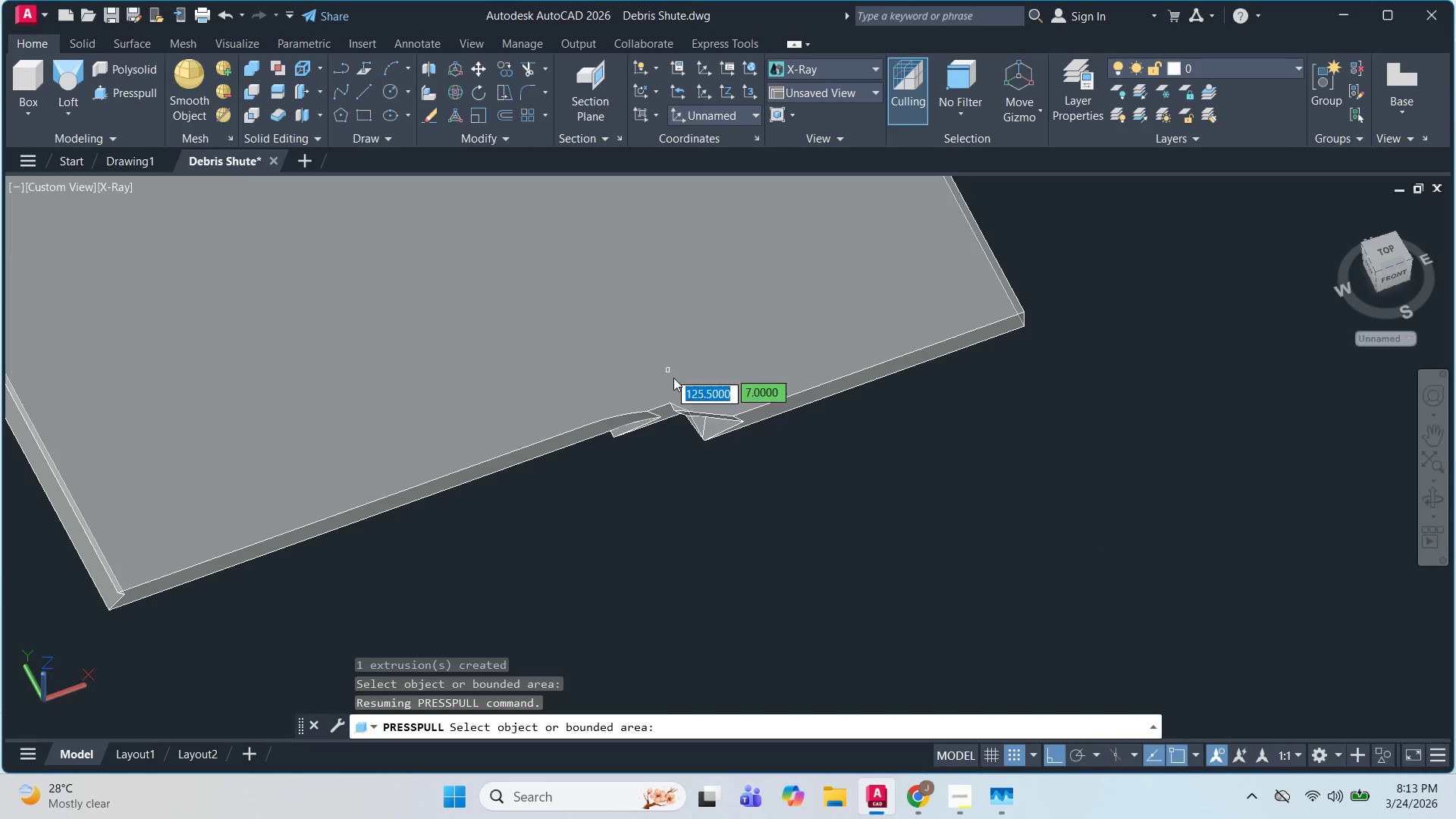 
key(Control+Z)
 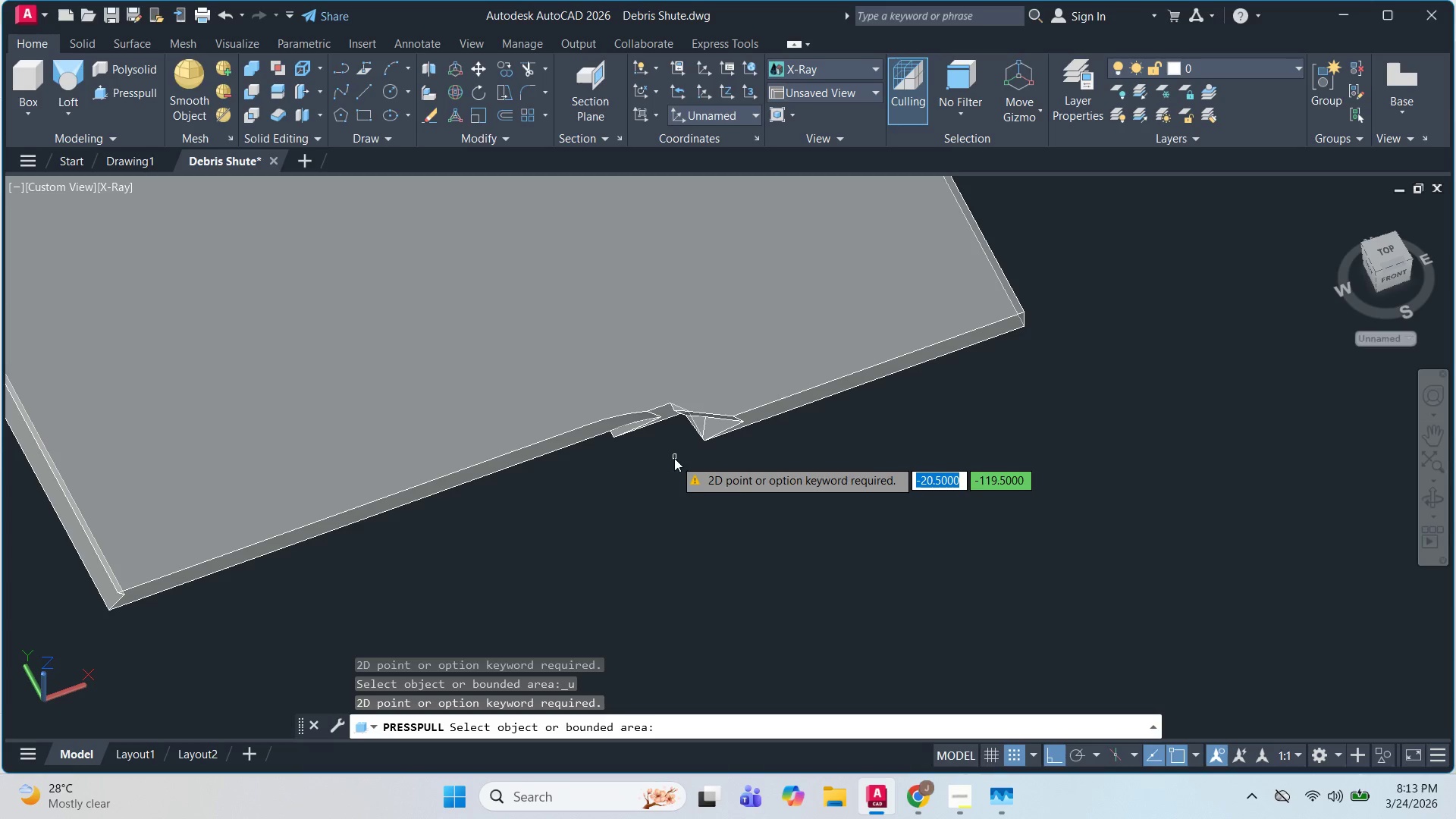 
key(Control+Z)
 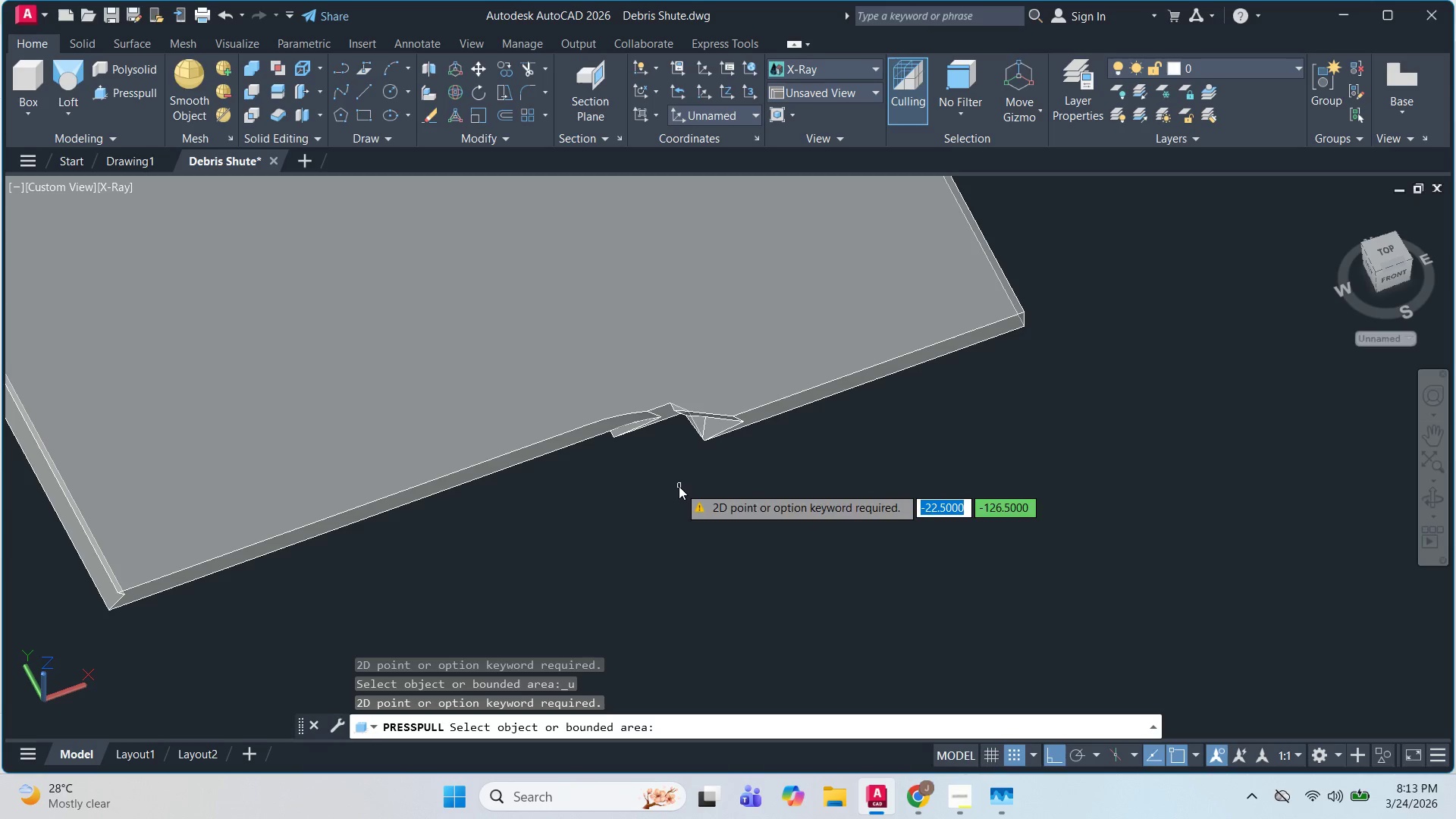 
key(Escape)
 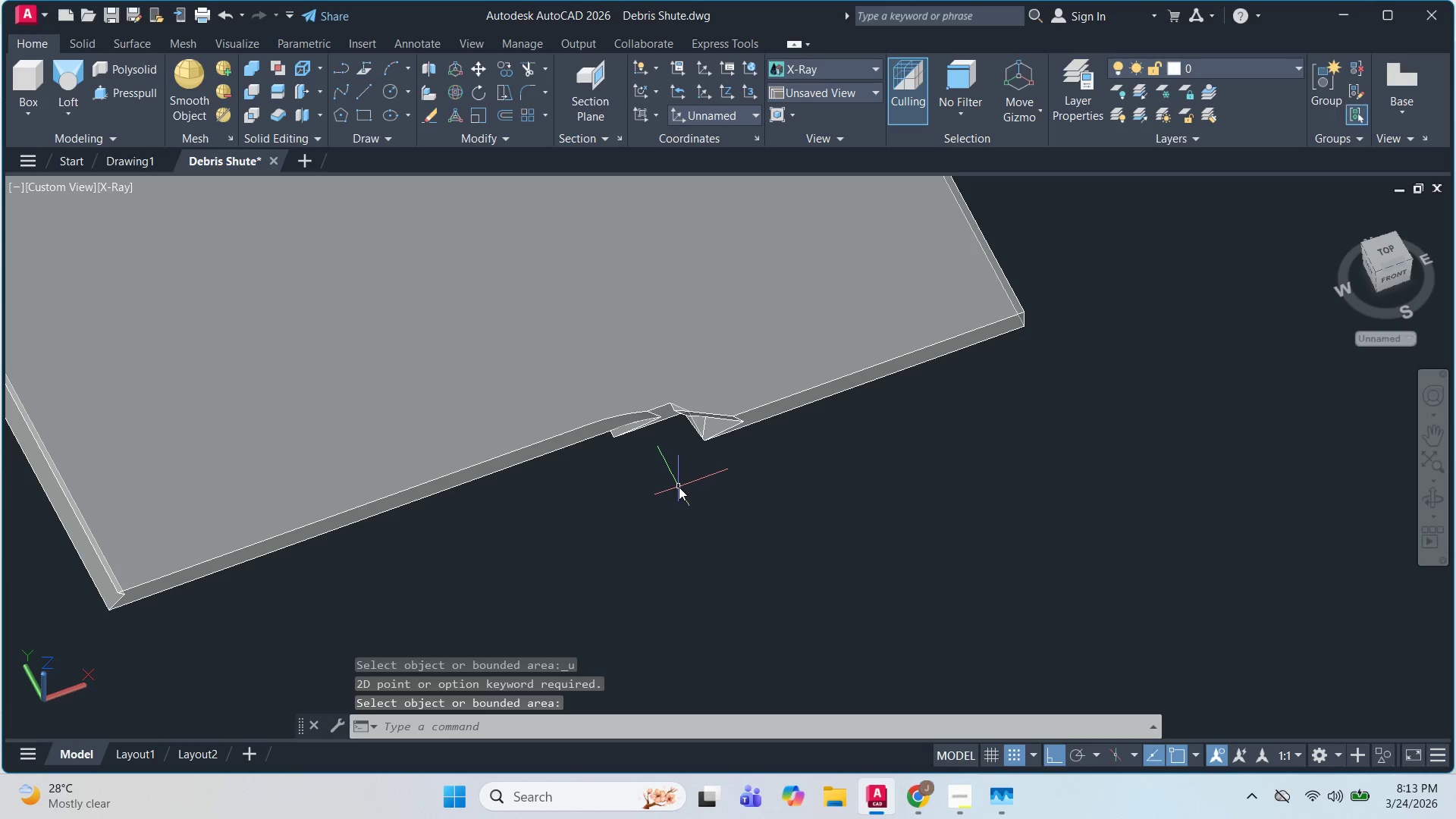 
key(Escape)
 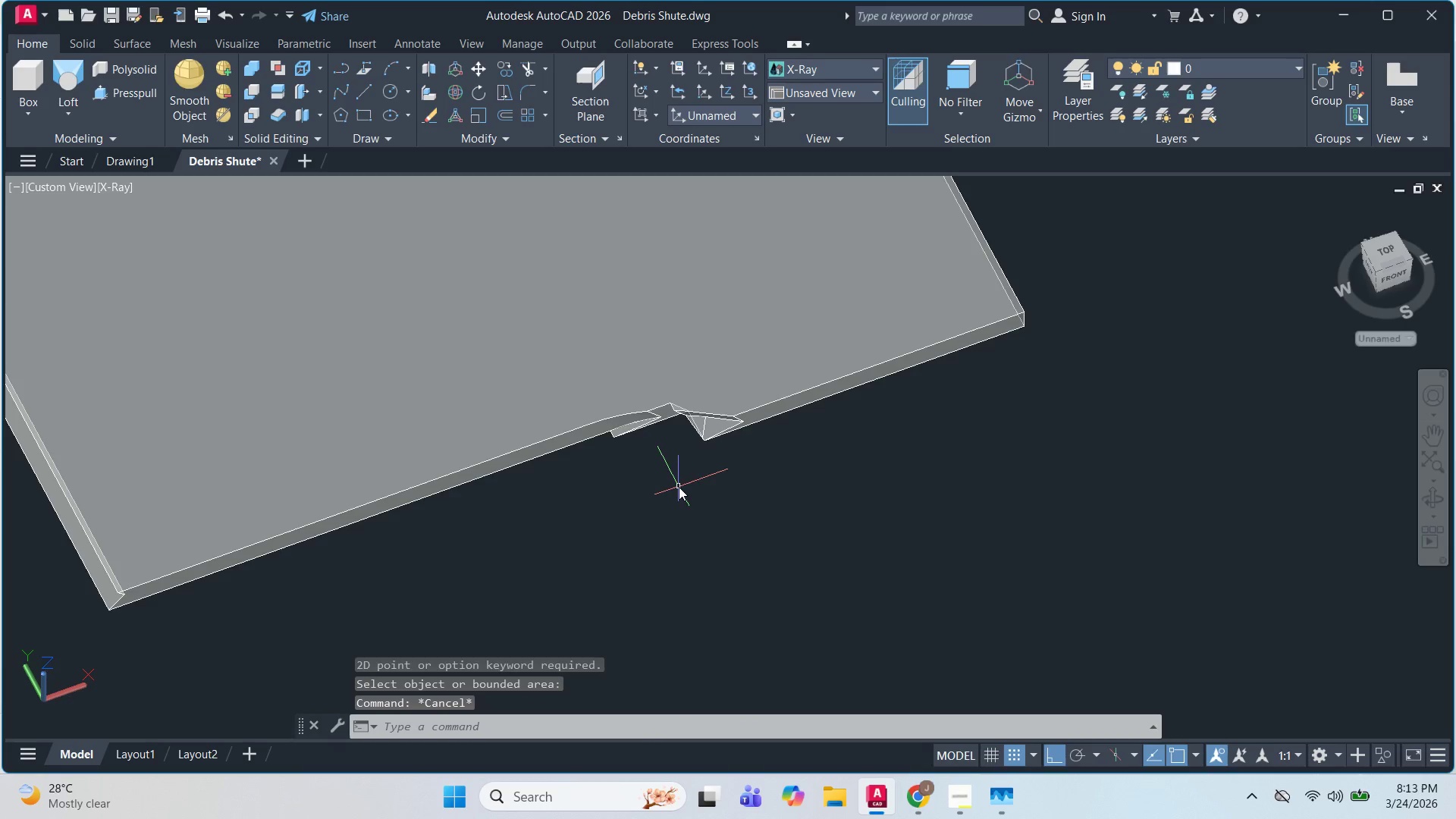 
key(Control+Z)
 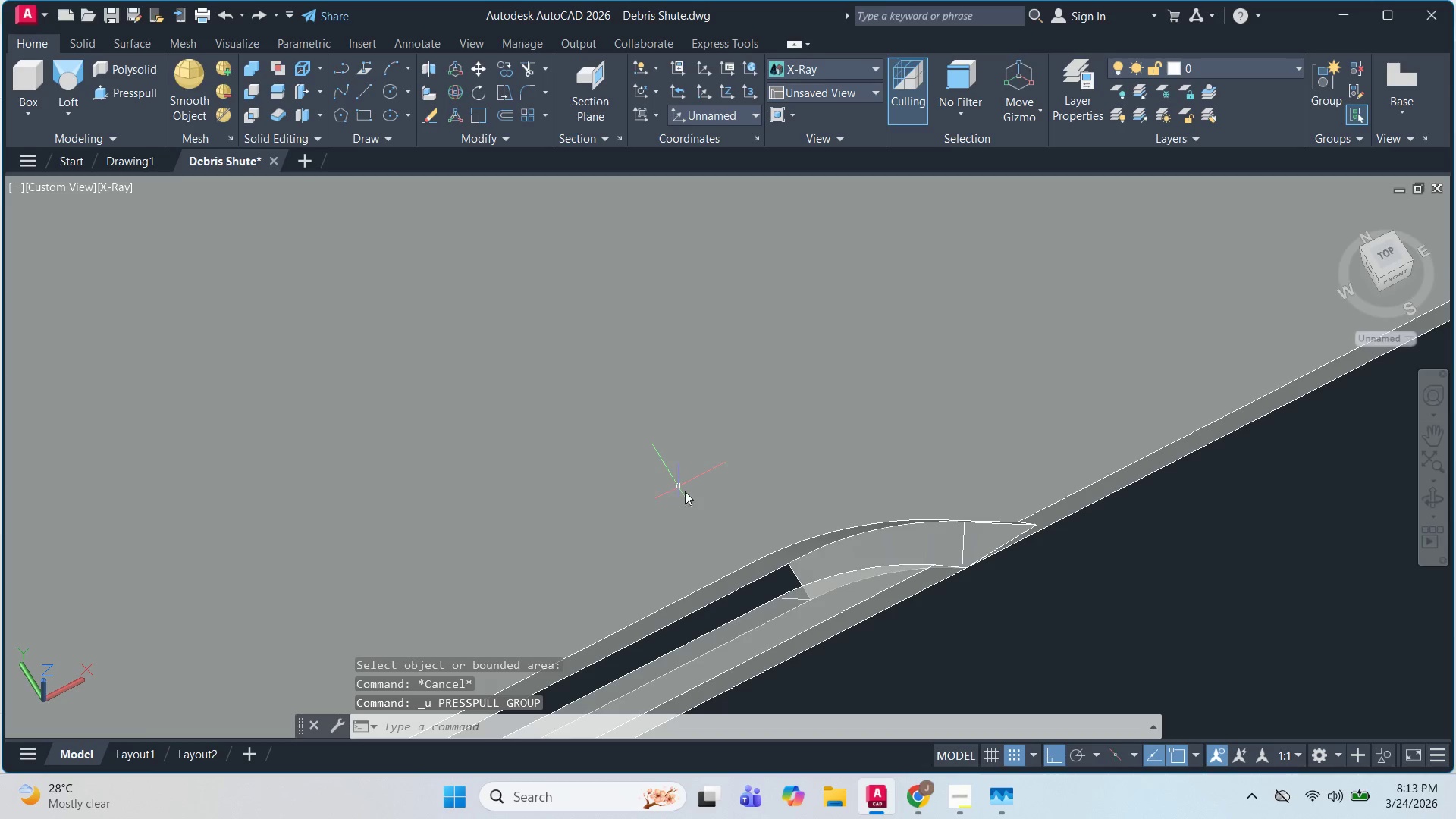 
key(Control+Z)
 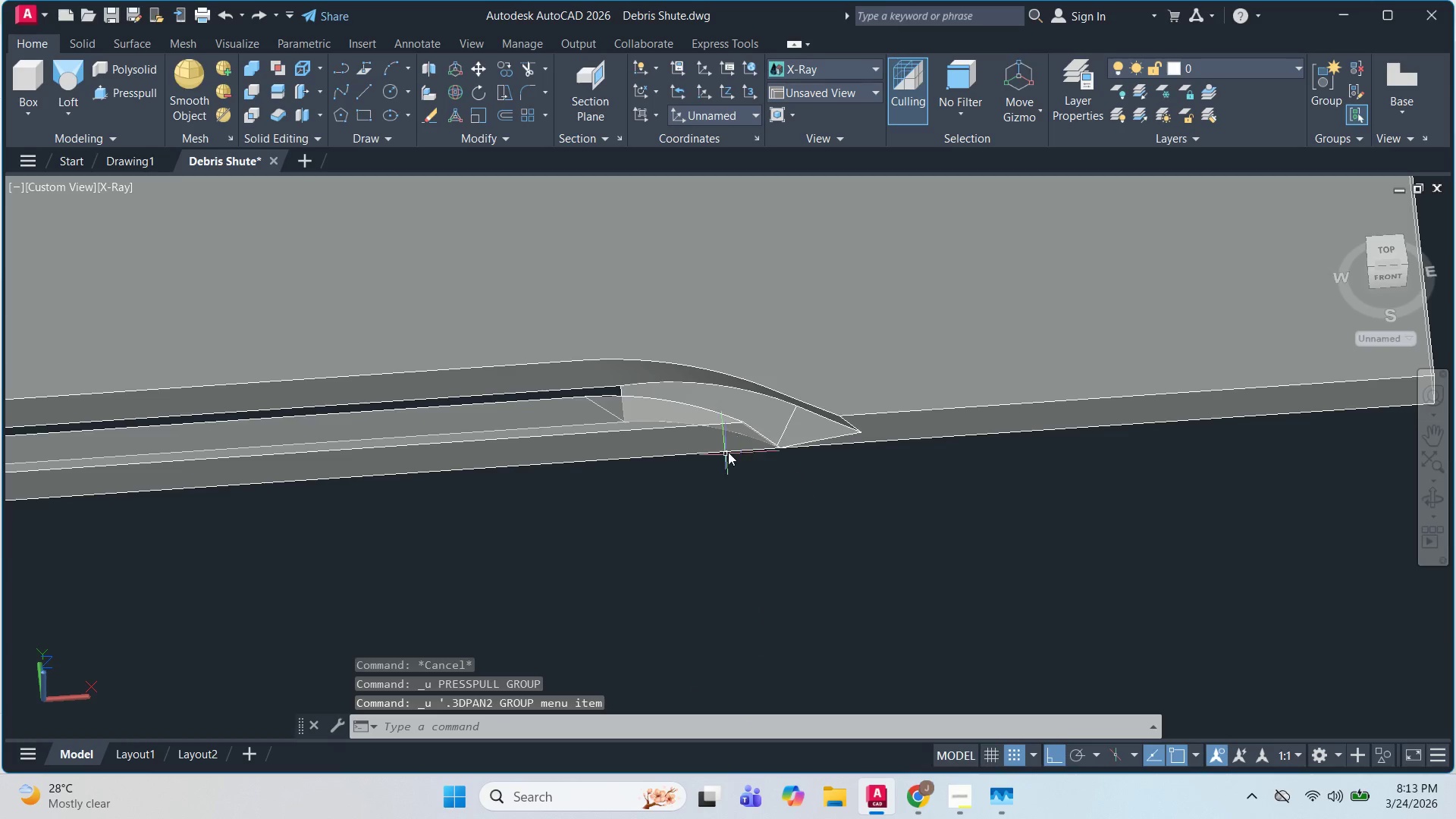 
hold_key(key=ShiftLeft, duration=1.52)
 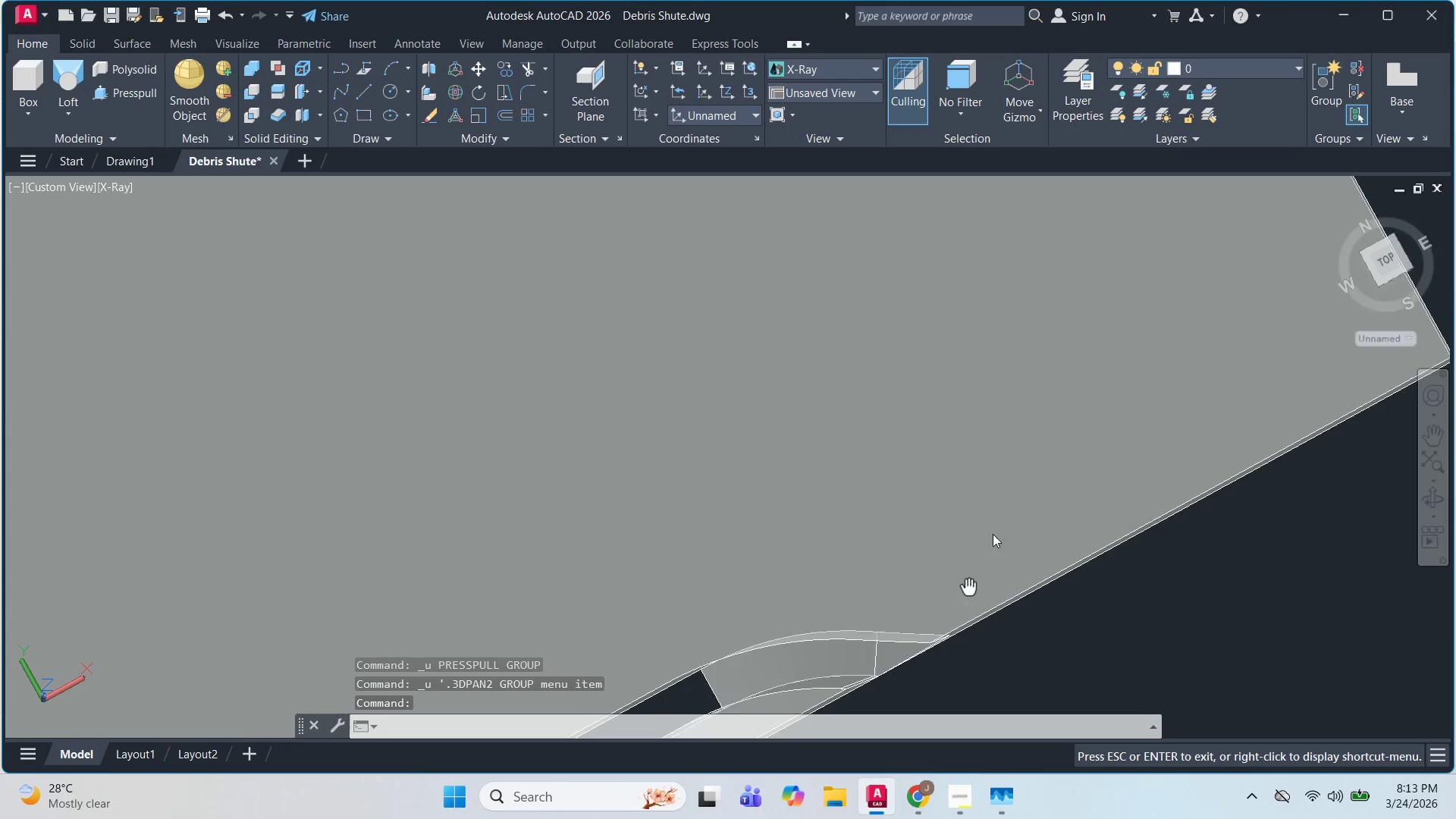 
key(Shift+ShiftLeft)
 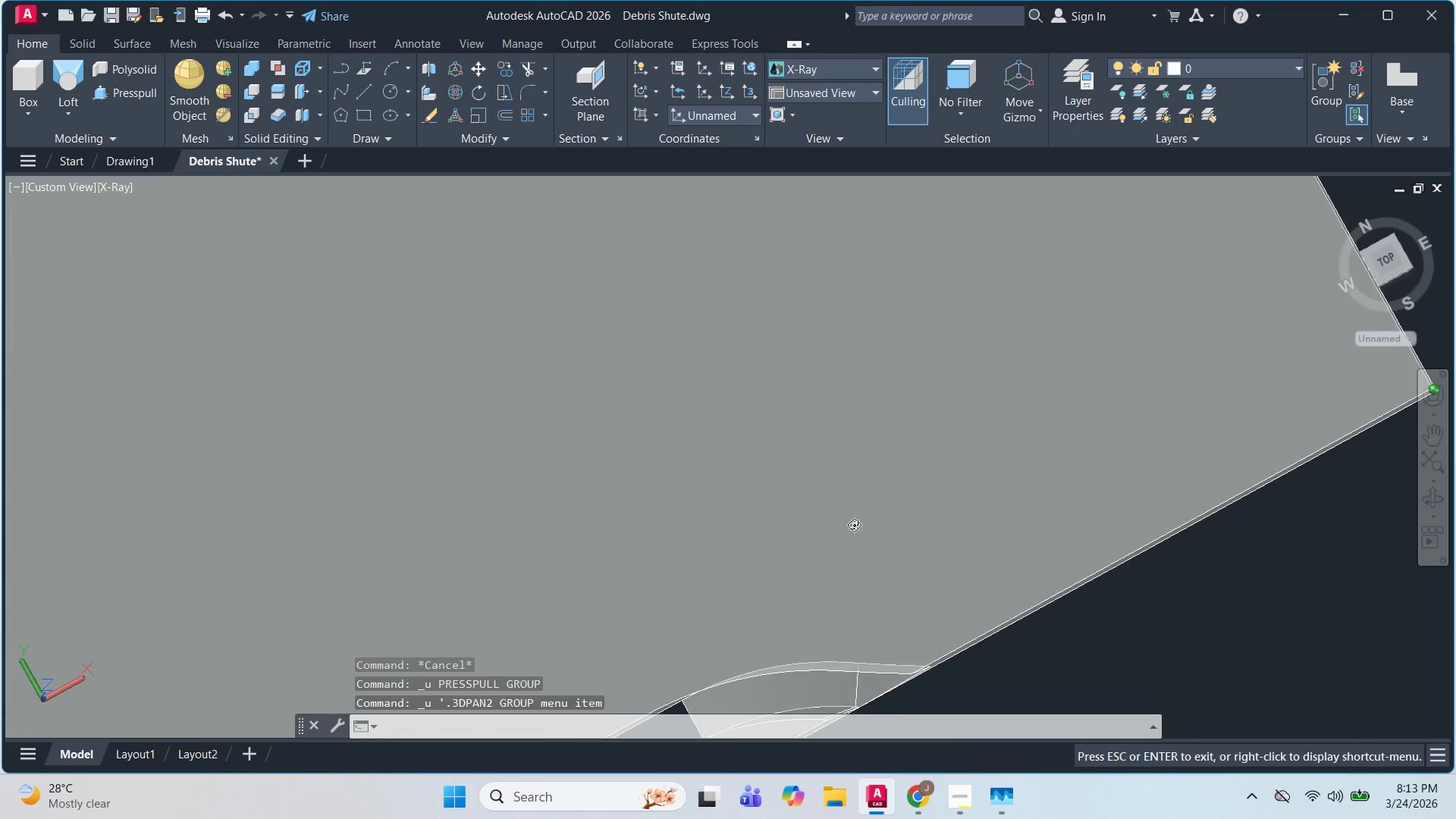 
key(Shift+ShiftLeft)
 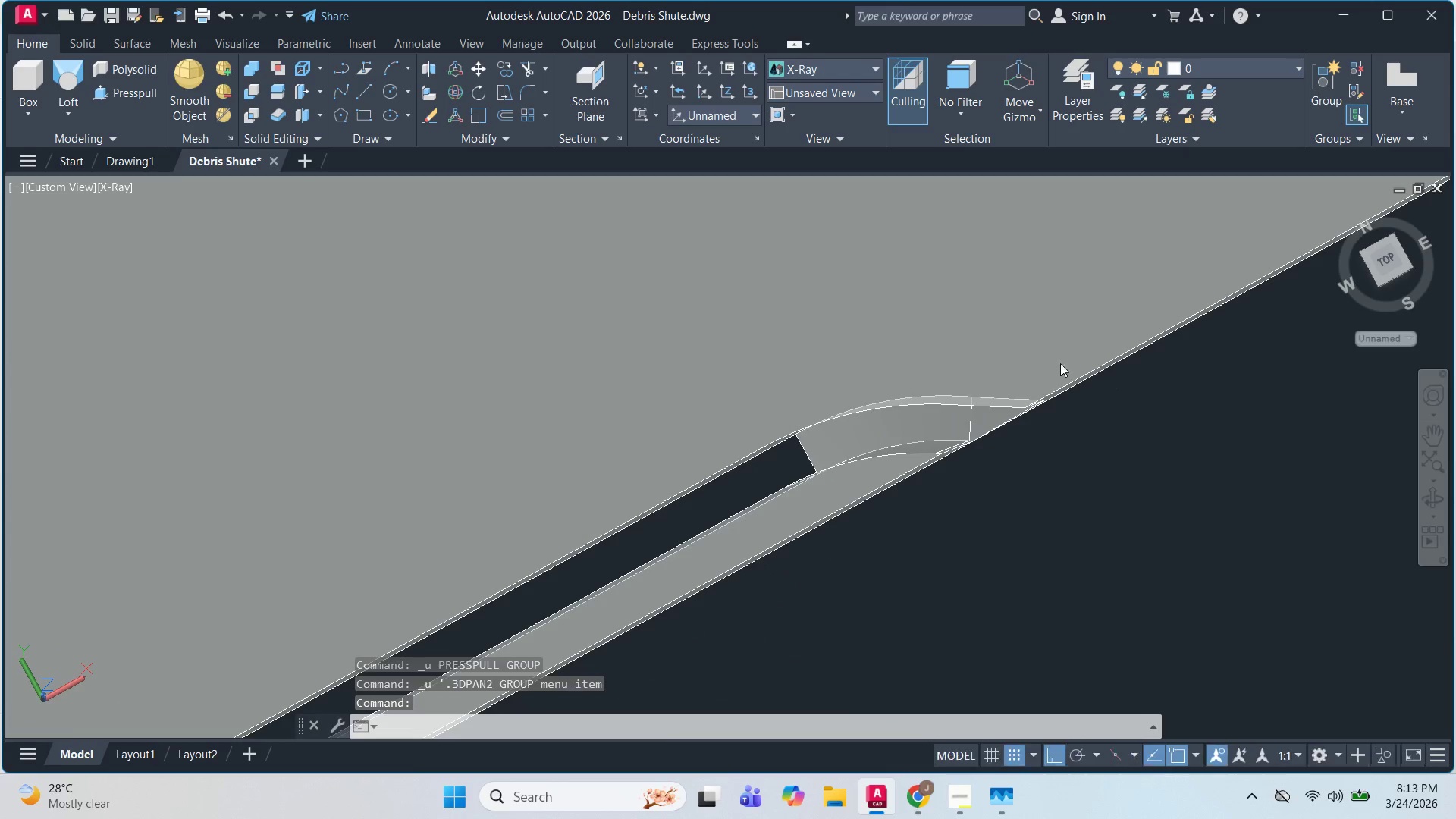 
hold_key(key=ShiftLeft, duration=0.47)
 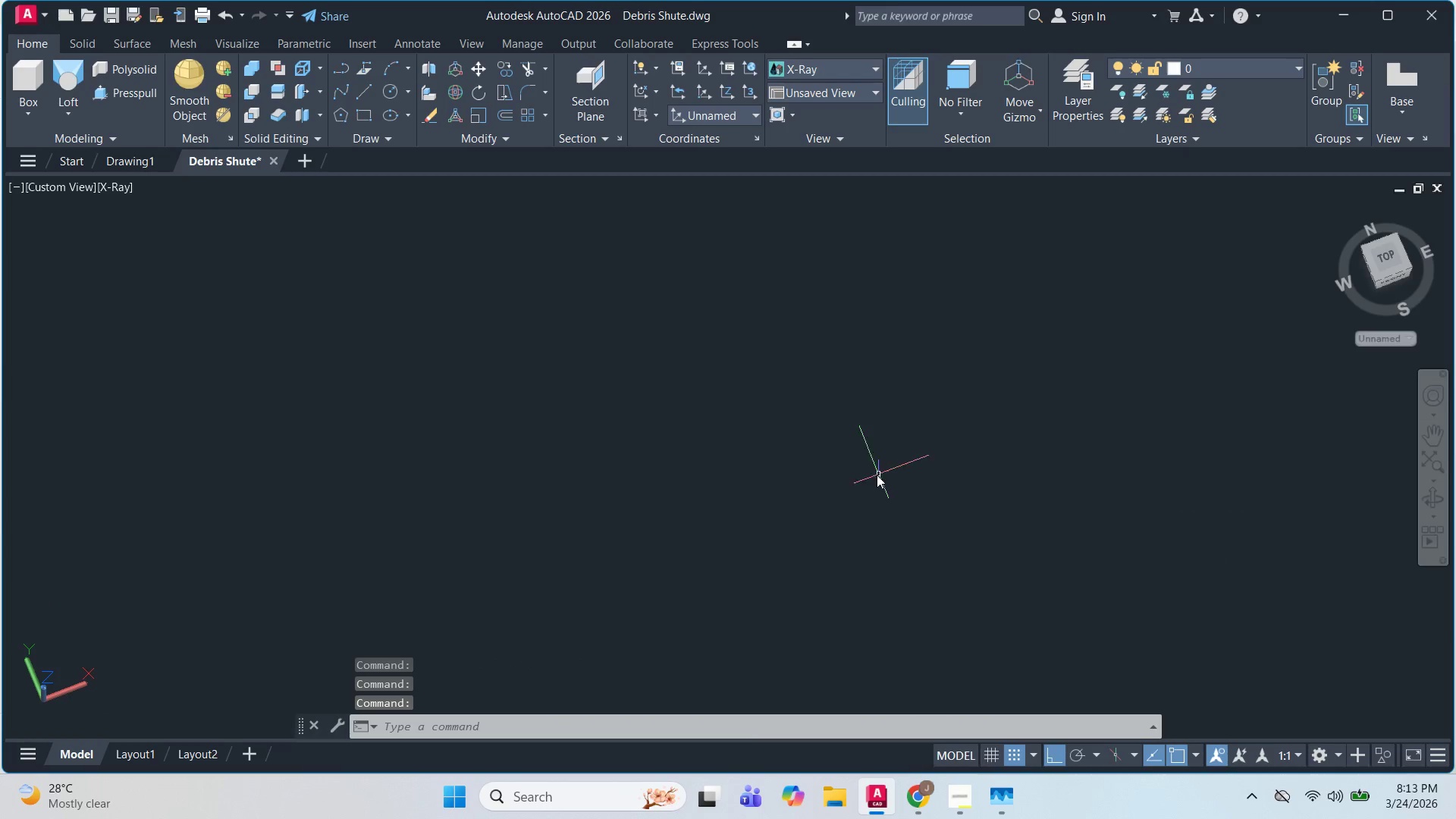 
hold_key(key=ShiftLeft, duration=1.38)
 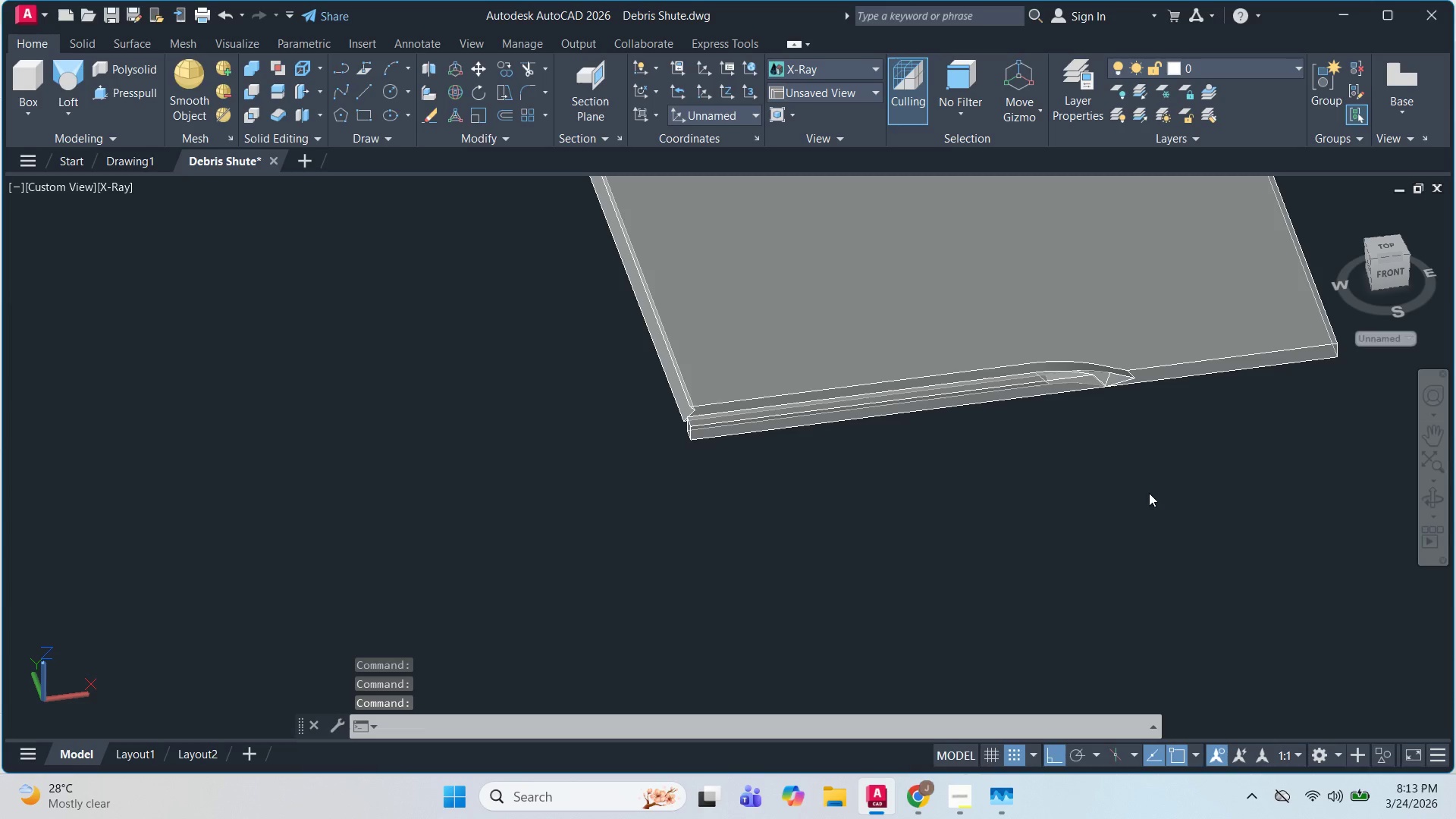 
scroll: coordinate [981, 465], scroll_direction: none, amount: 0.0
 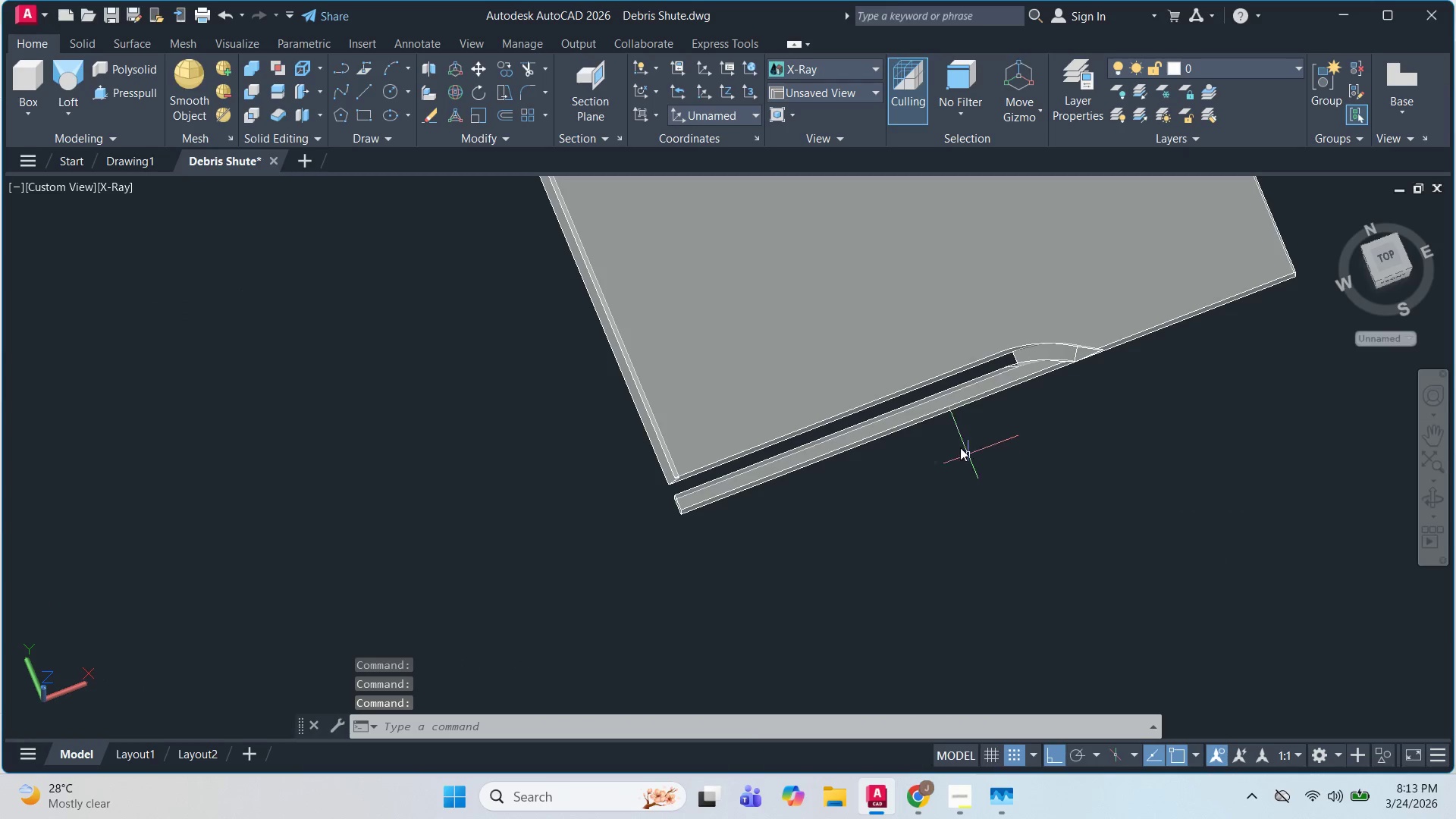 
hold_key(key=ShiftLeft, duration=1.52)
 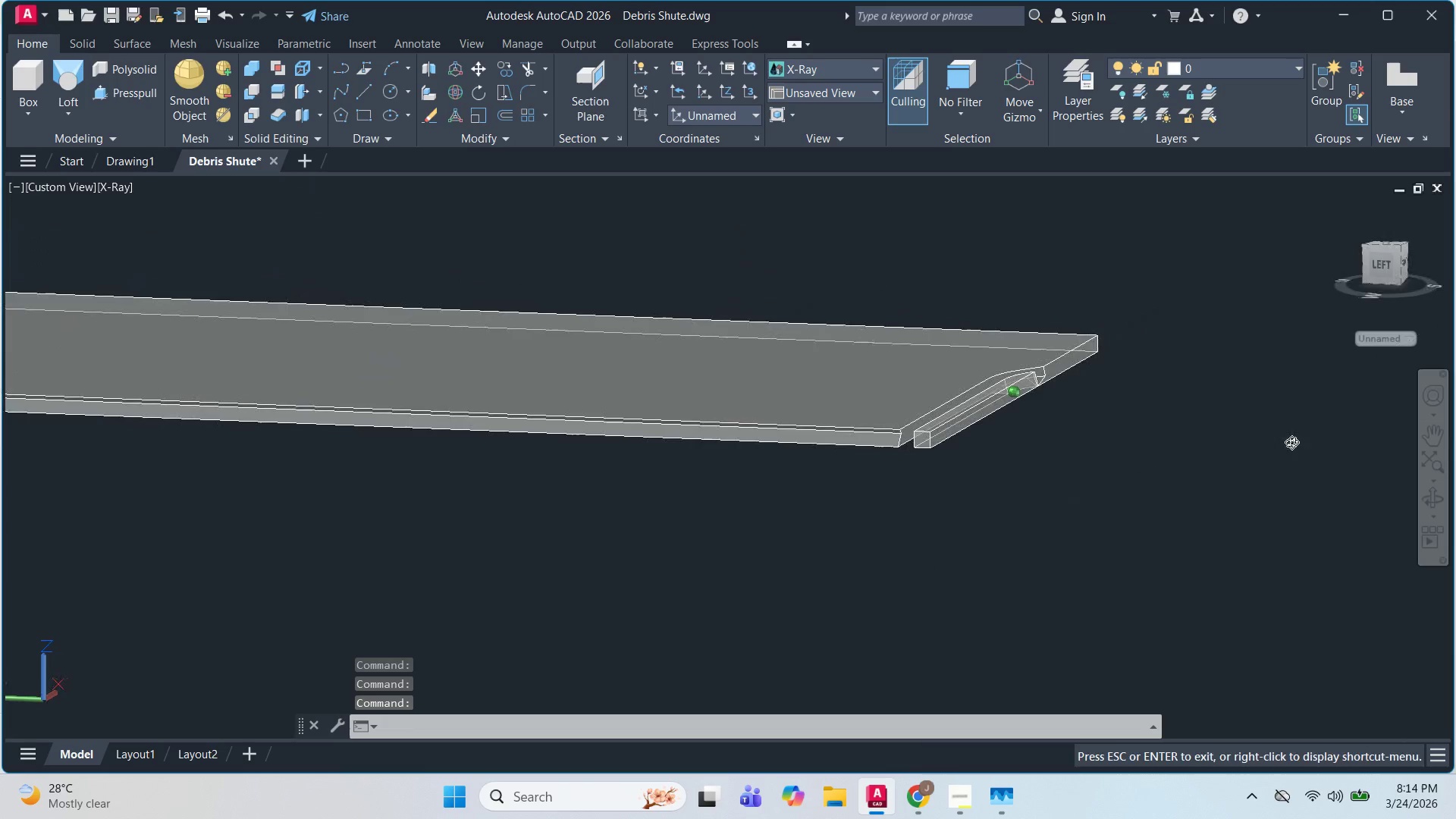 
hold_key(key=ShiftLeft, duration=0.61)
 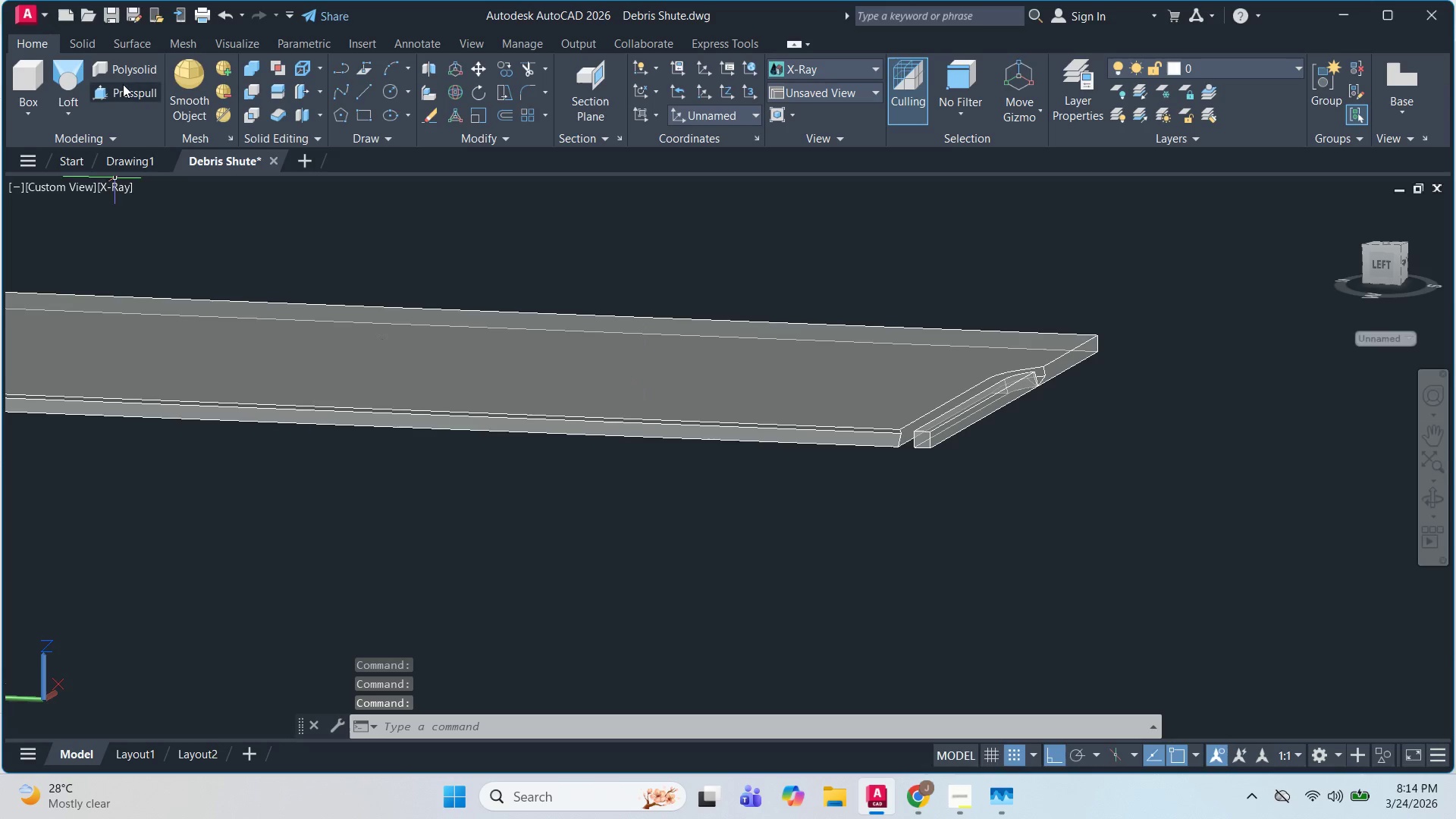 
left_click([128, 94])
 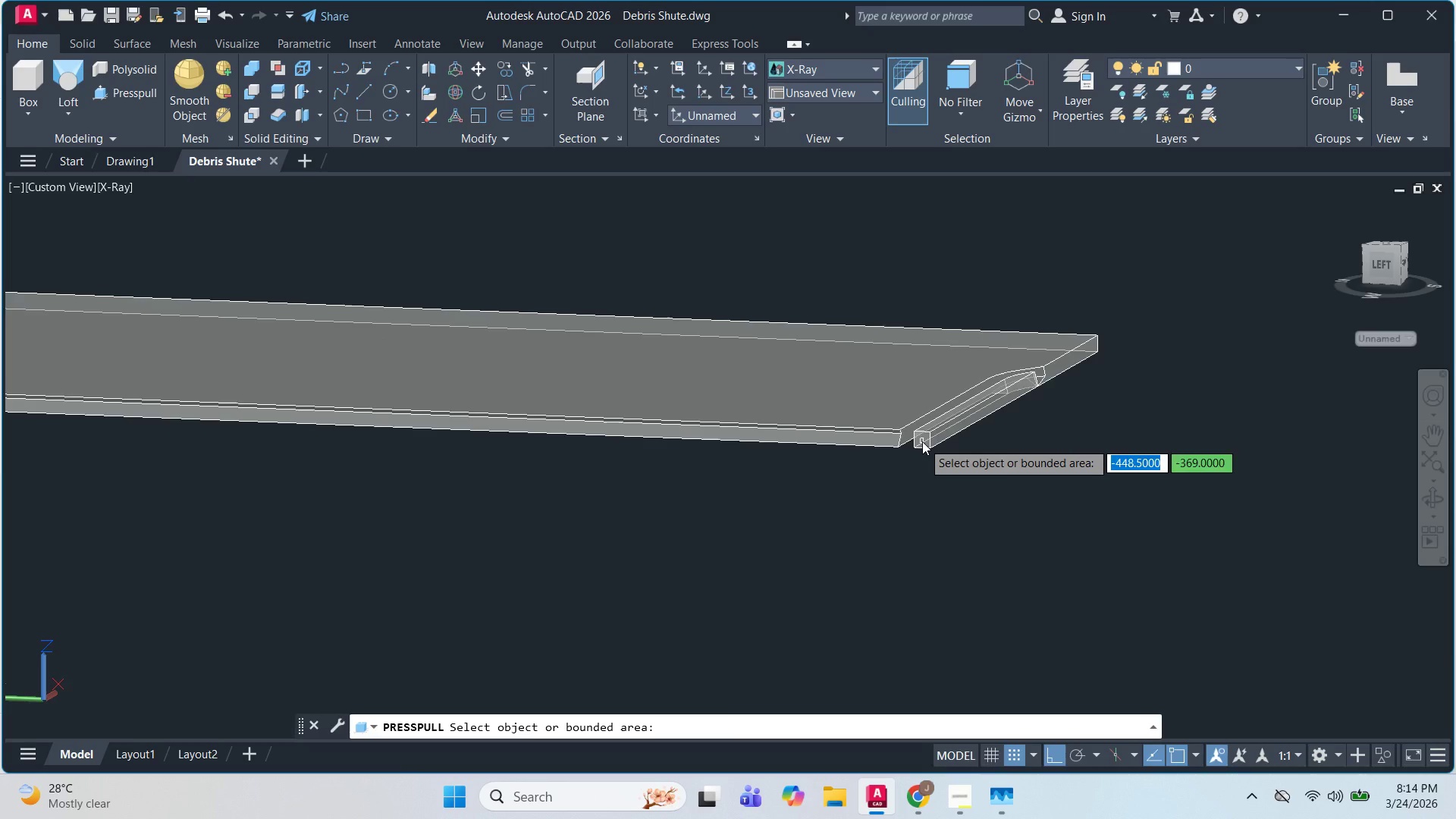 
left_click([922, 441])
 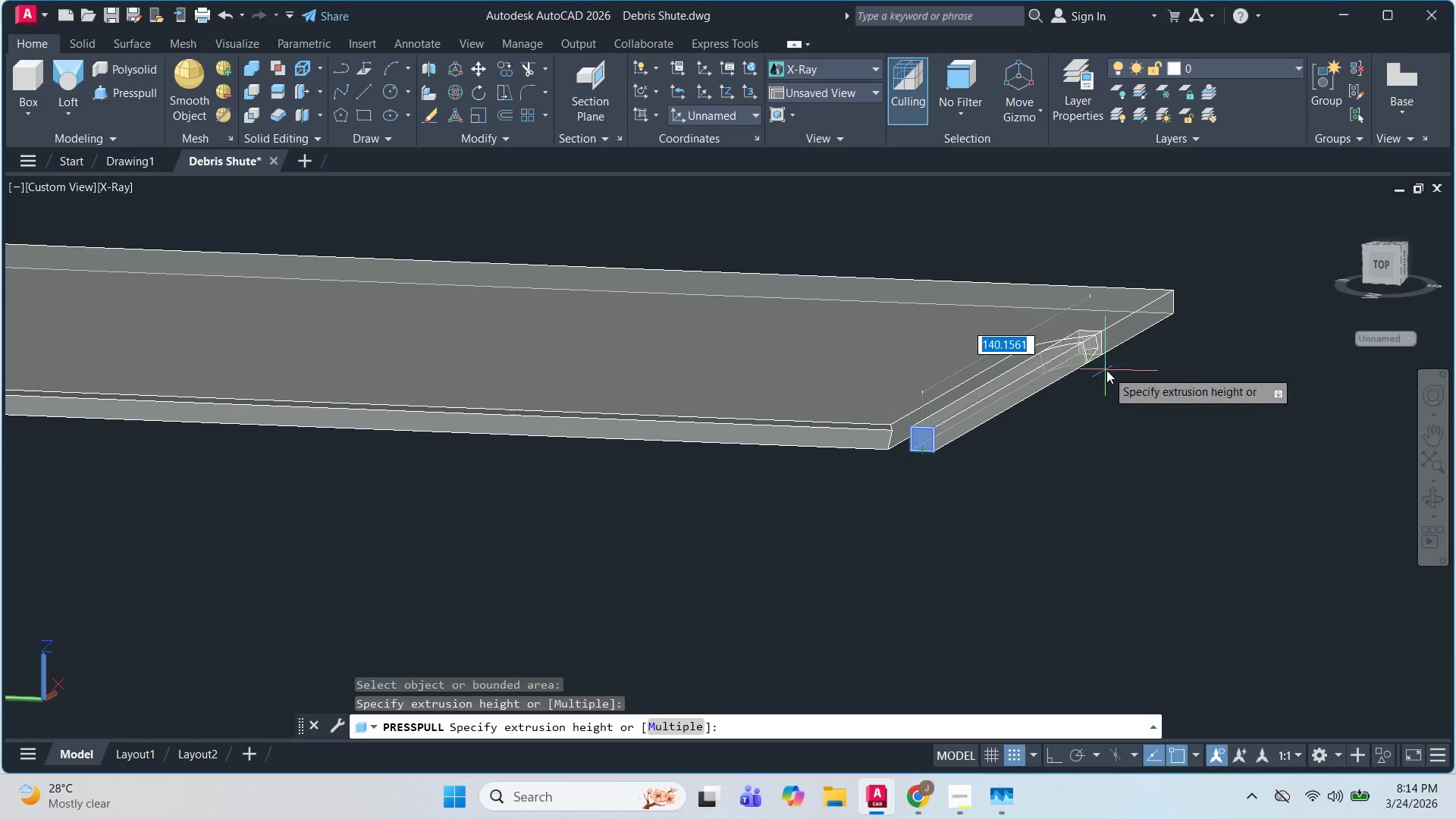 
scroll: coordinate [922, 441], scroll_direction: up, amount: 1.0
 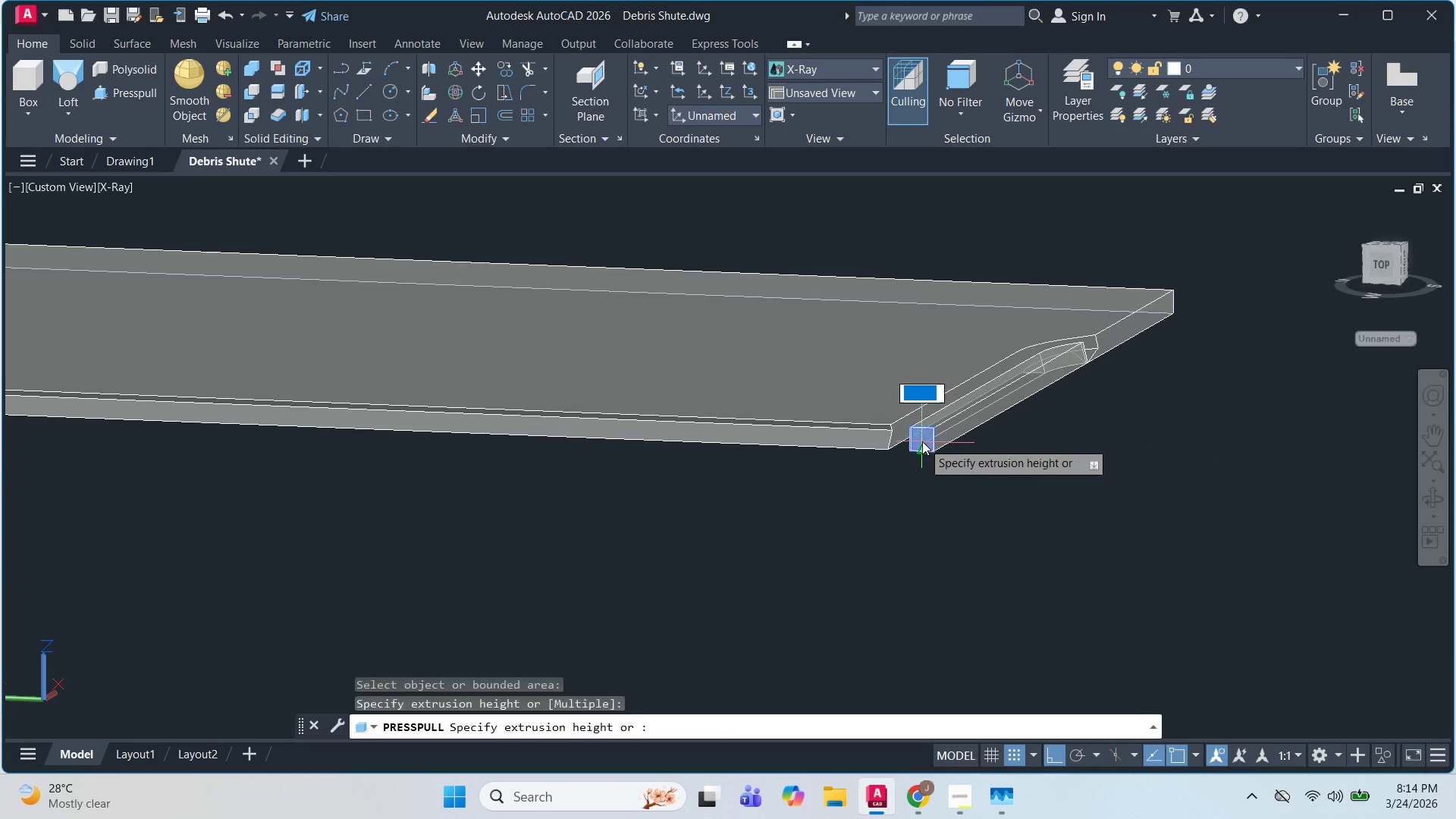 
hold_key(key=ShiftLeft, duration=0.64)
 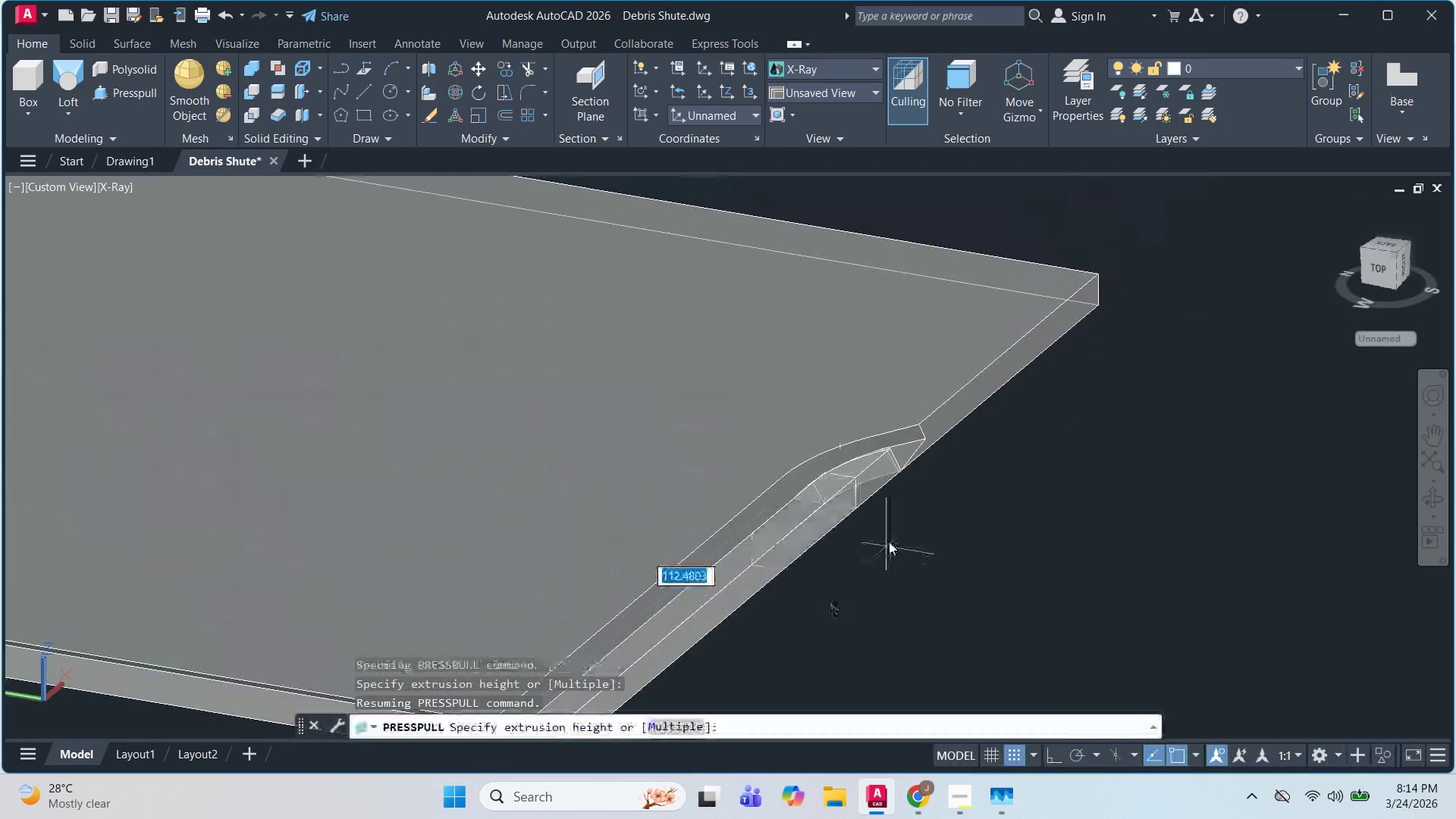 
scroll: coordinate [961, 449], scroll_direction: up, amount: 4.0
 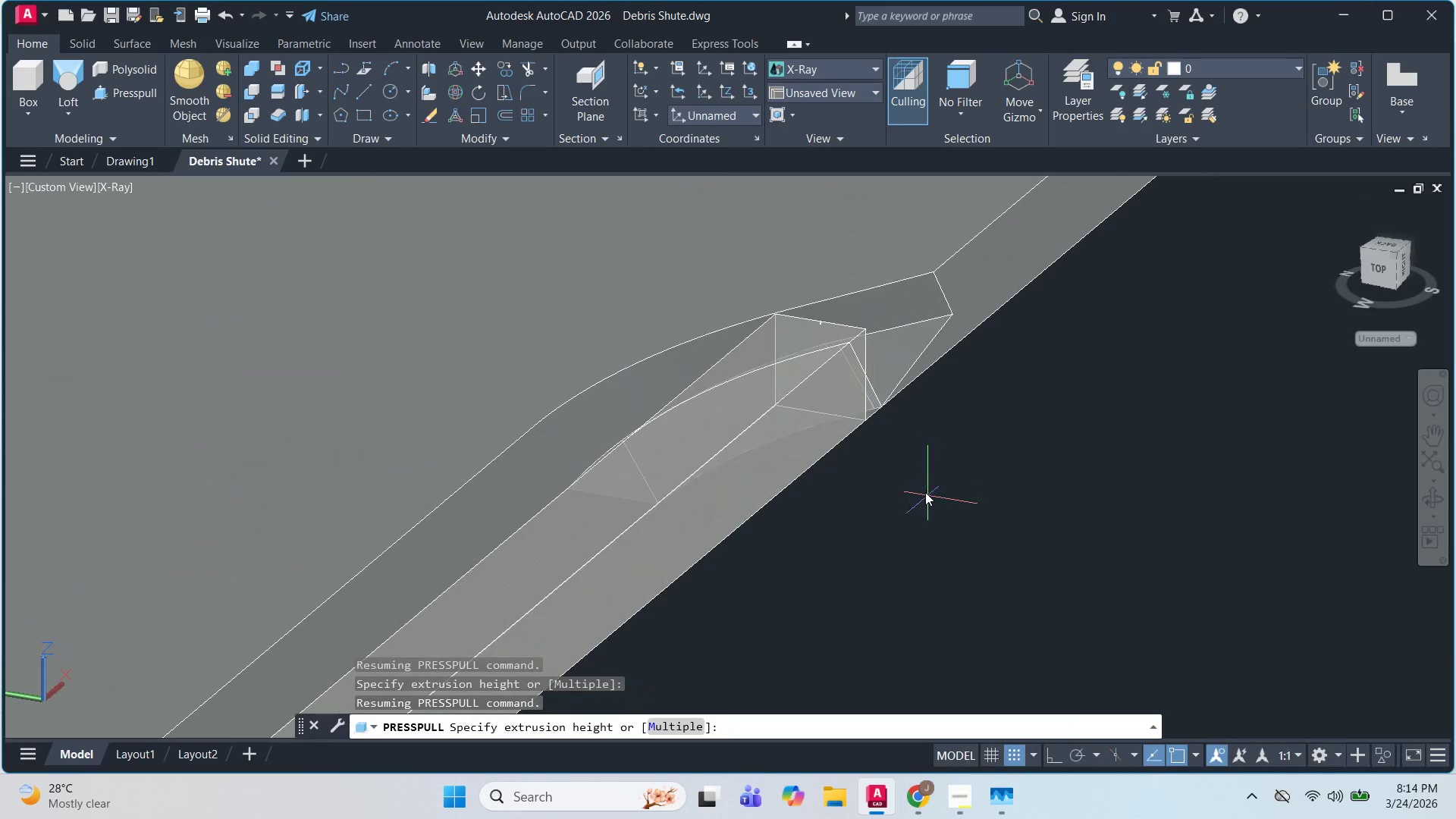 
left_click([925, 493])
 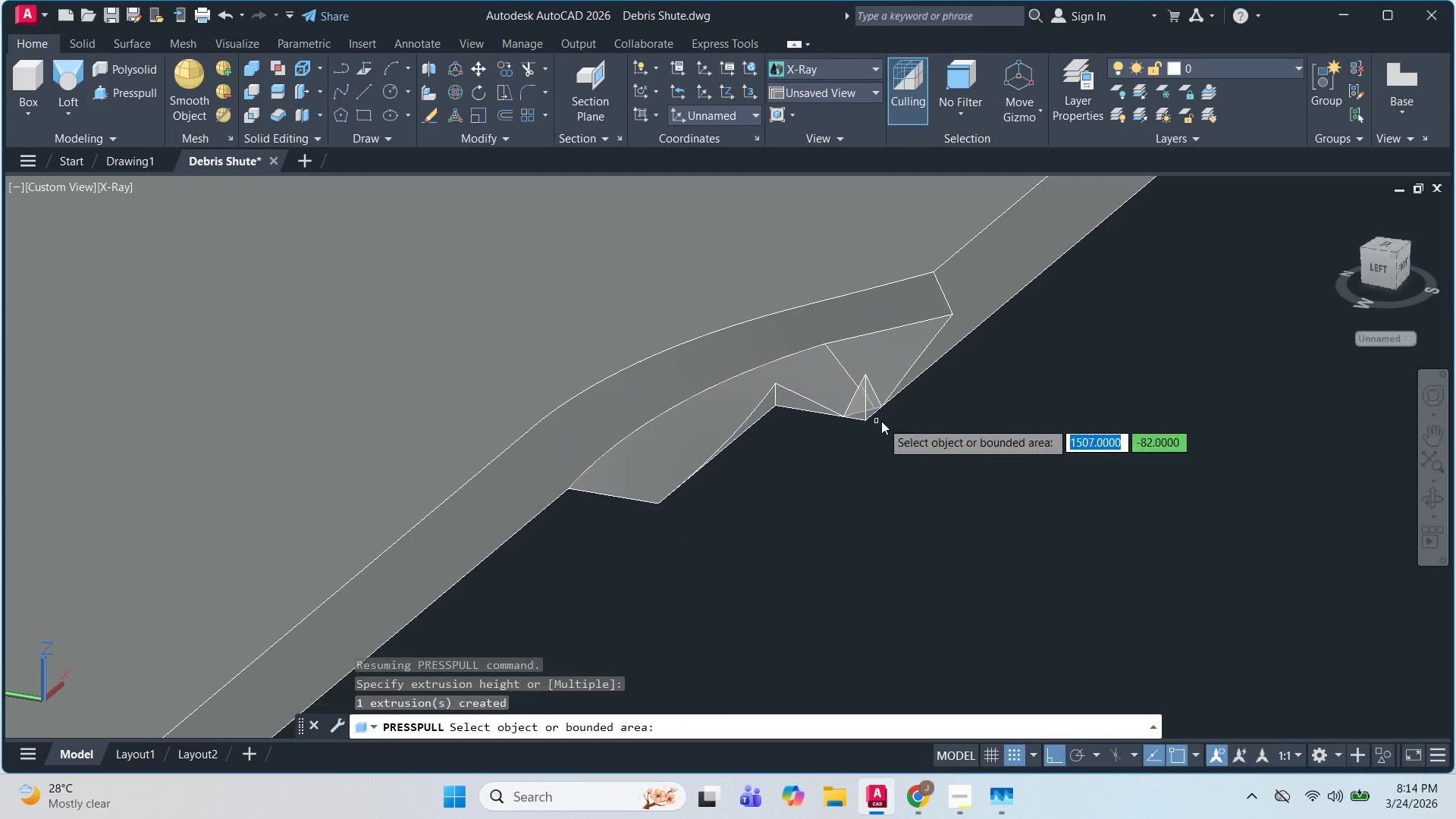 
hold_key(key=ShiftLeft, duration=0.52)
 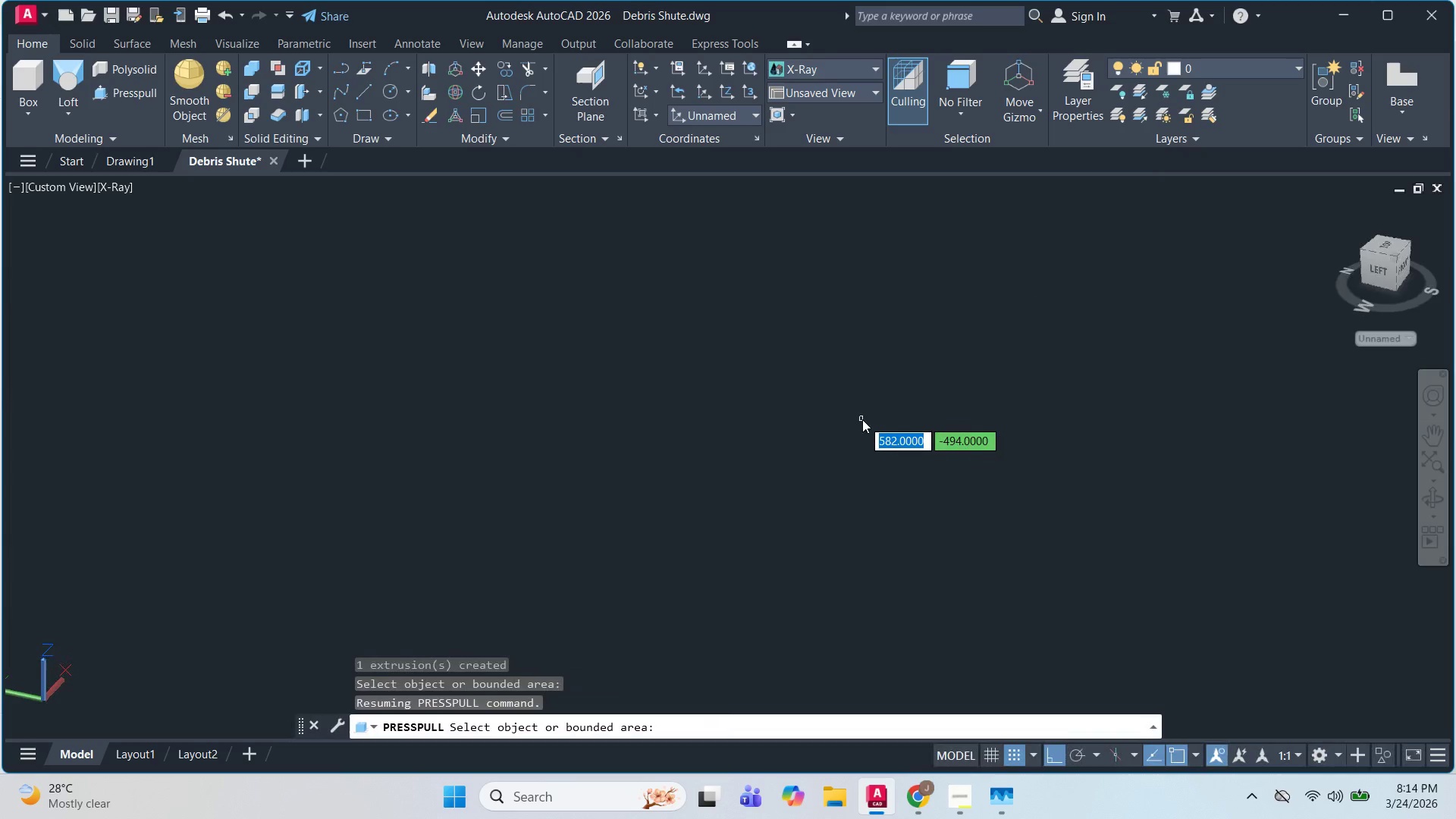 
scroll: coordinate [789, 391], scroll_direction: down, amount: 11.0
 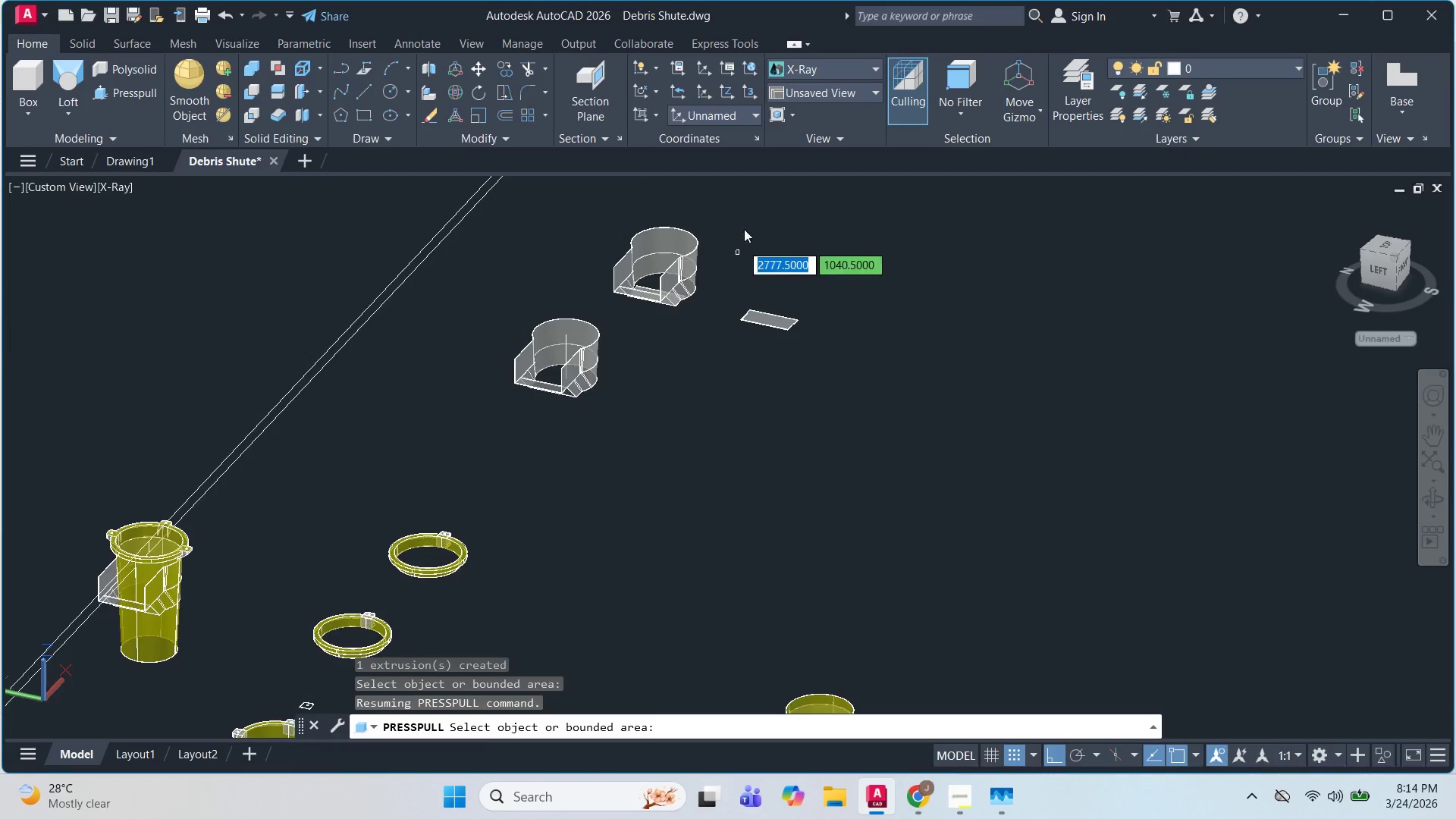 
scroll: coordinate [789, 422], scroll_direction: up, amount: 8.0
 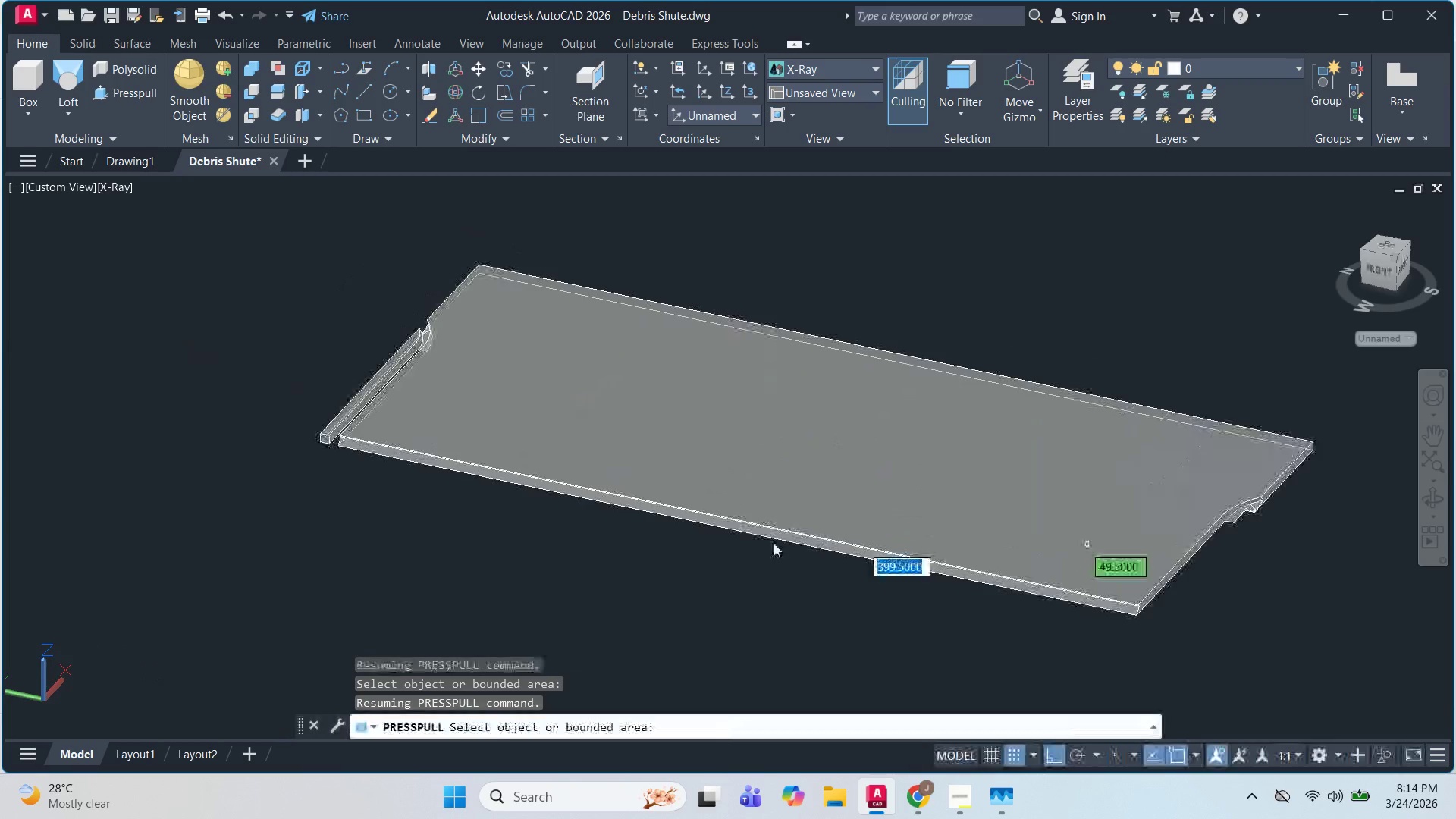 
hold_key(key=ShiftLeft, duration=0.81)
scroll: coordinate [532, 525], scroll_direction: down, amount: 2.0
 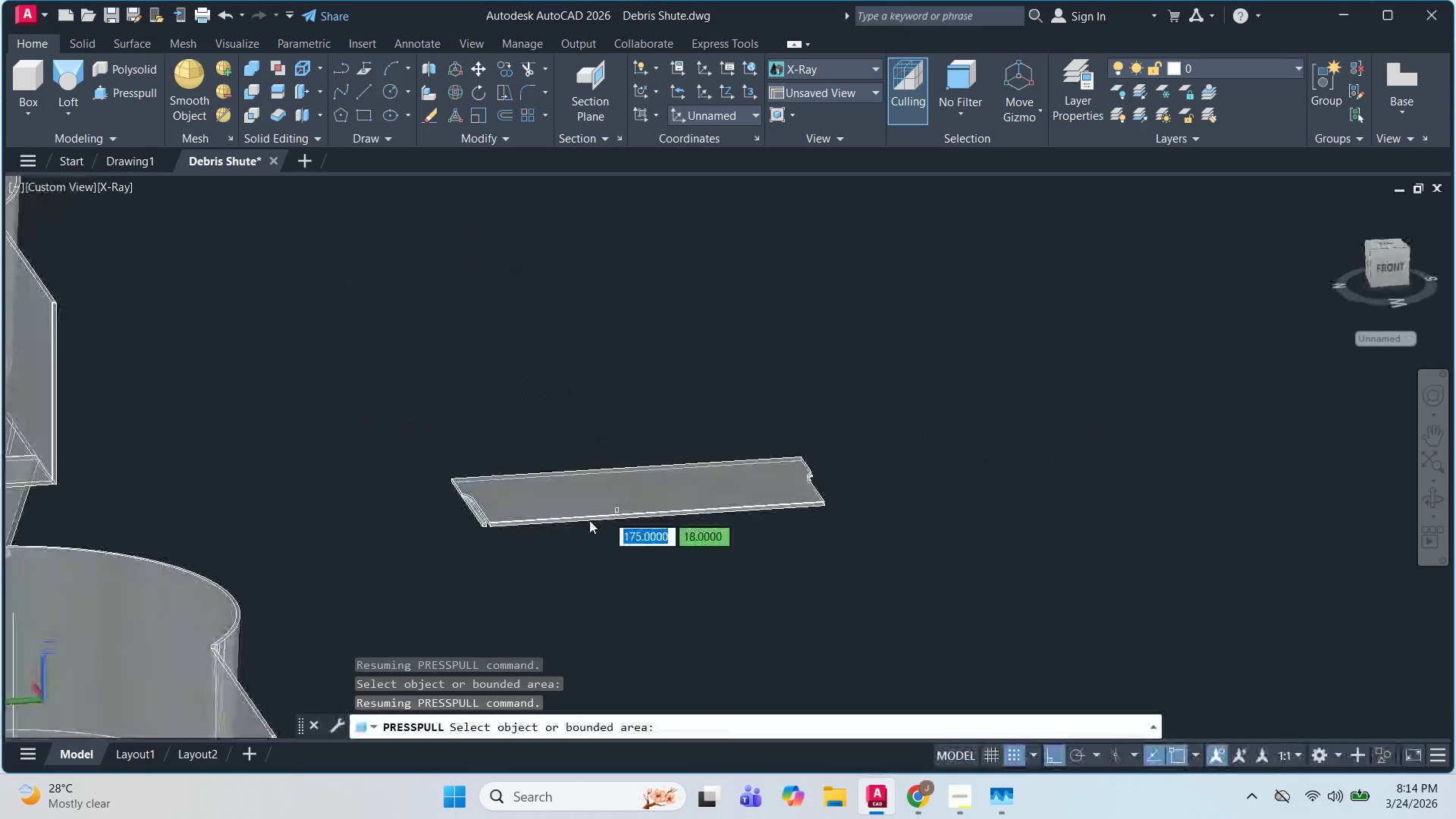 
left_click([538, 496])
 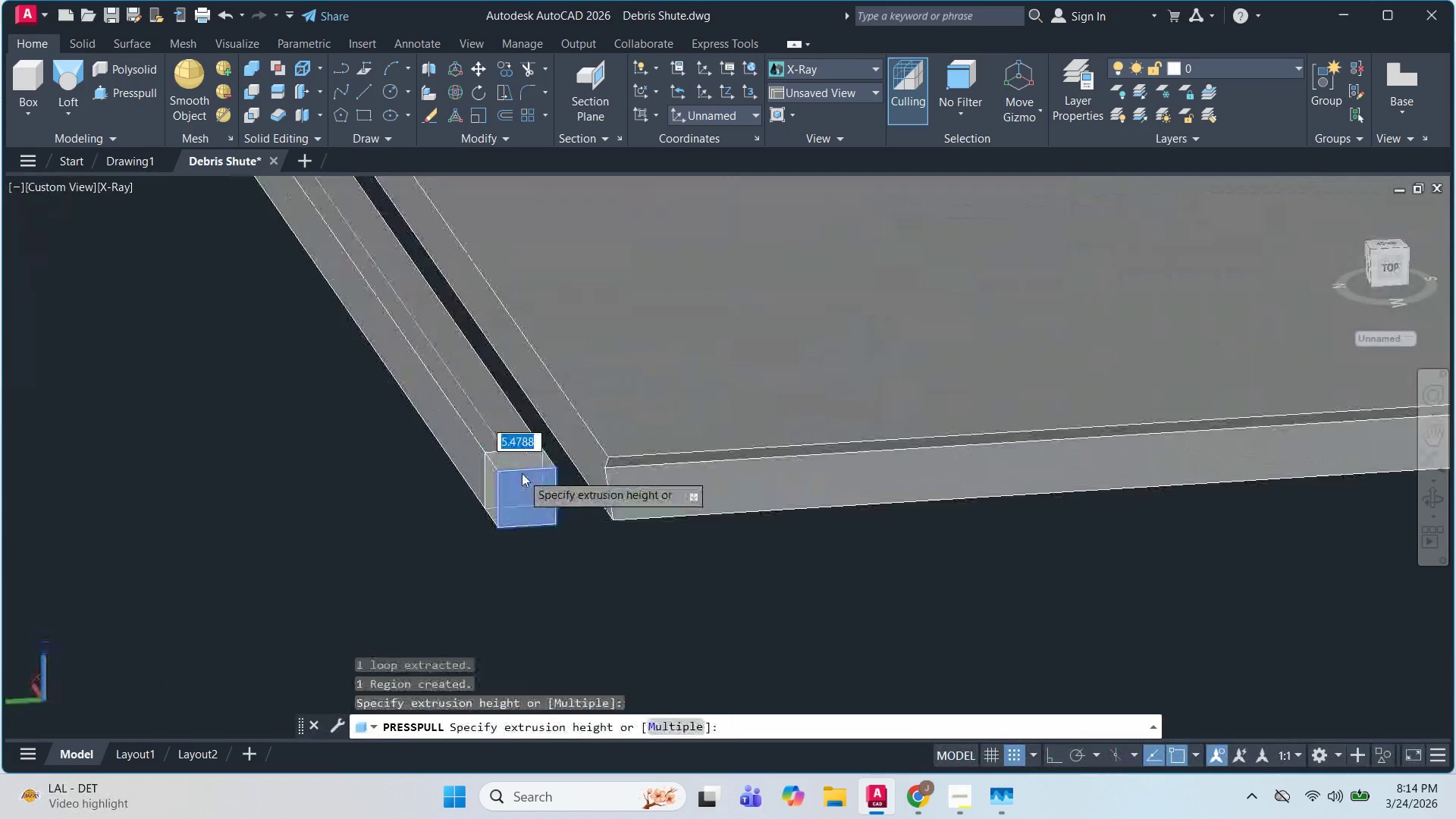 
scroll: coordinate [395, 302], scroll_direction: up, amount: 10.0
 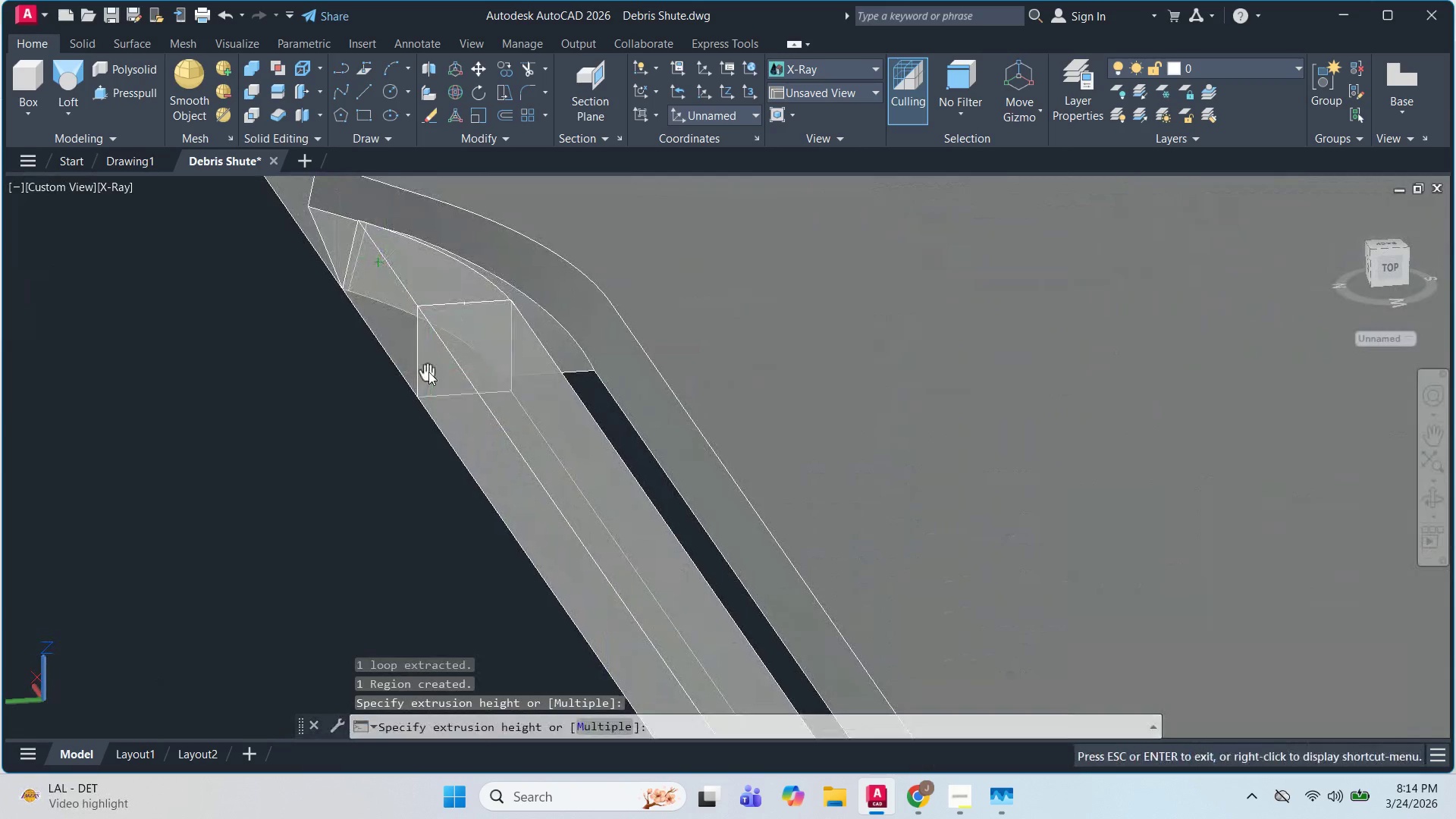 
hold_key(key=ShiftLeft, duration=0.41)
 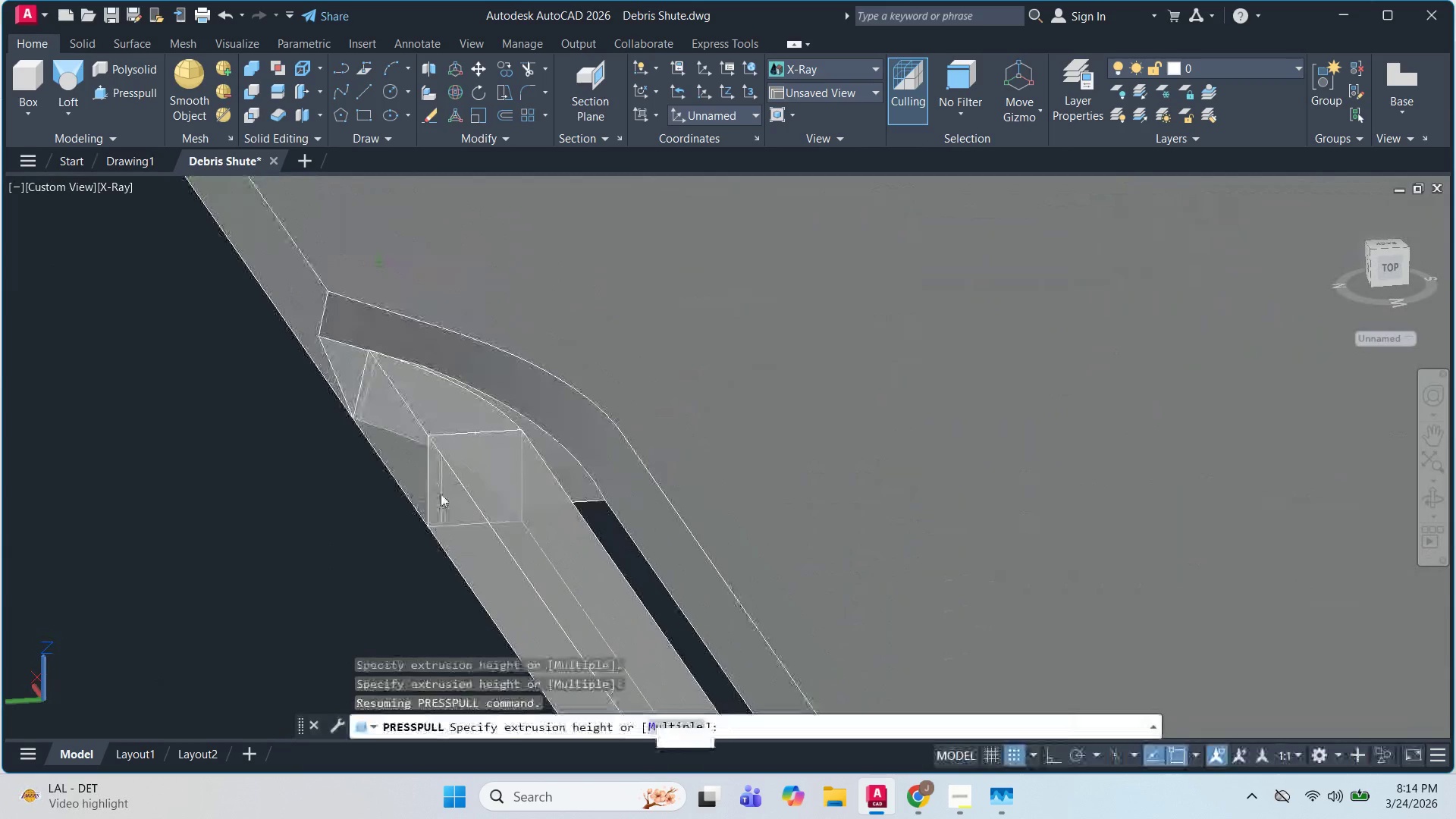 
hold_key(key=ShiftLeft, duration=0.81)
 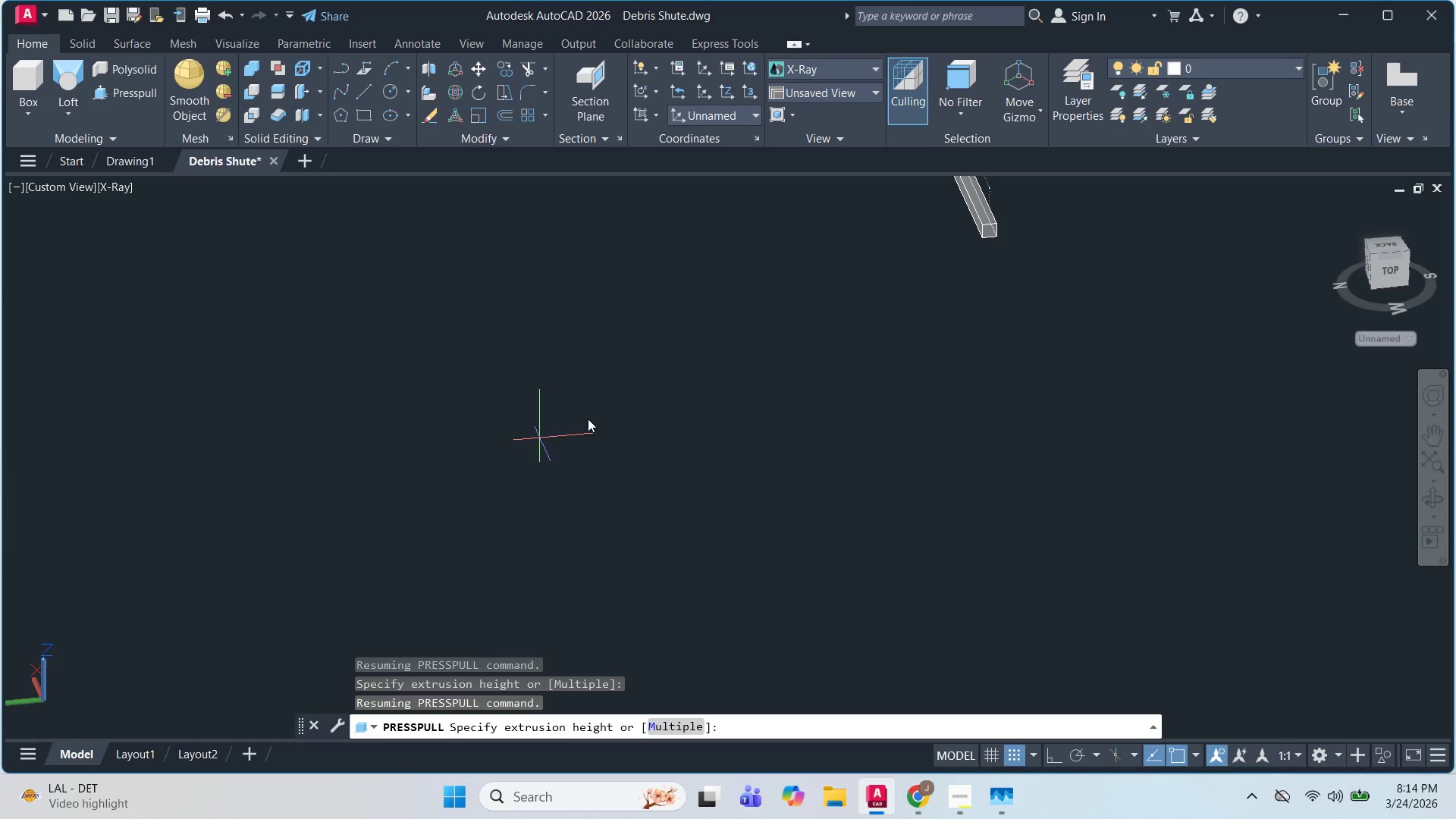 
scroll: coordinate [776, 306], scroll_direction: down, amount: 5.0
 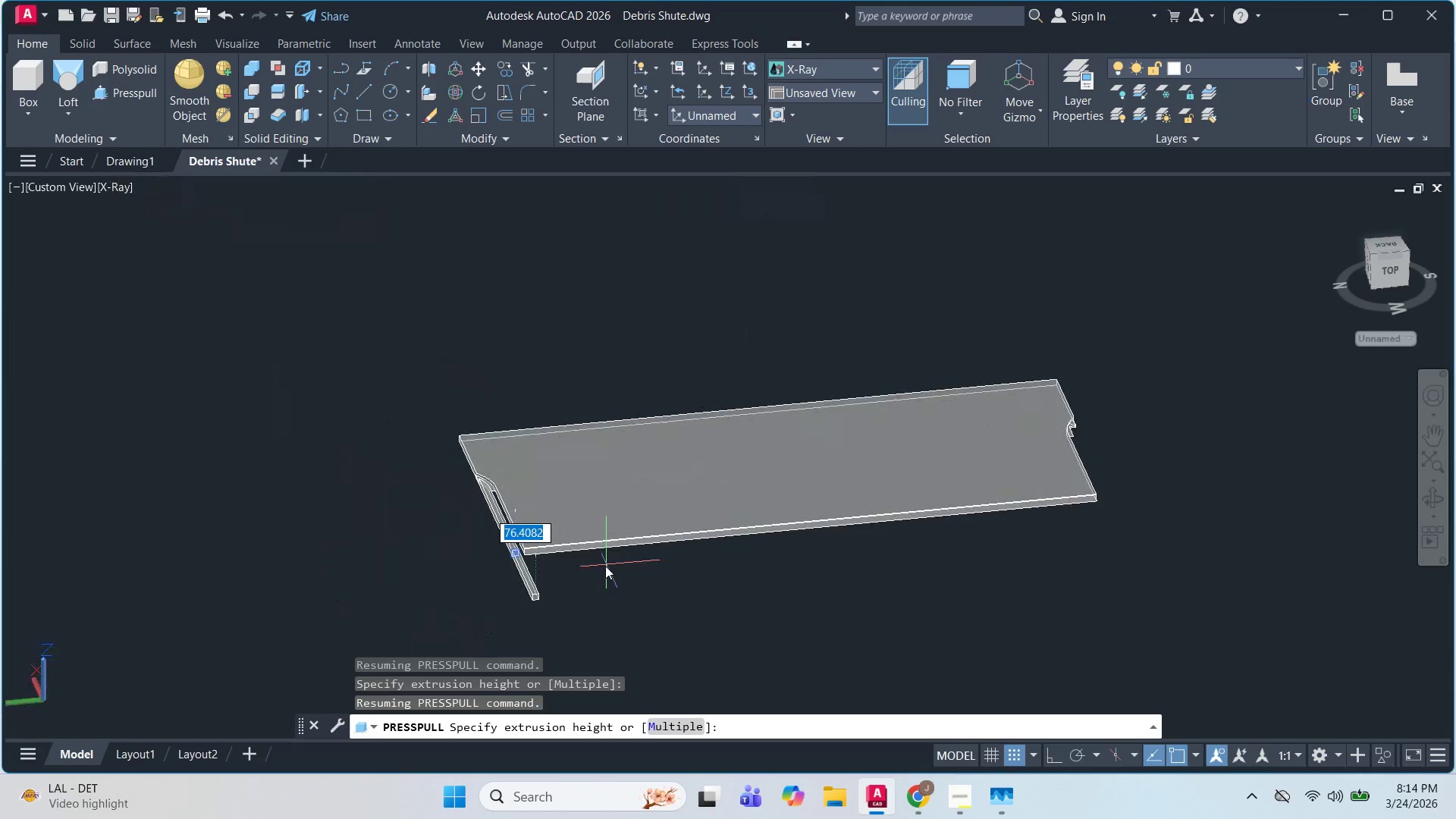 
scroll: coordinate [408, 473], scroll_direction: up, amount: 9.0
 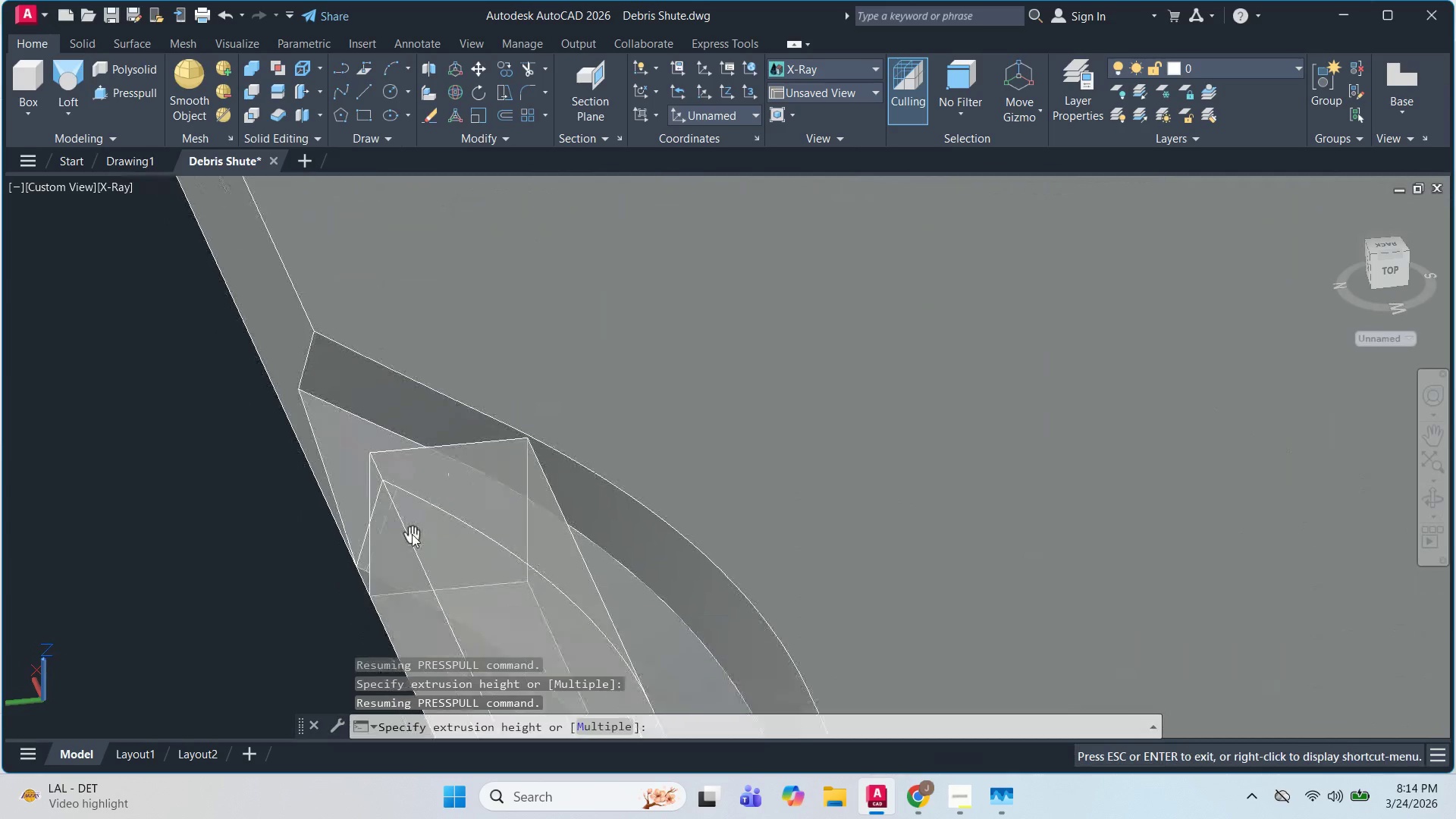 
left_click([416, 534])
 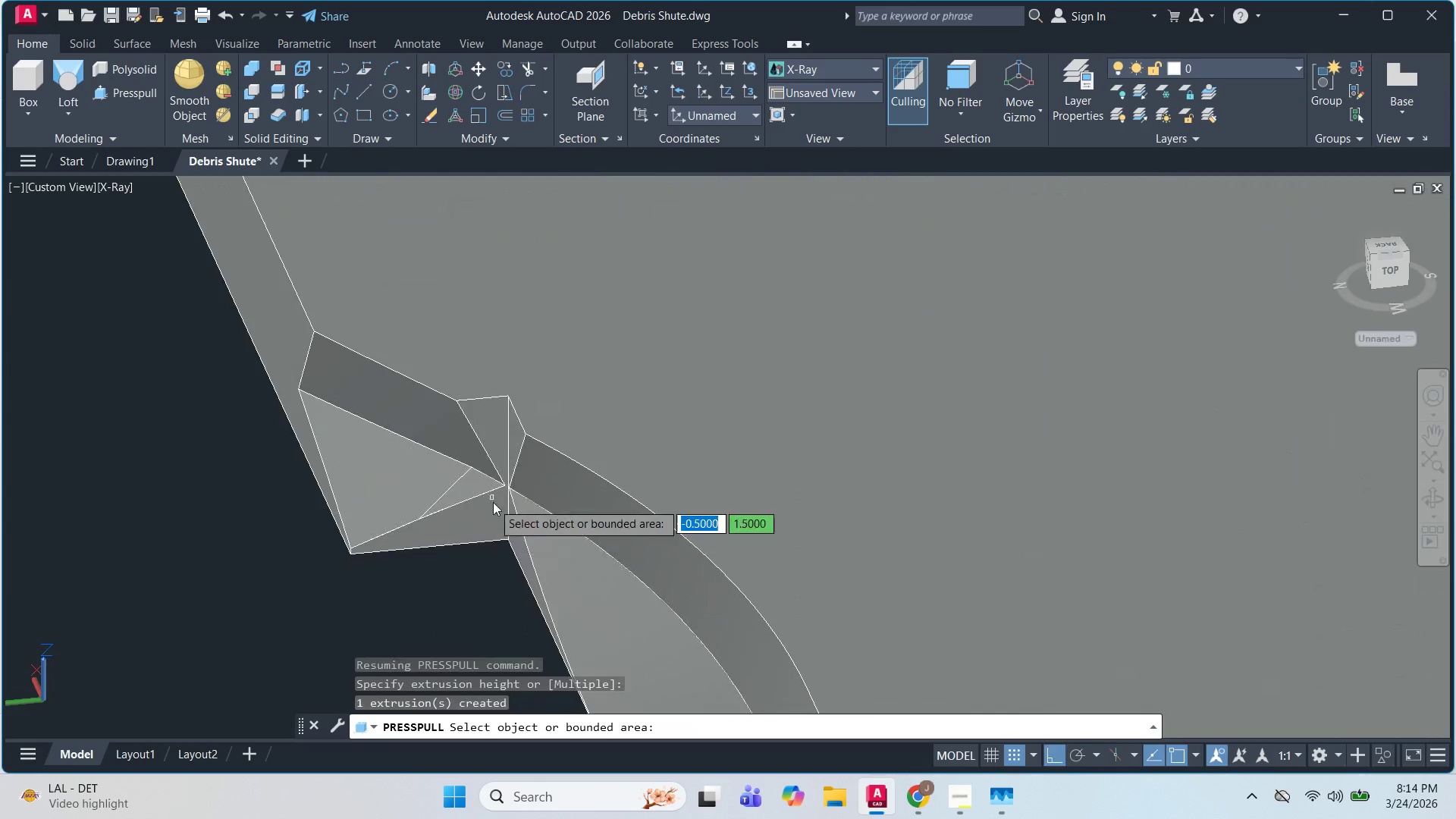 
hold_key(key=ShiftLeft, duration=0.53)
 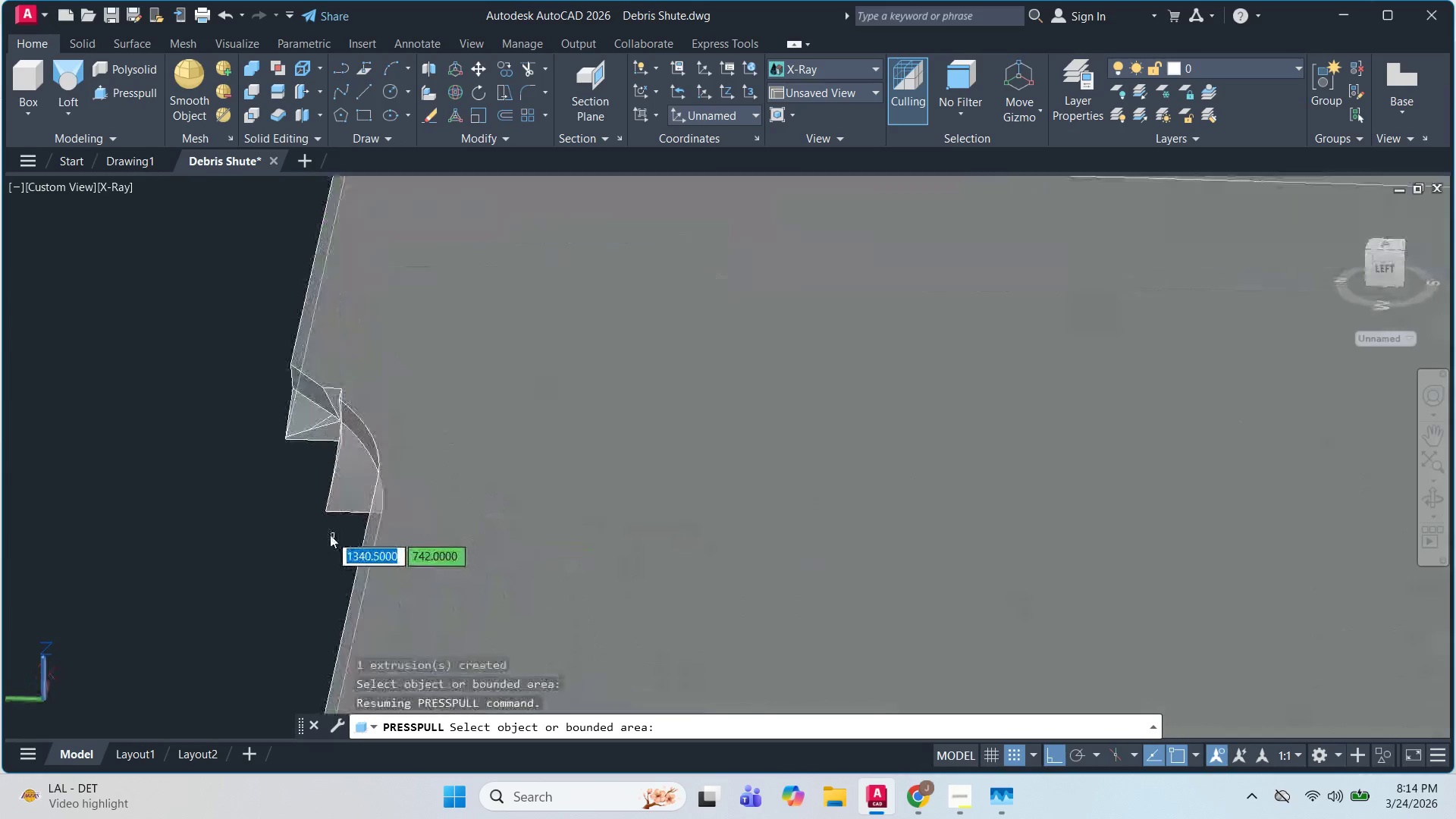 
scroll: coordinate [493, 502], scroll_direction: down, amount: 3.0
 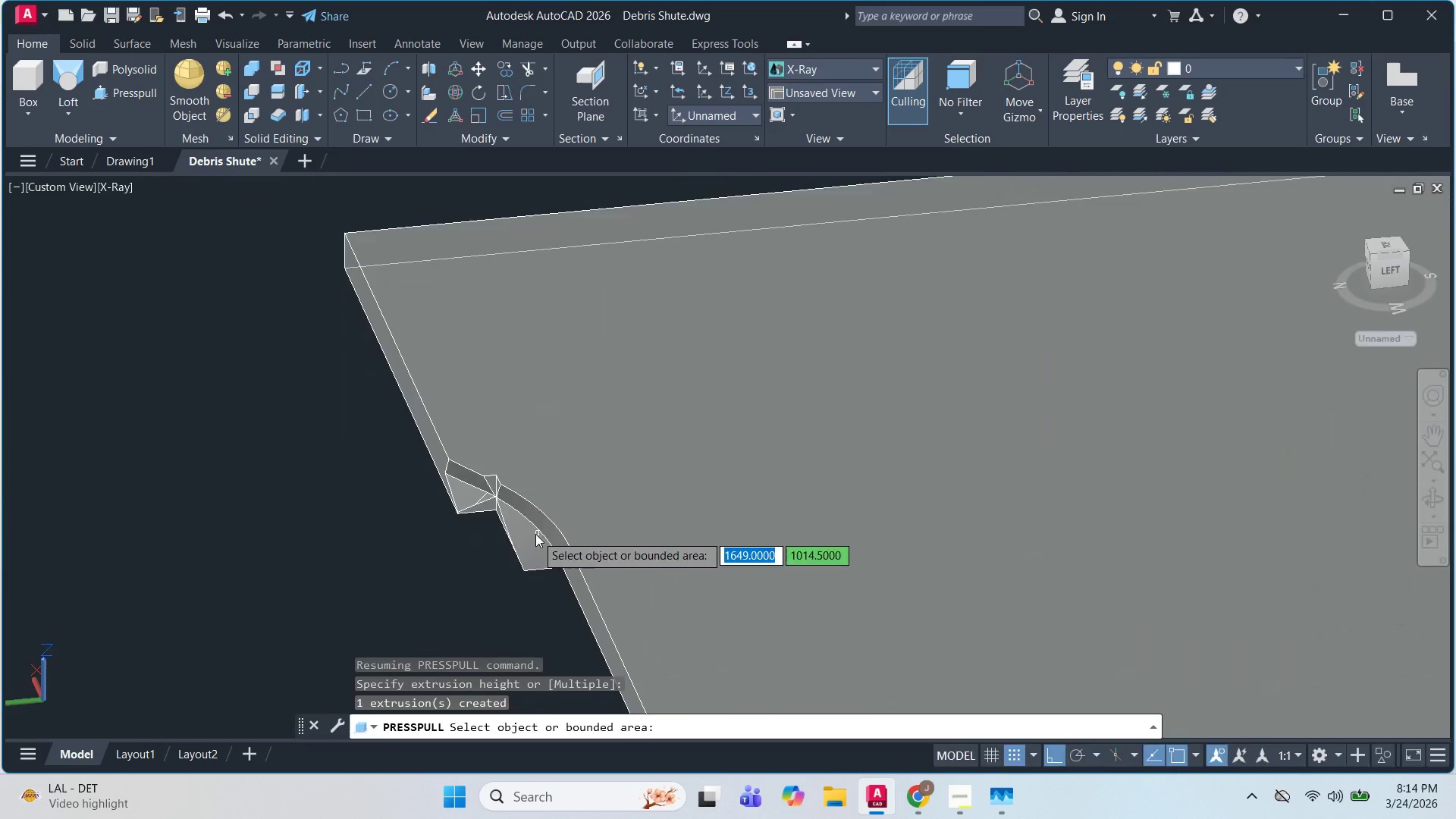 
hold_key(key=ShiftLeft, duration=0.45)
 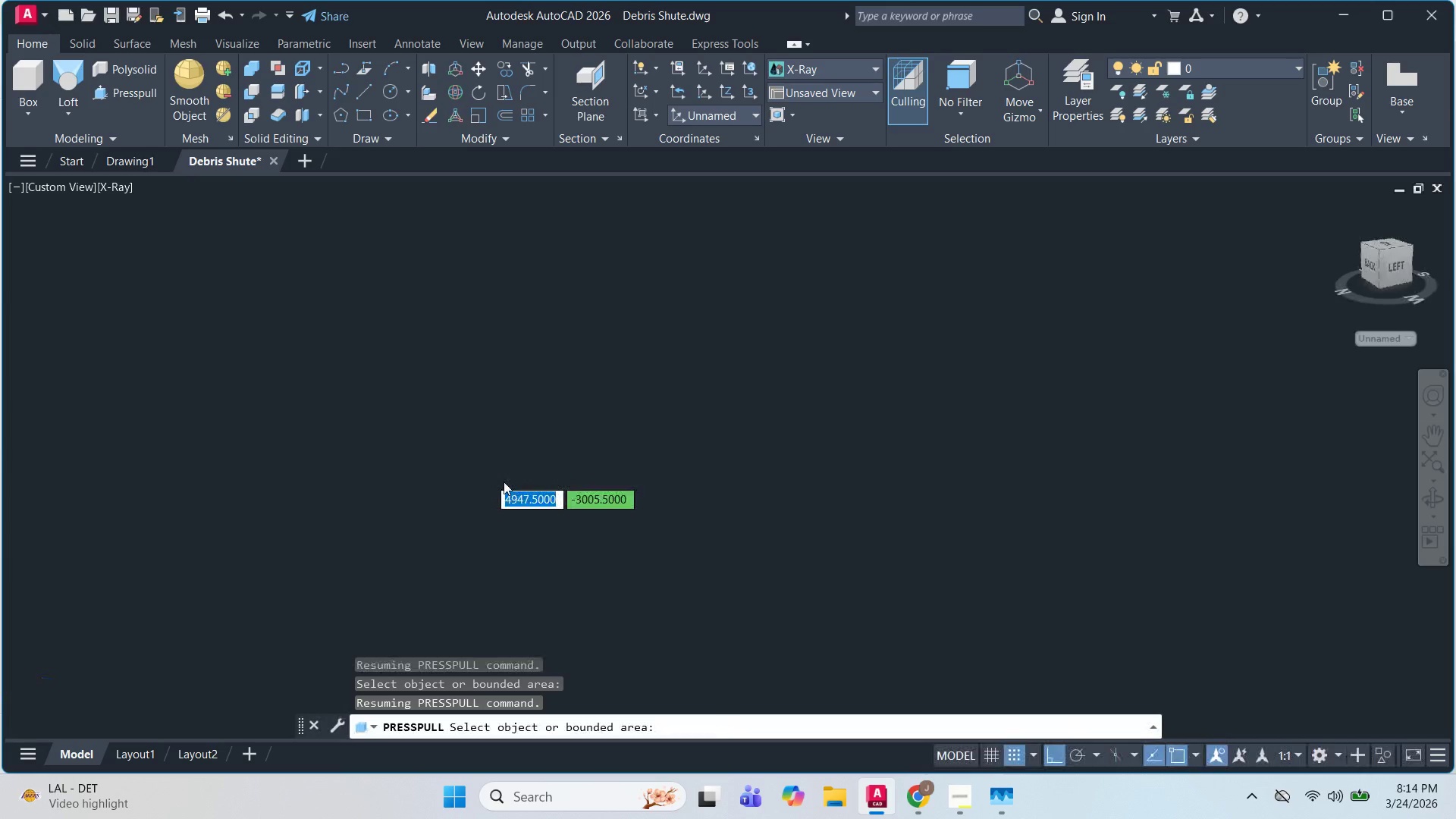 
scroll: coordinate [378, 494], scroll_direction: up, amount: 4.0
 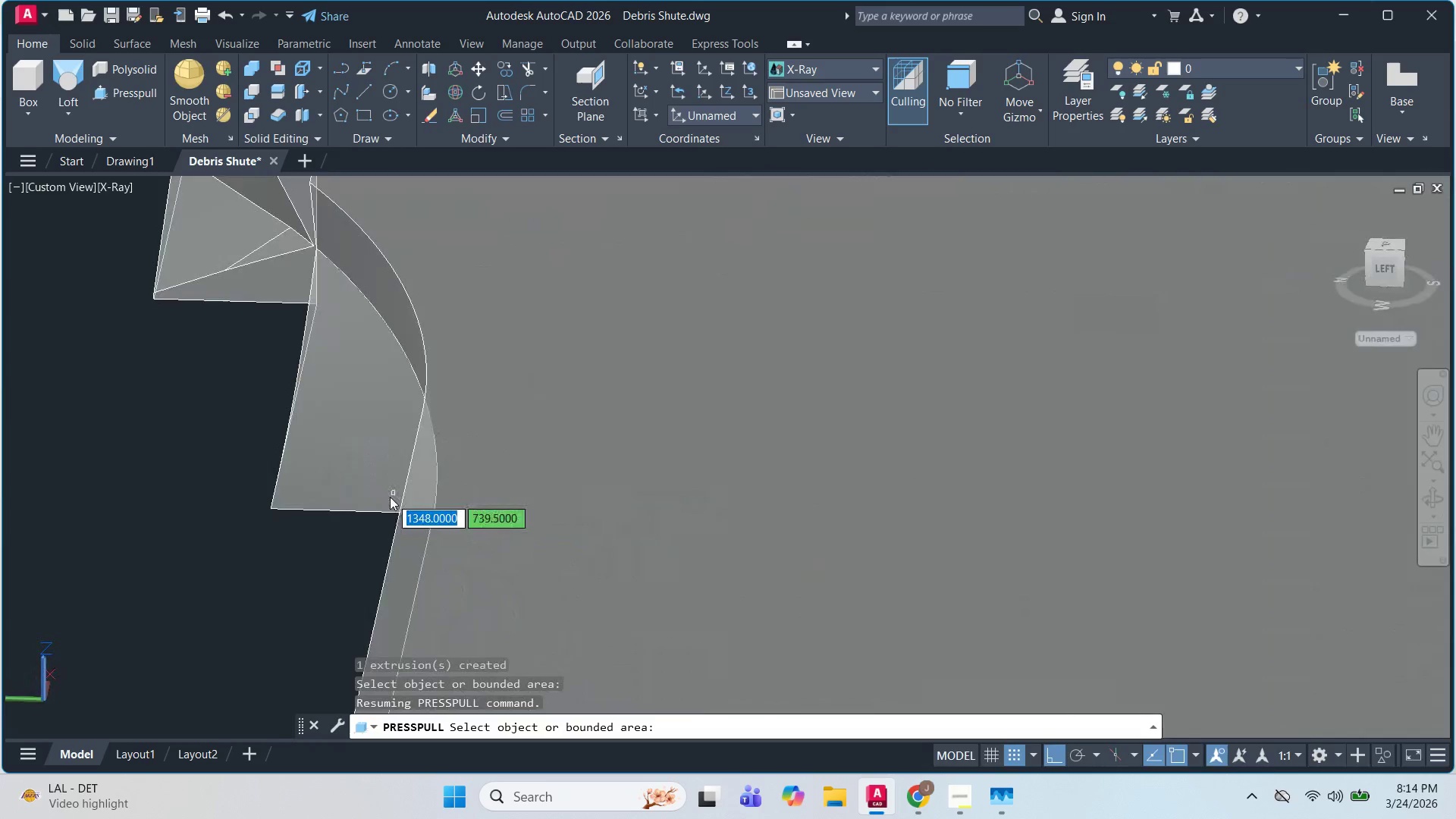 
scroll: coordinate [575, 450], scroll_direction: down, amount: 16.0
 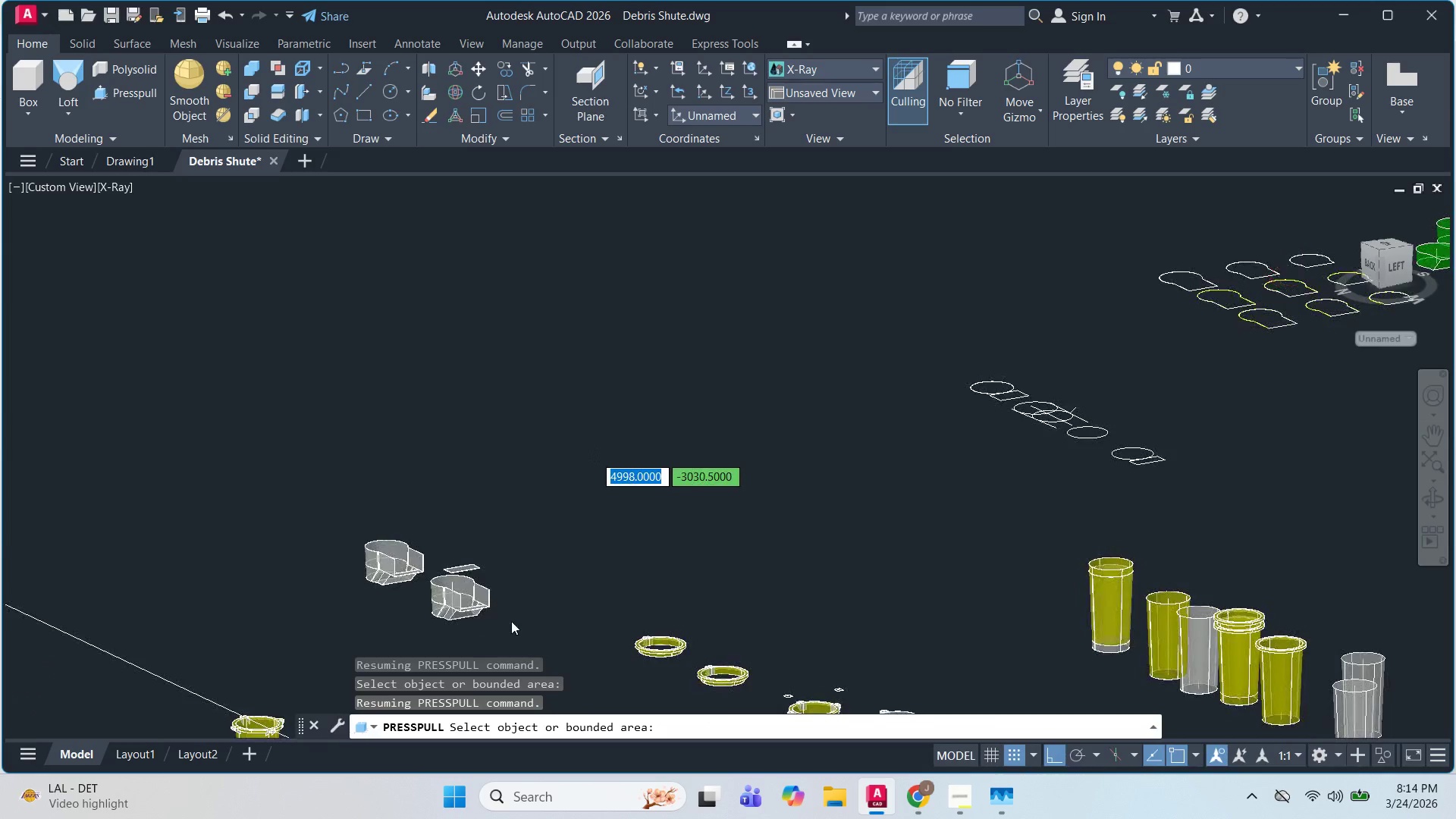 
key(Escape)
 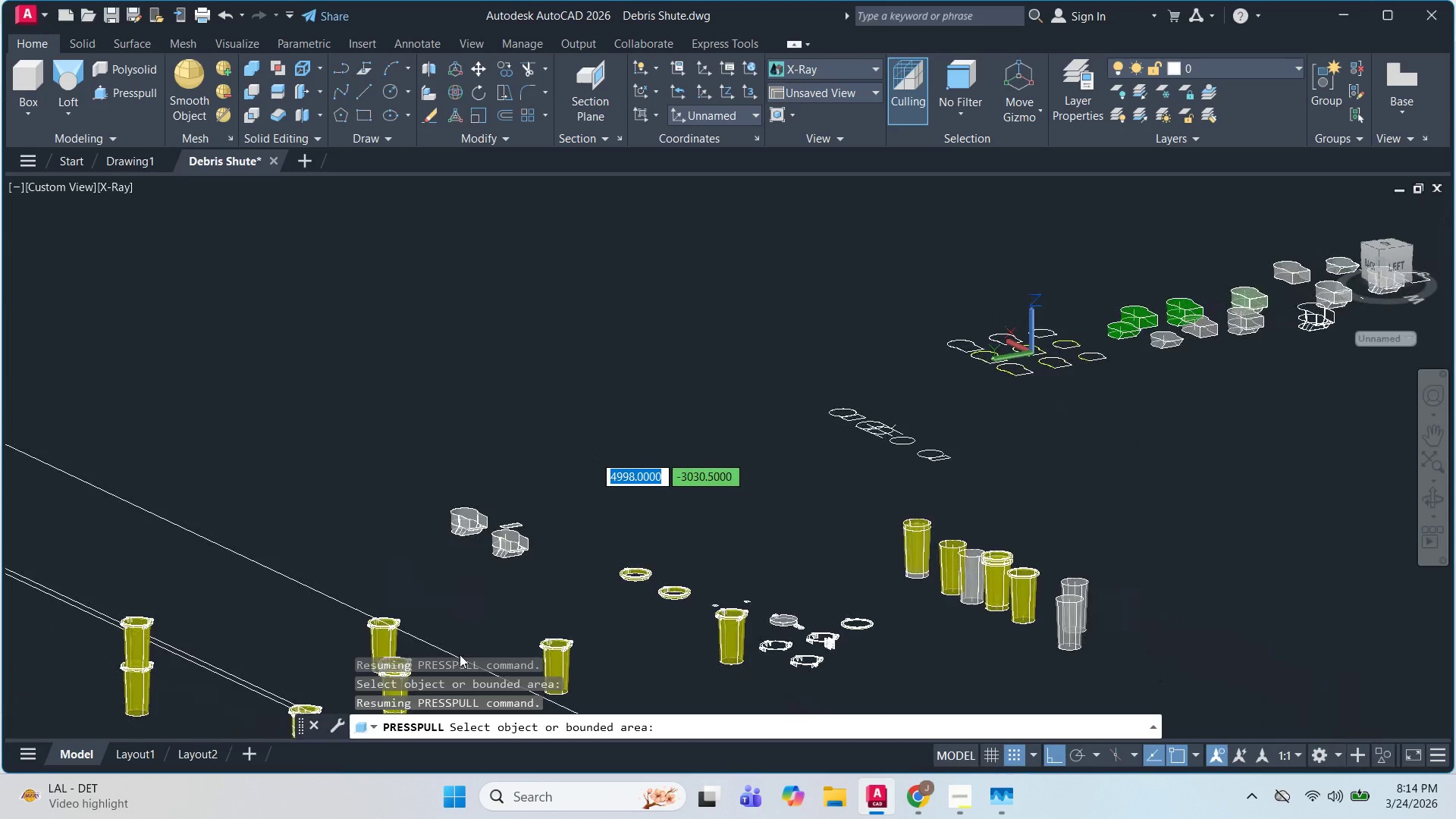 
key(Escape)
 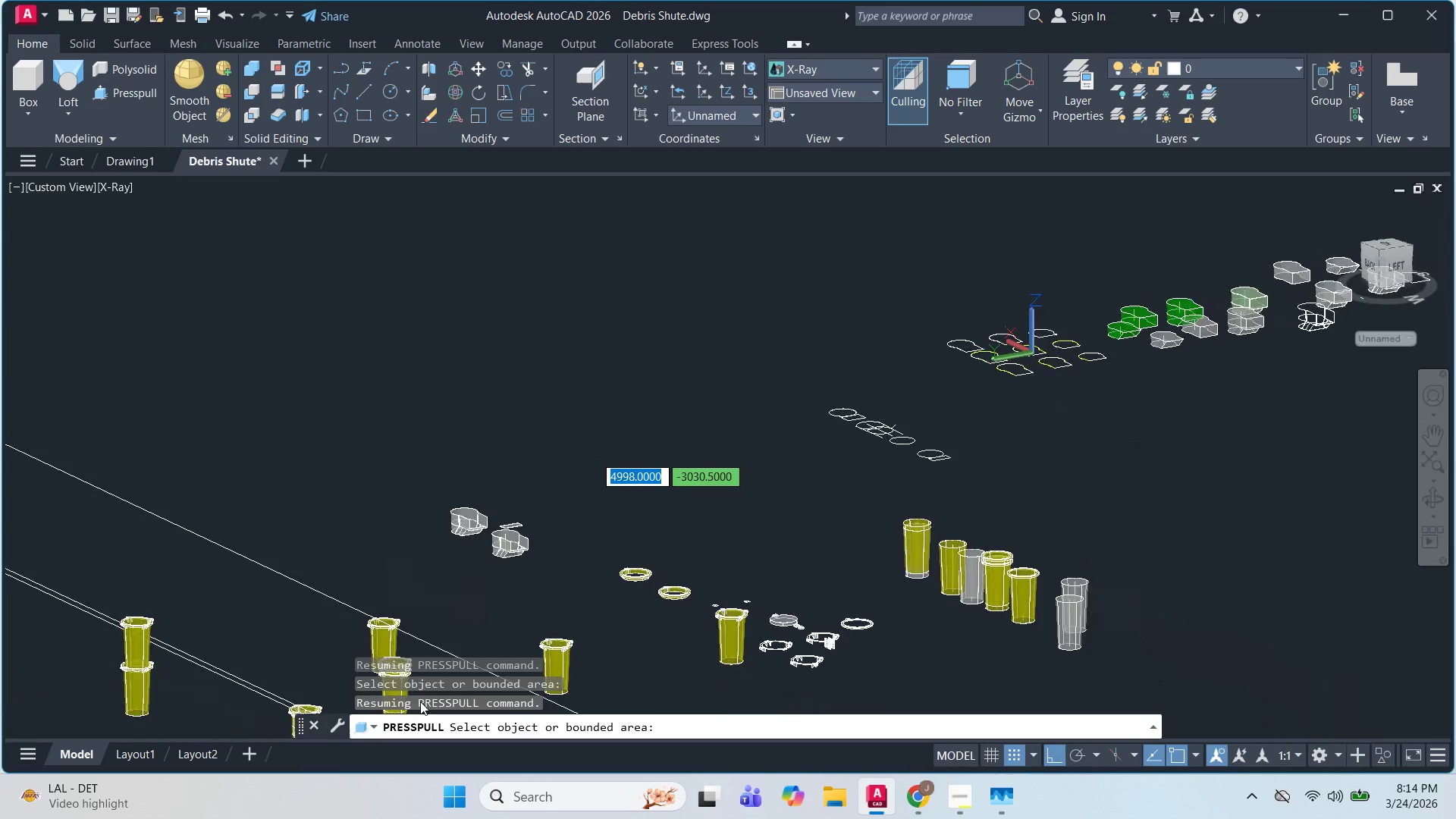 
key(Escape)
 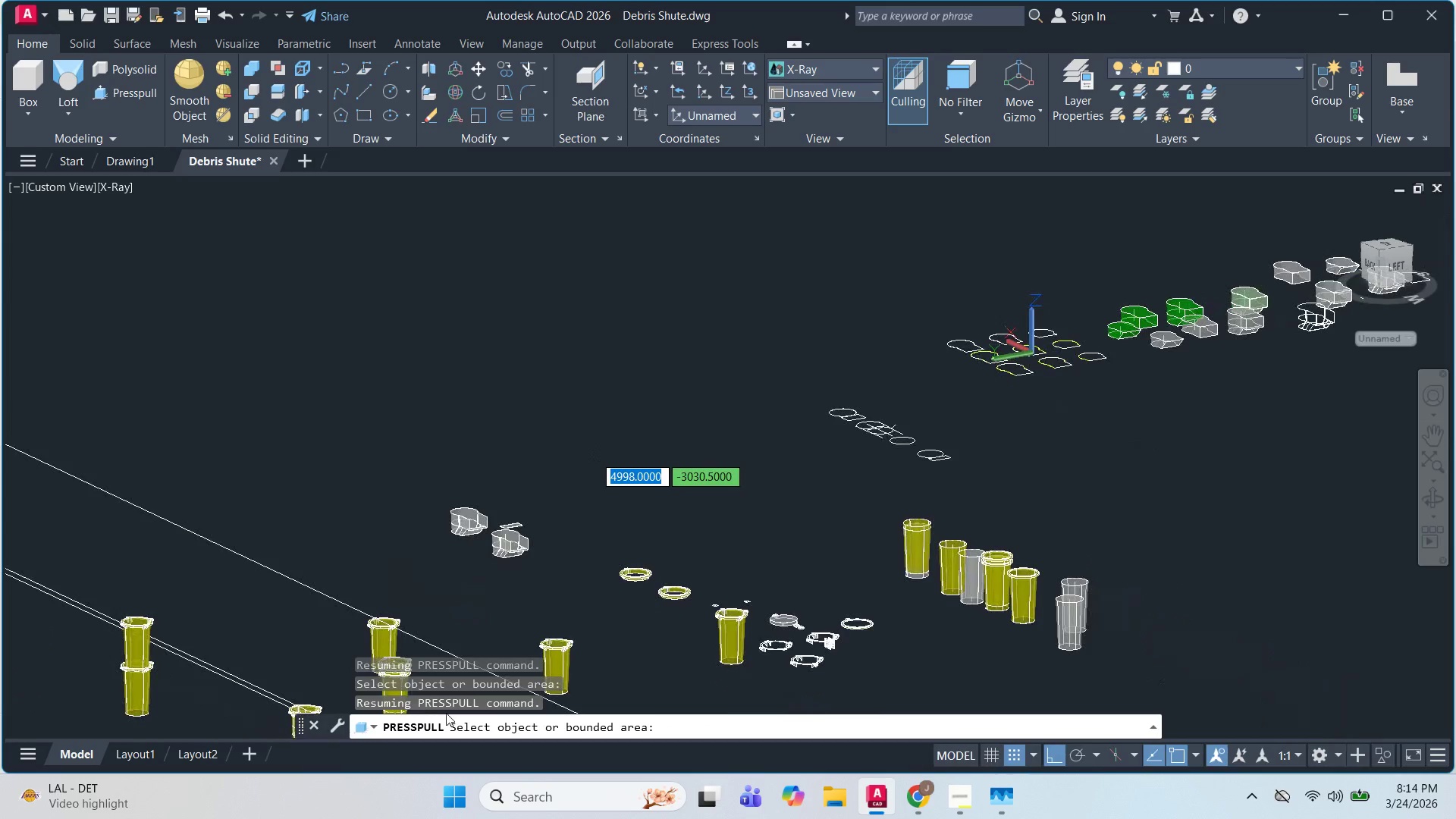 
key(Escape)
 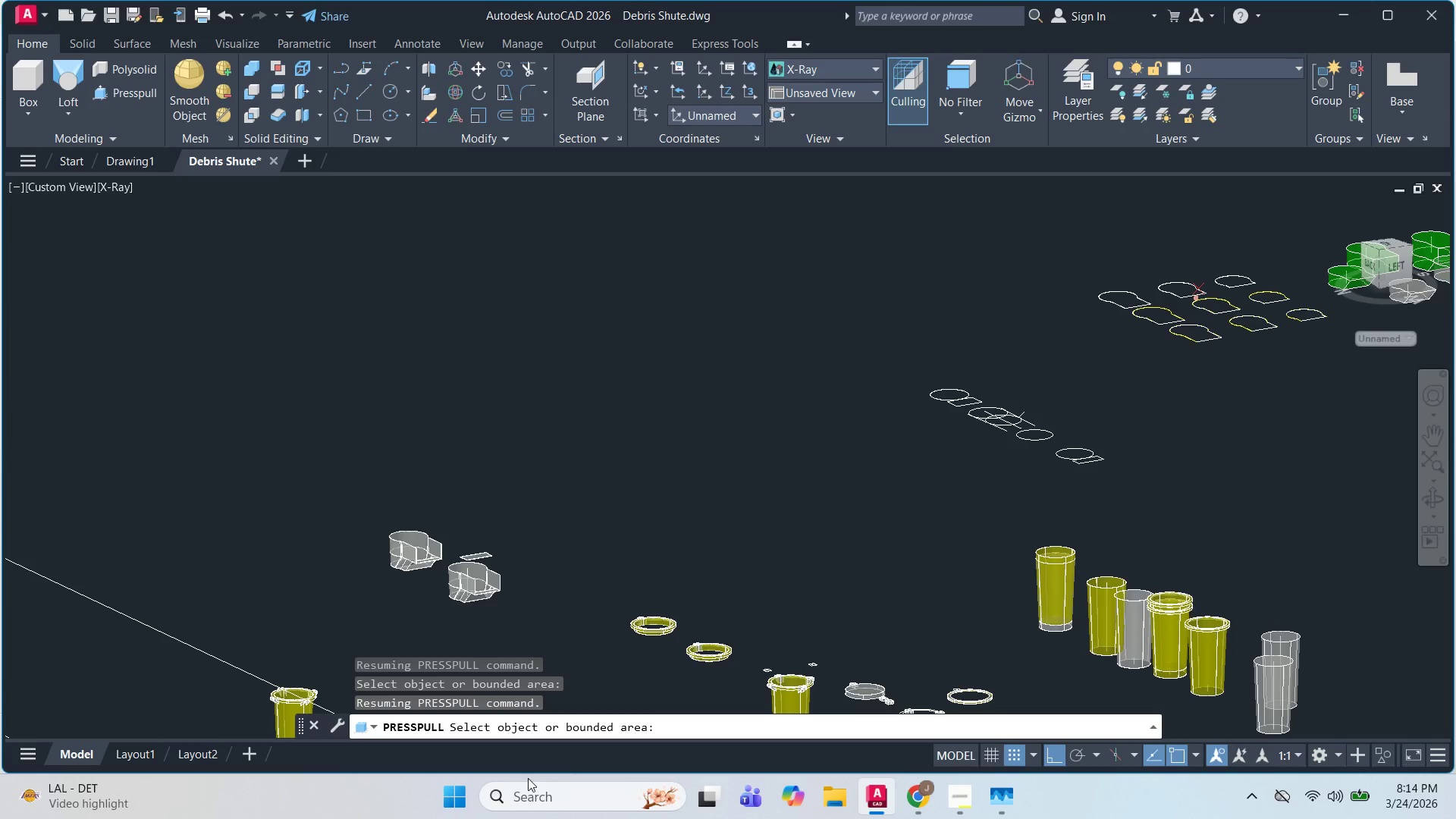 
scroll: coordinate [476, 576], scroll_direction: up, amount: 3.0
 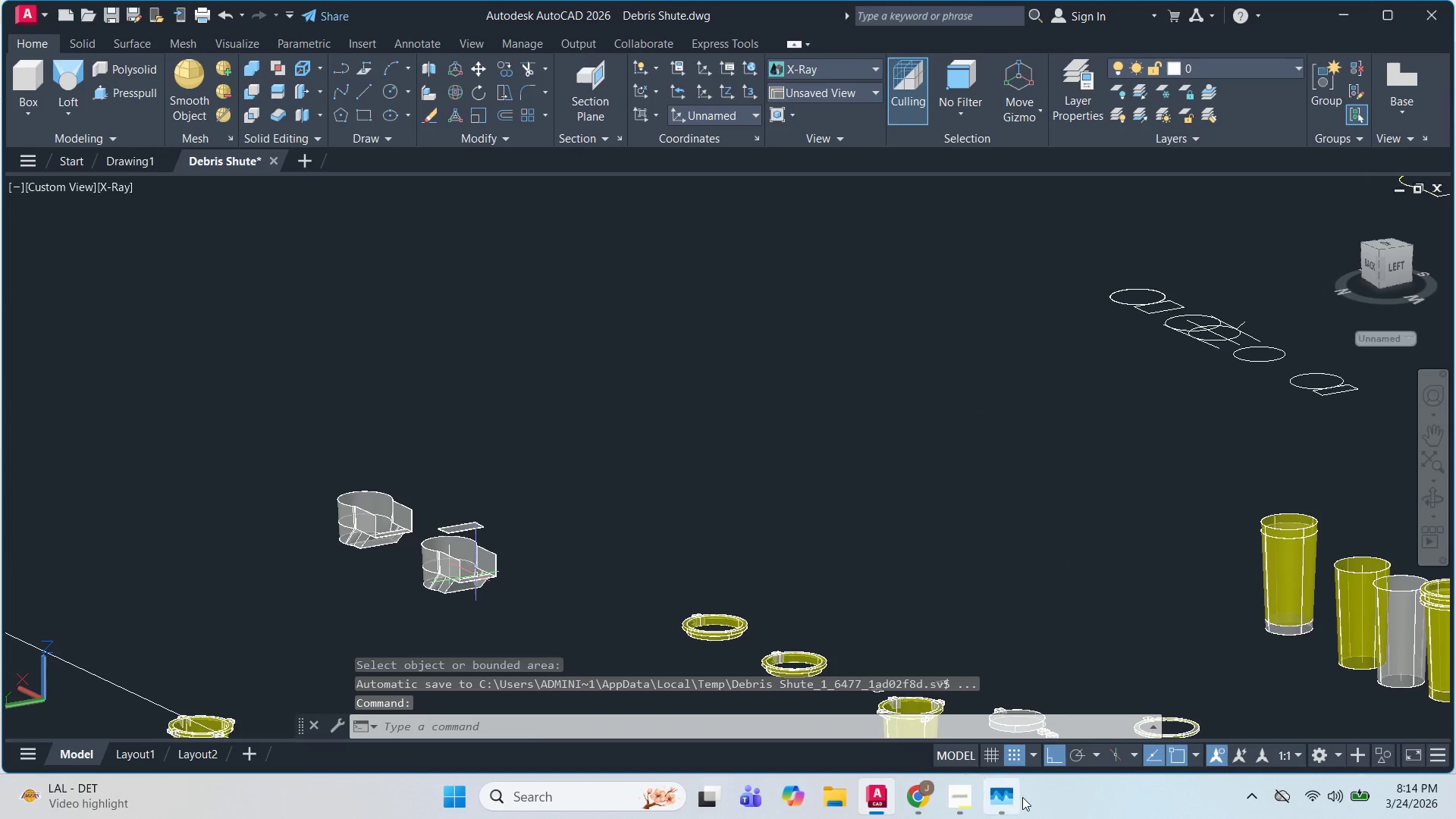 
left_click([1021, 803])
 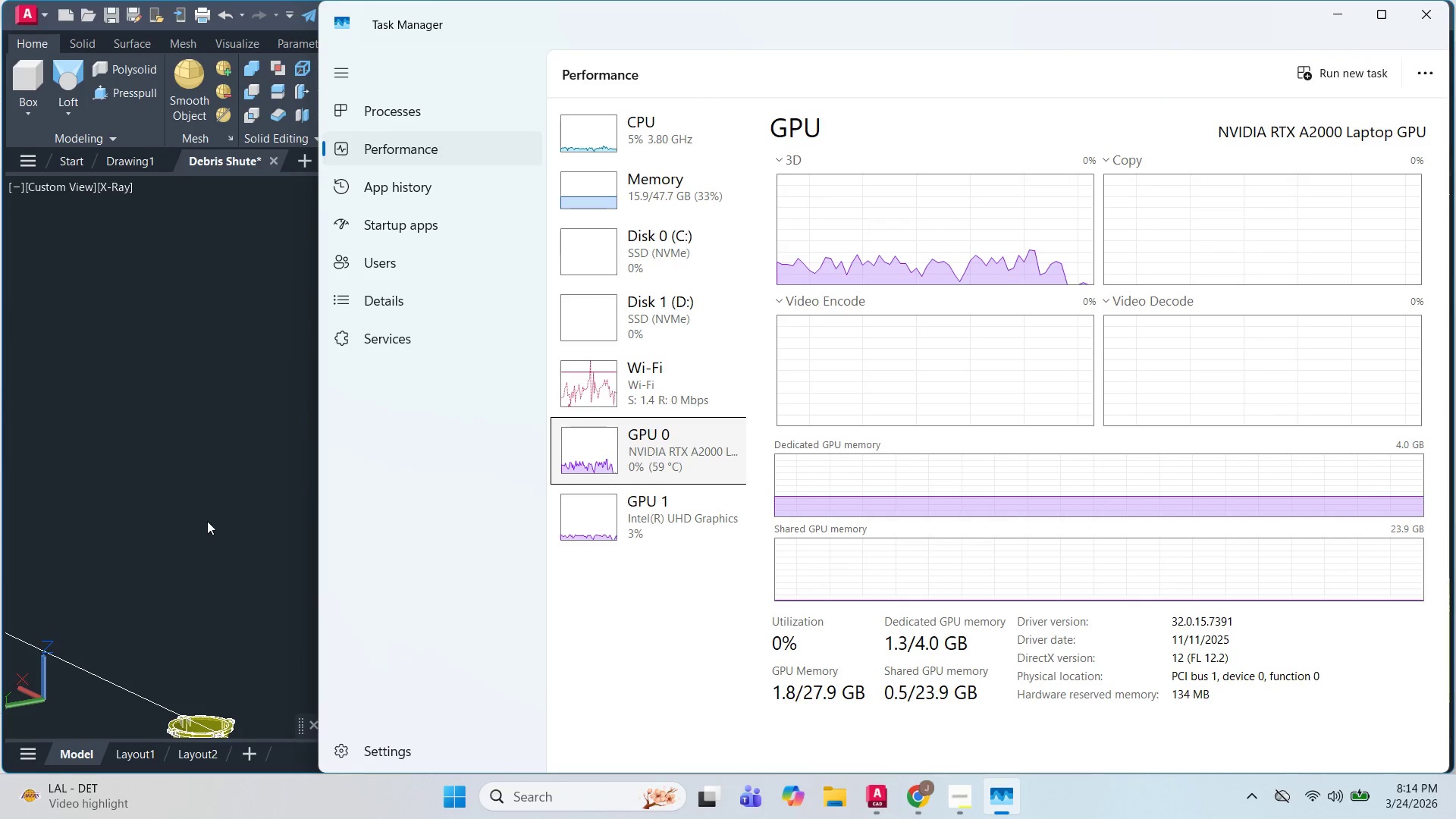 
left_click([209, 507])
 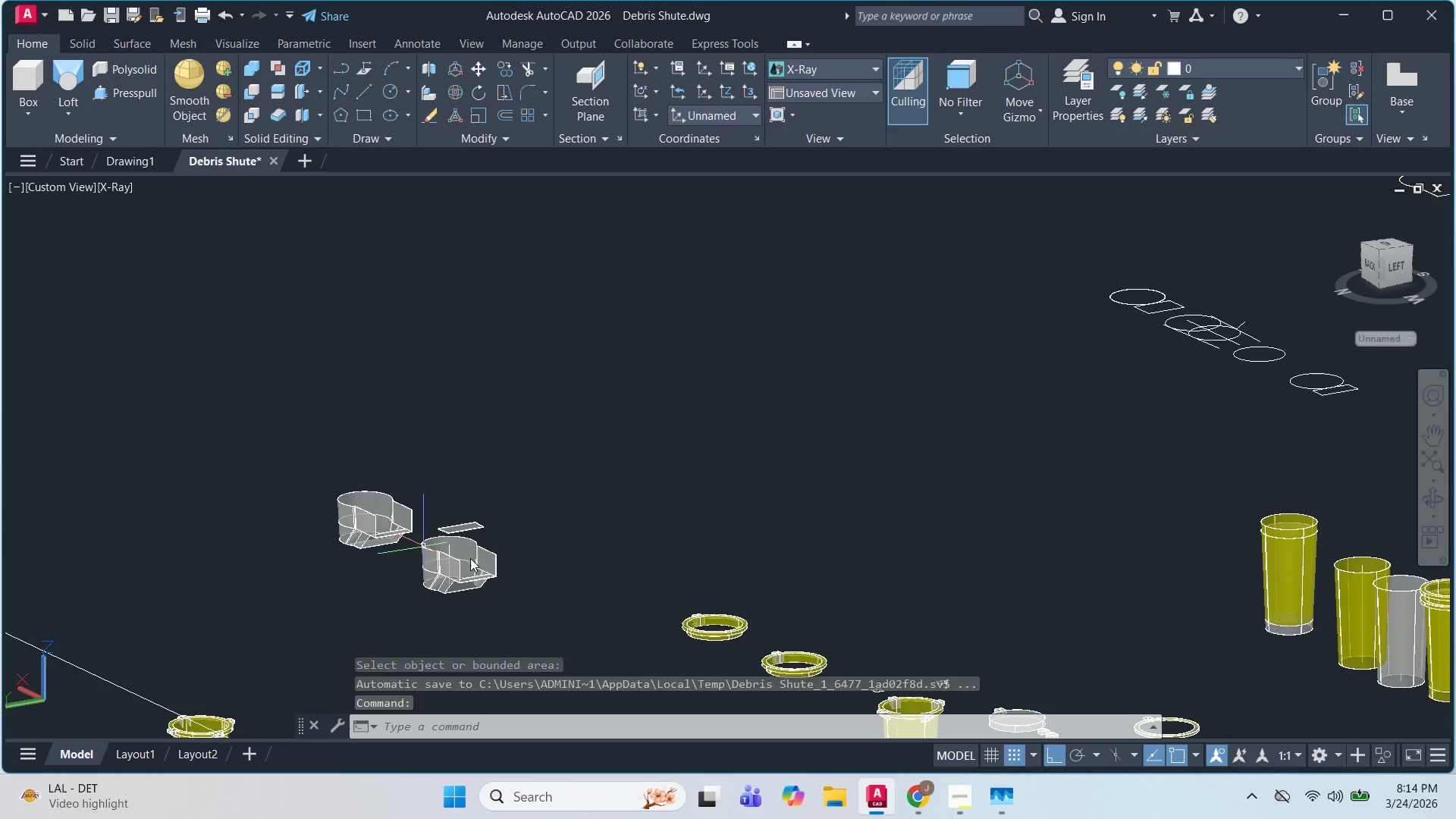 
key(Escape)
 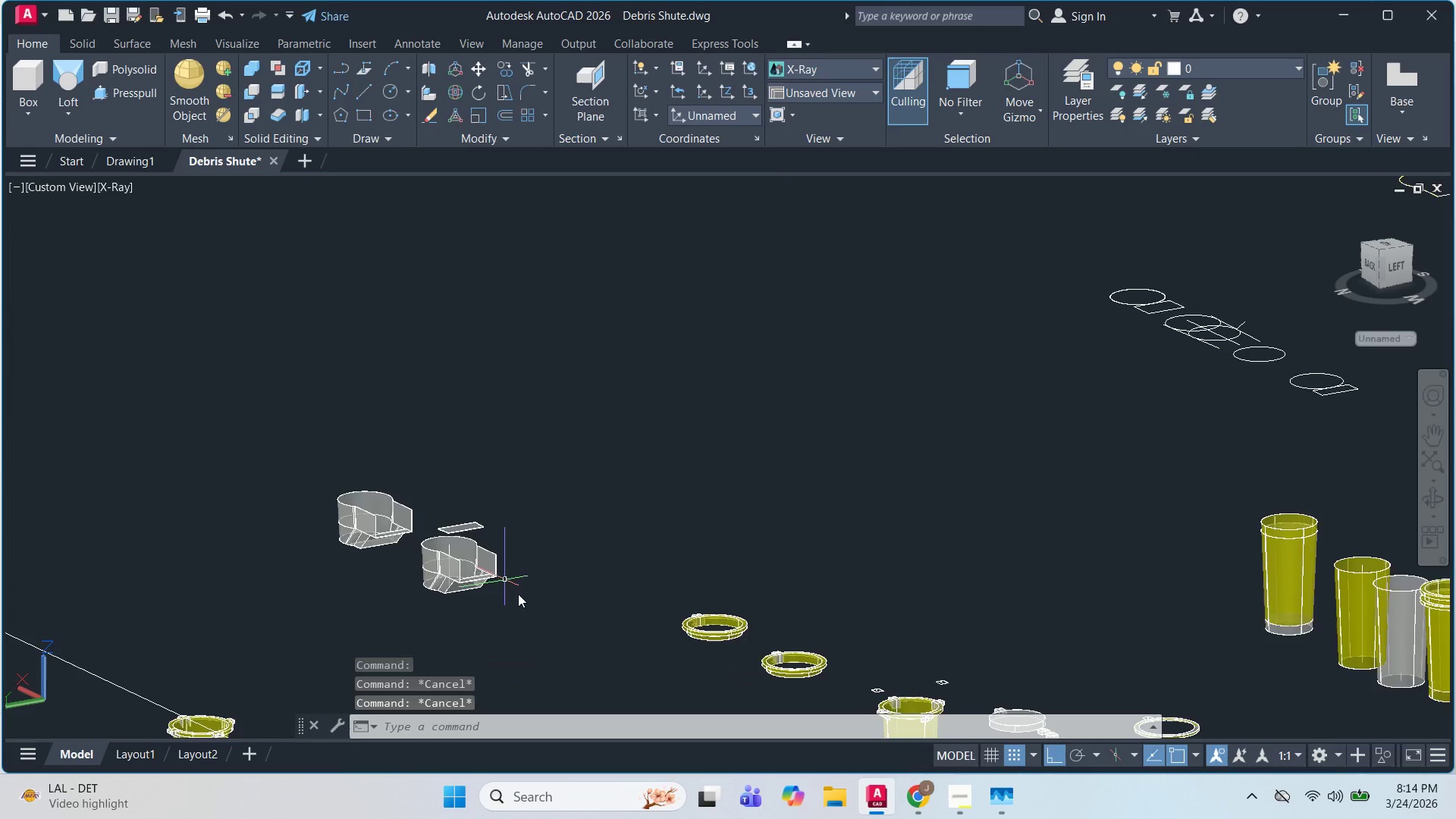 
key(Escape)
 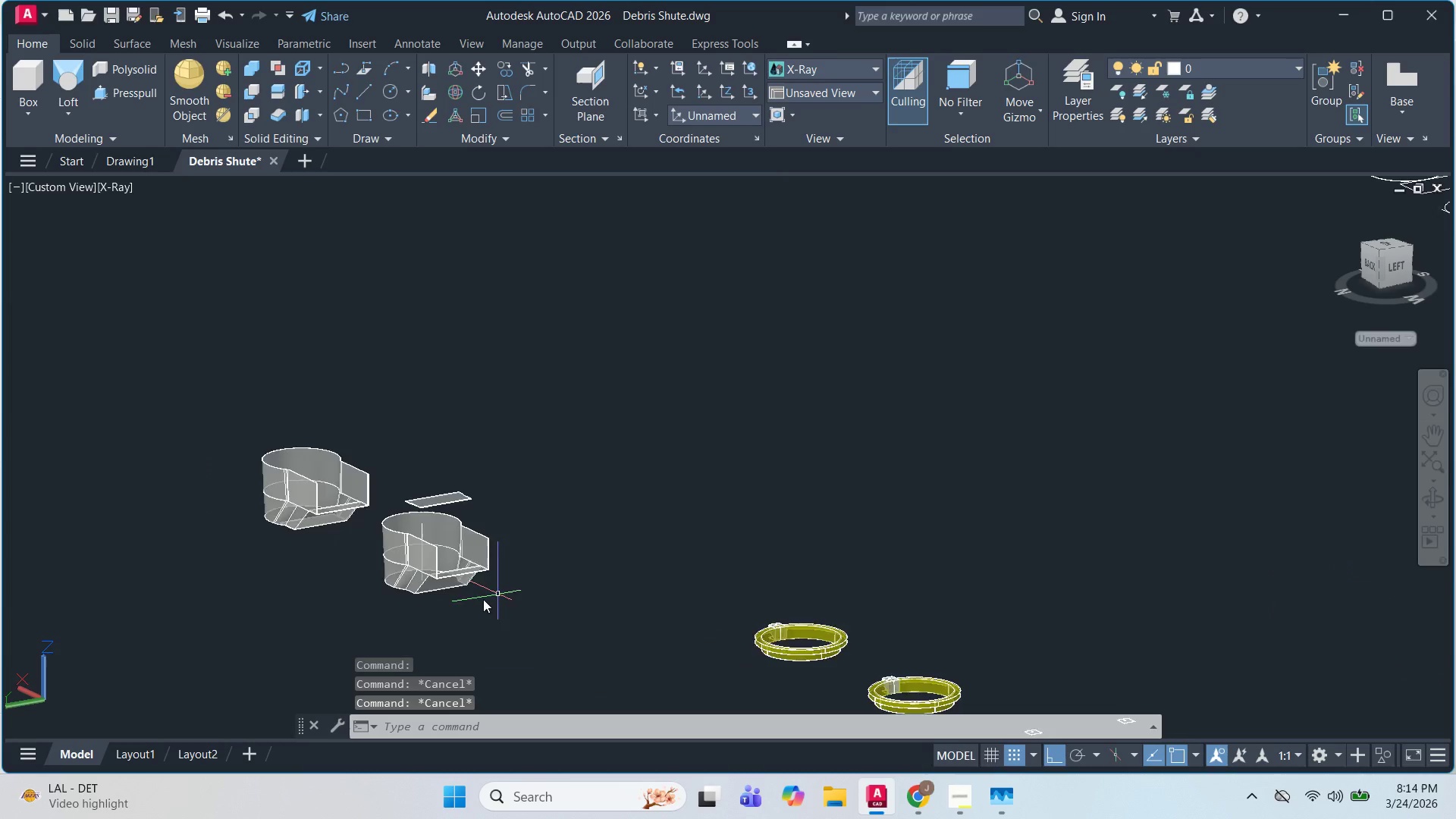 
hold_key(key=ShiftLeft, duration=0.53)
 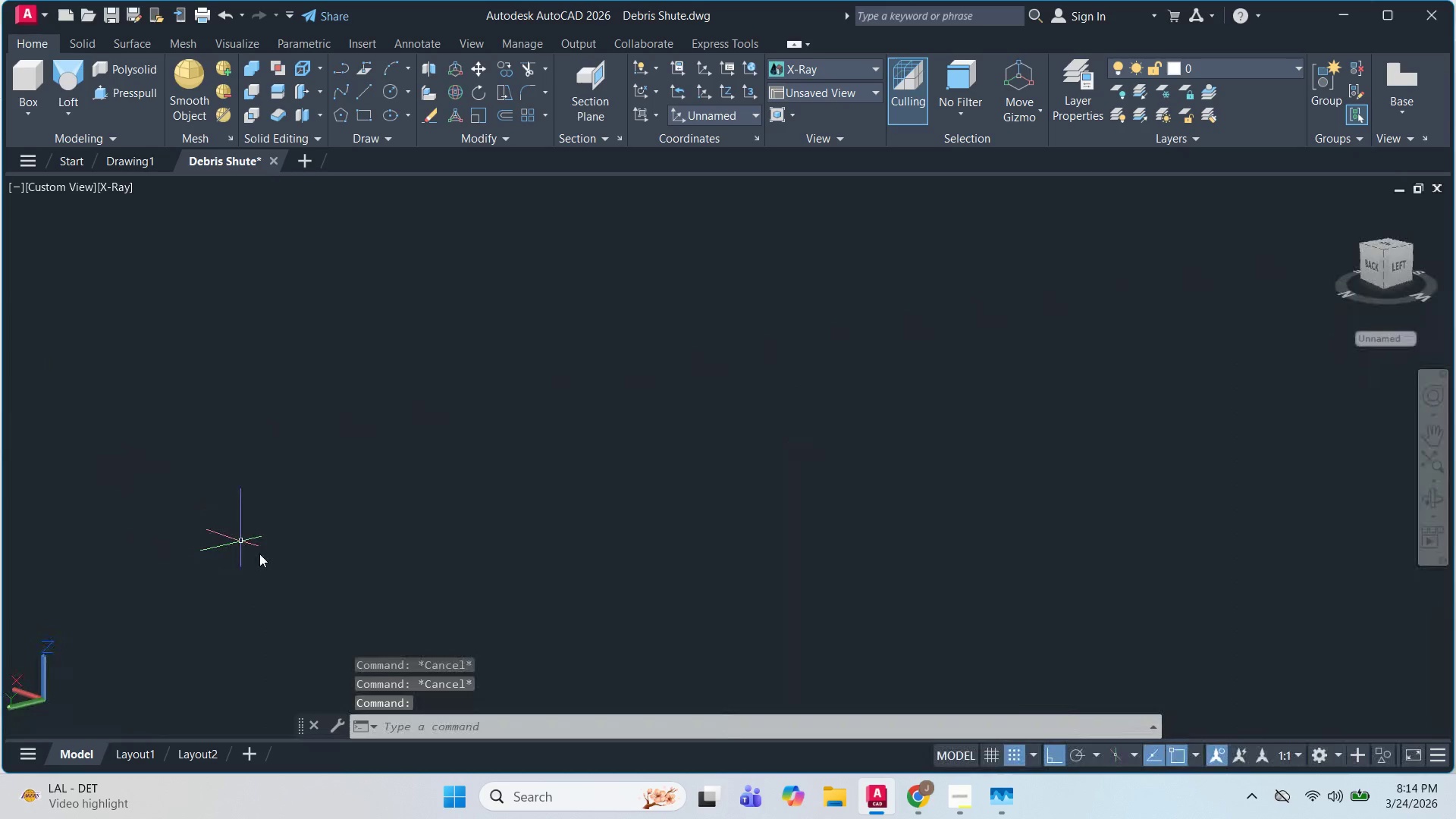 
scroll: coordinate [767, 475], scroll_direction: up, amount: 21.0
 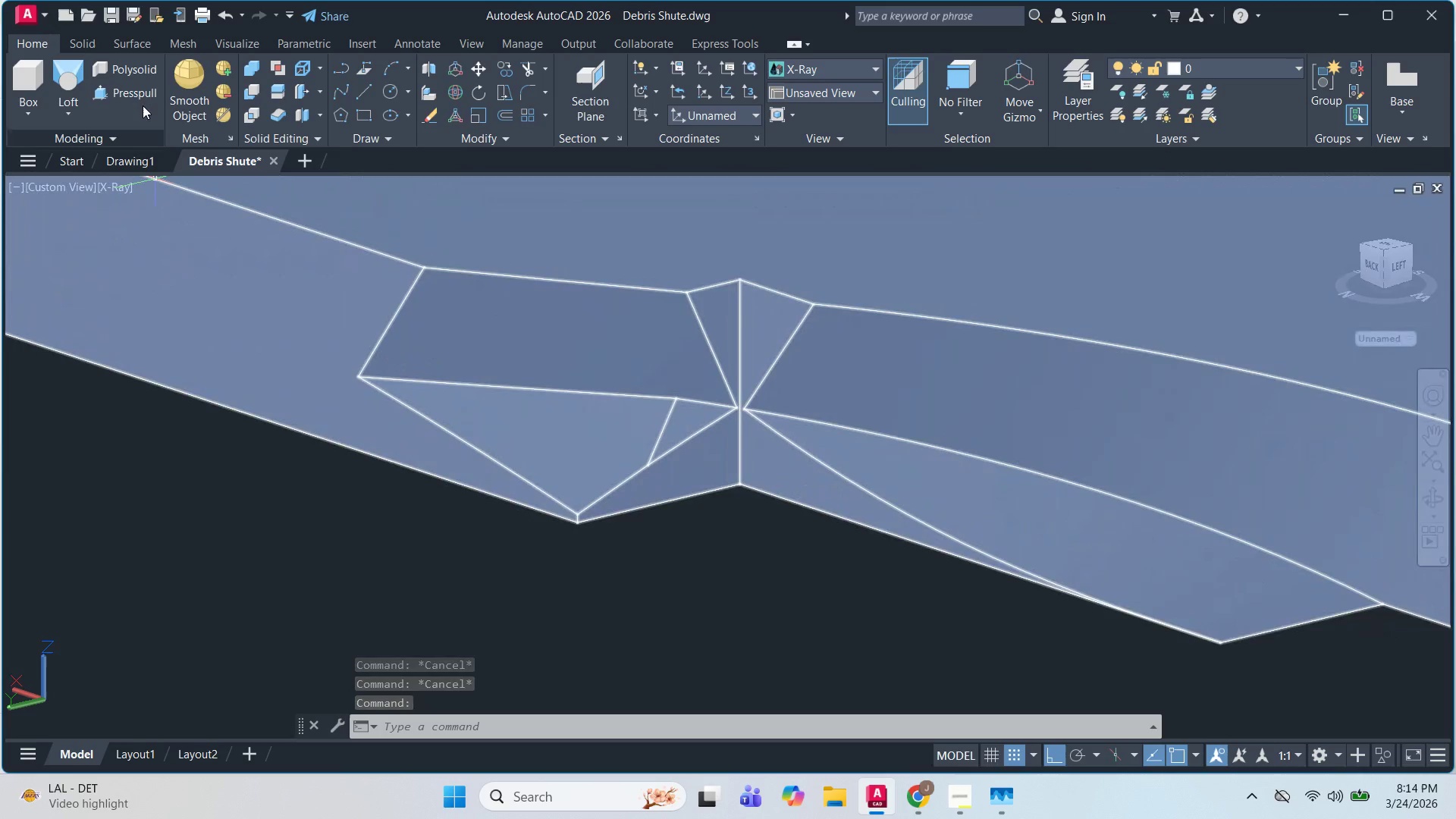 
left_click([139, 96])
 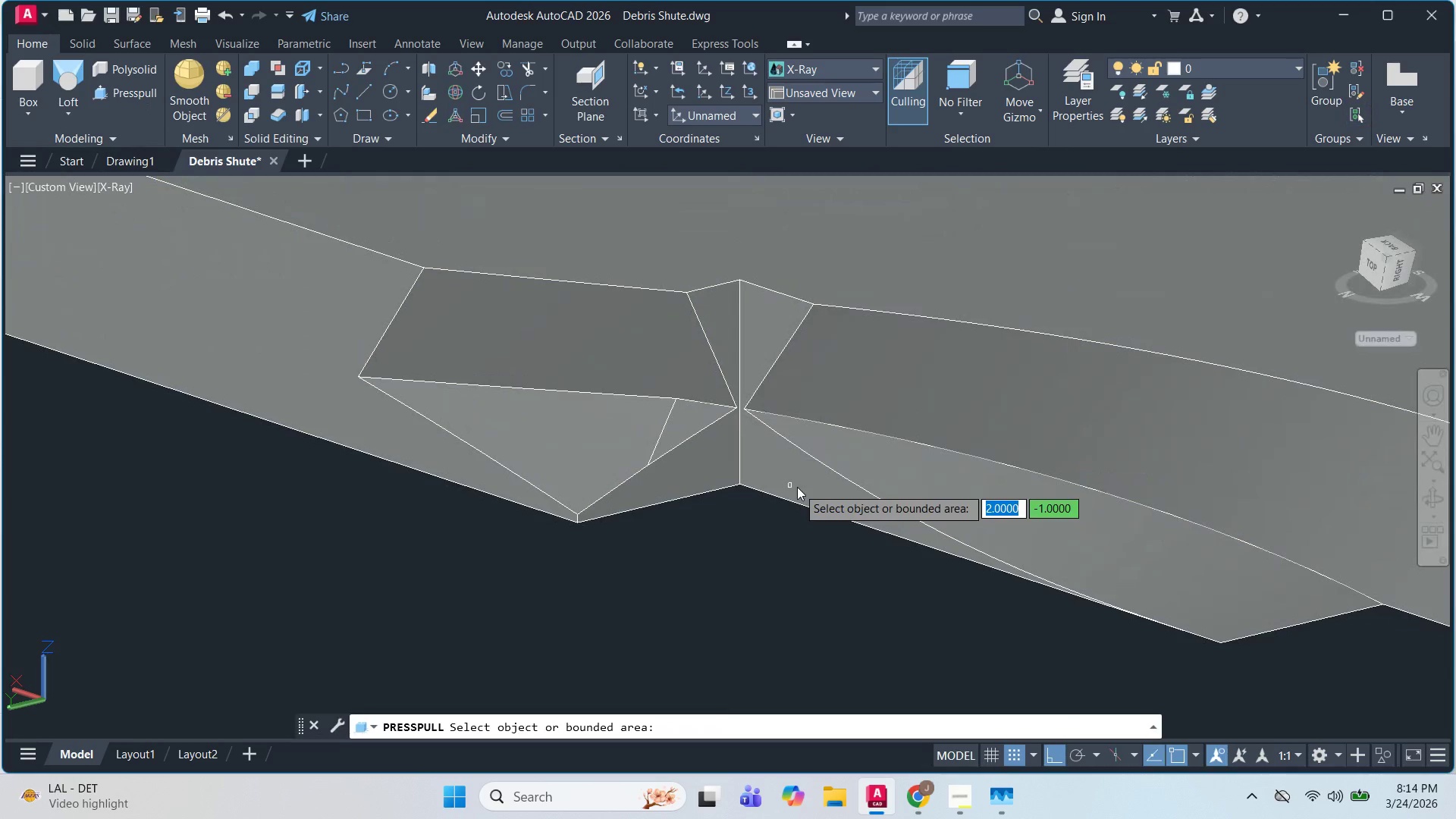 
left_click([797, 487])
 